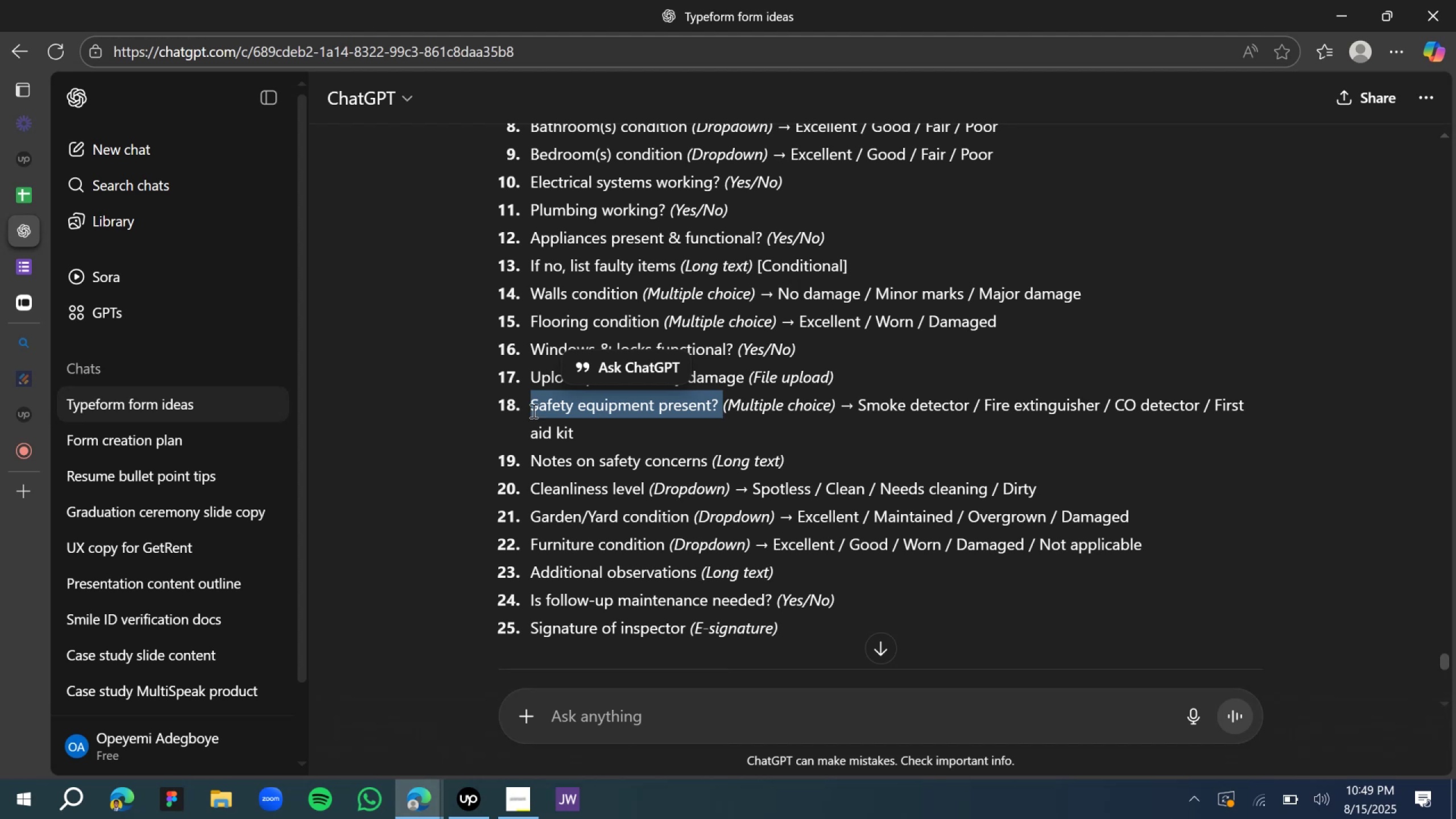 
key(Control+C)
 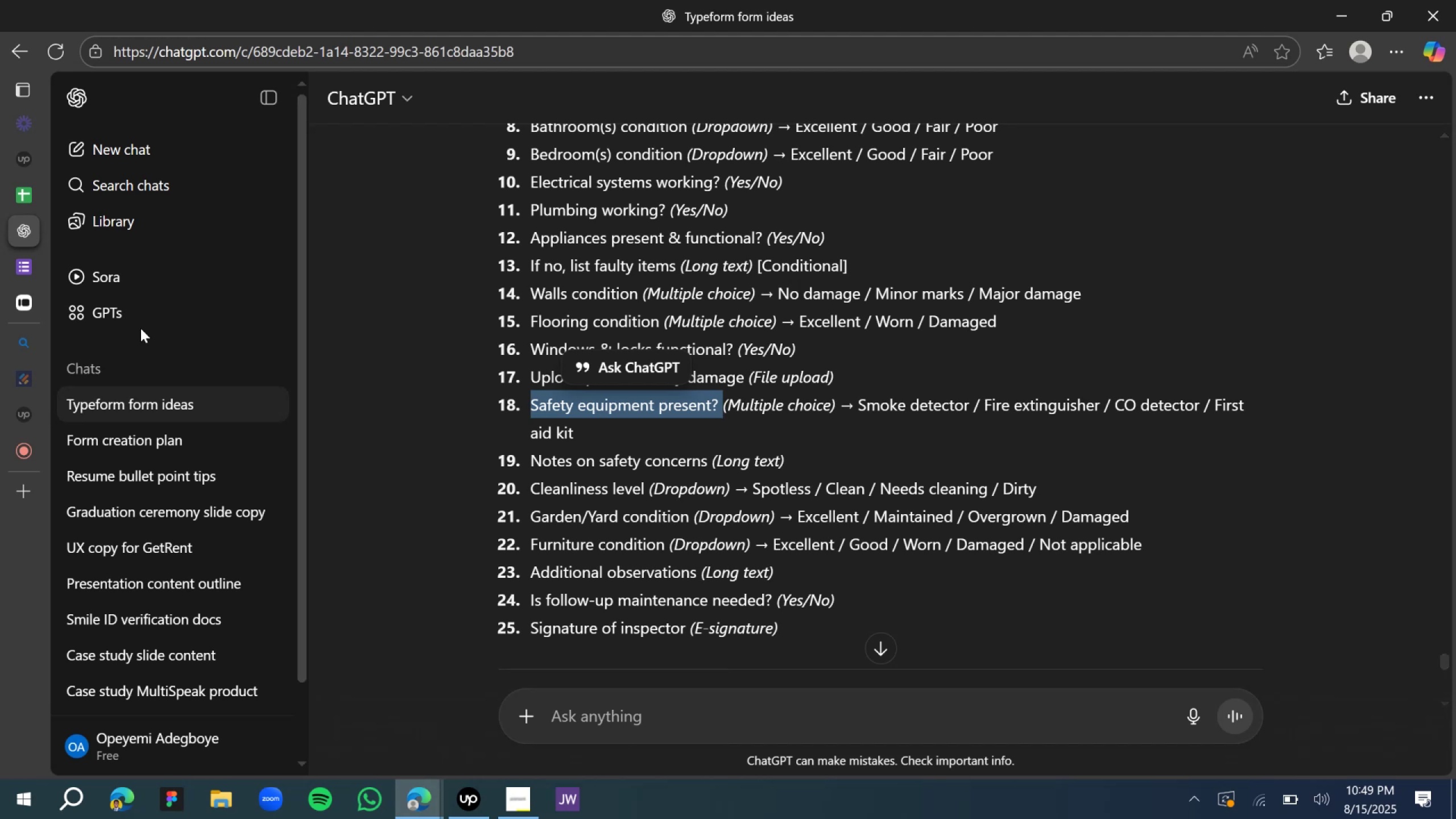 
key(Control+C)
 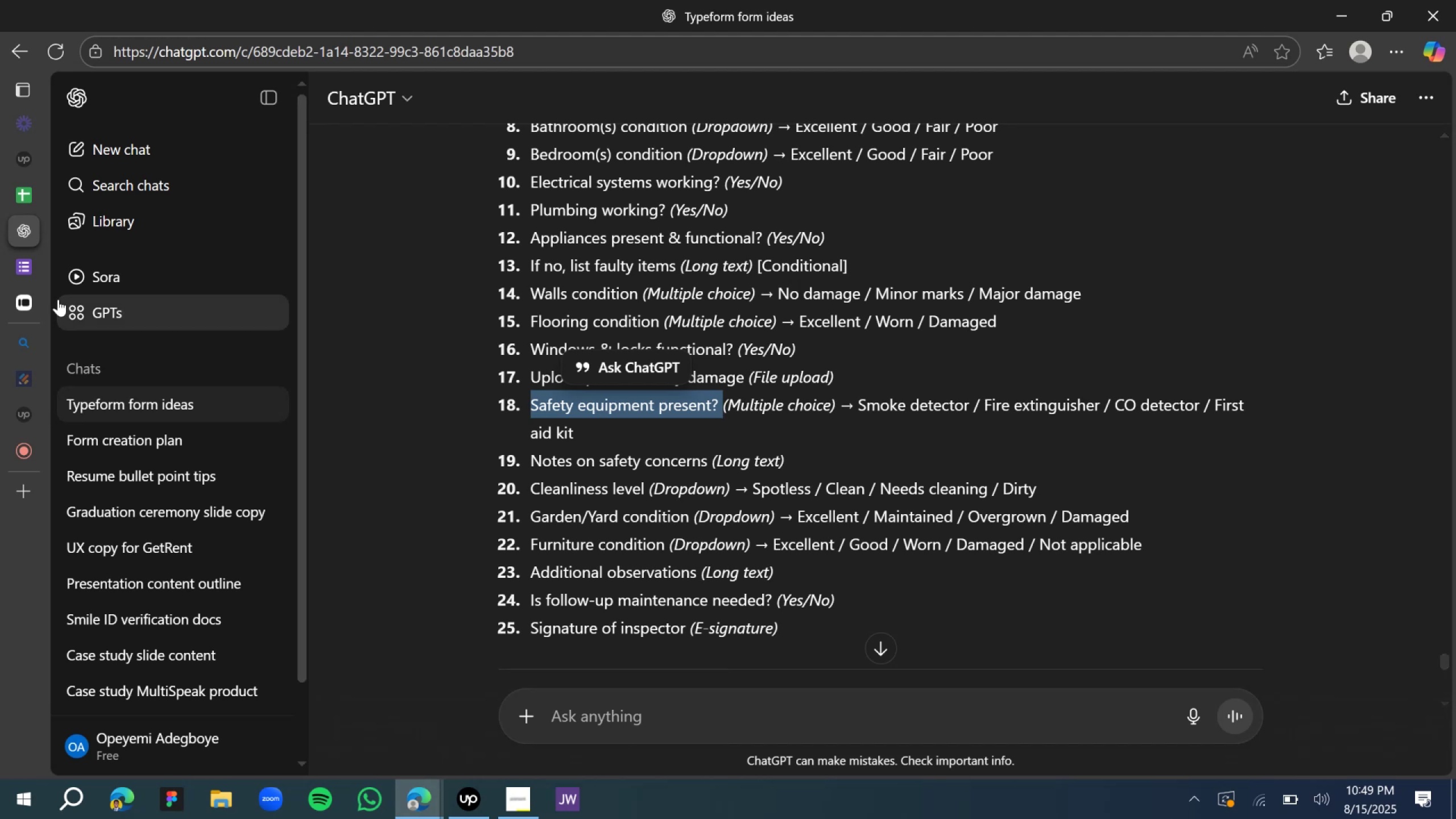 
key(Control+C)
 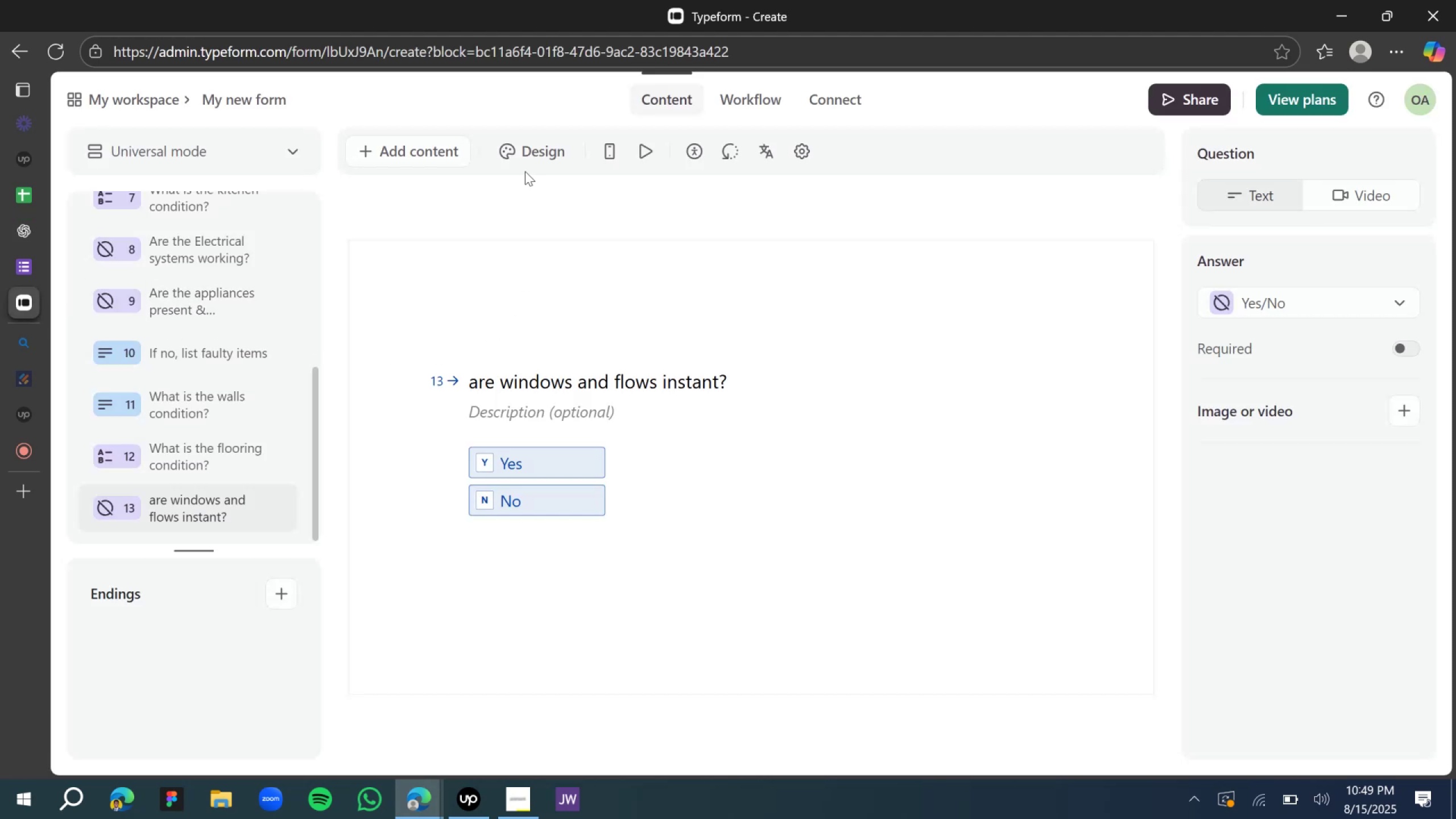 
left_click([392, 160])
 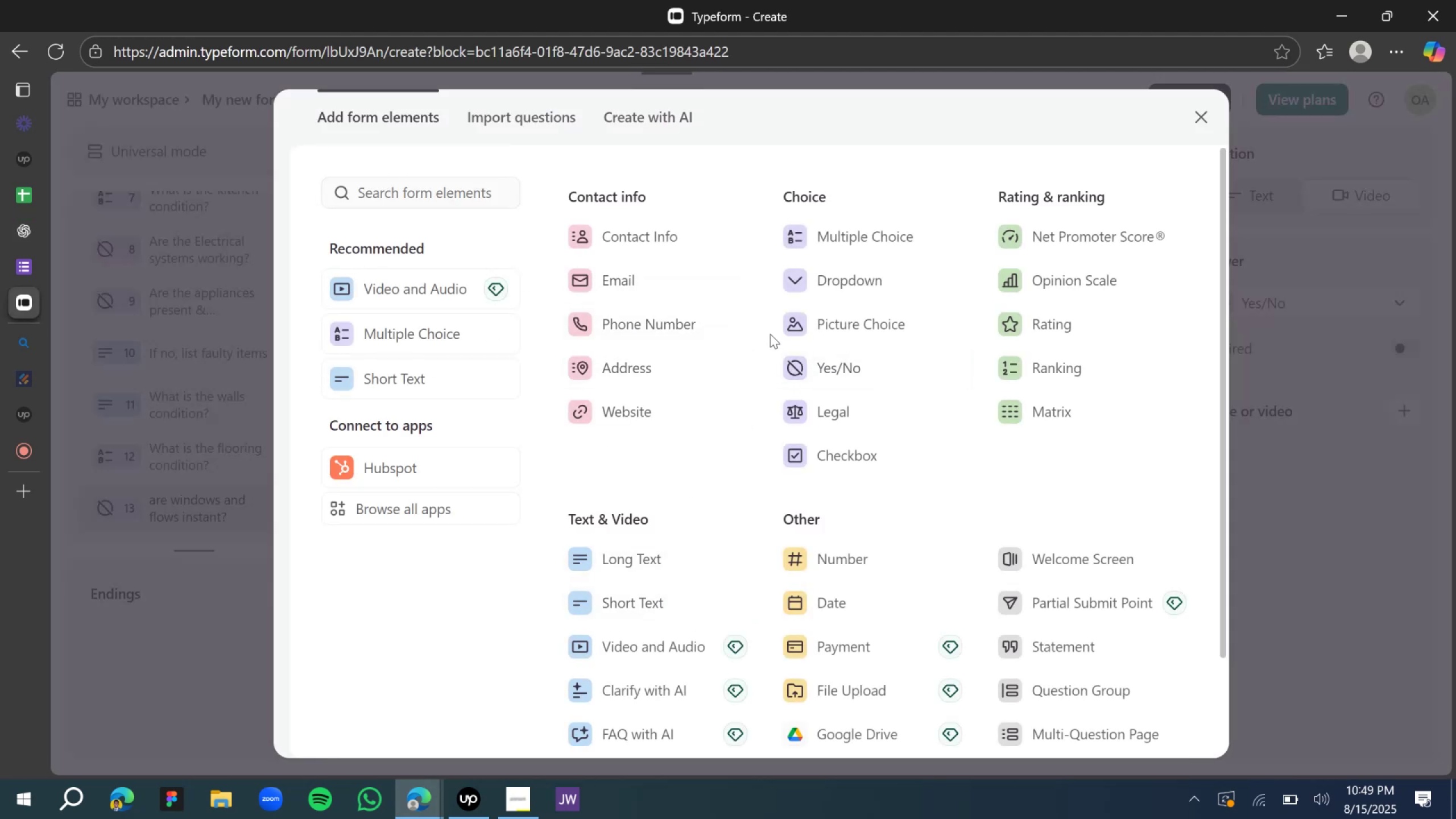 
wait(5.12)
 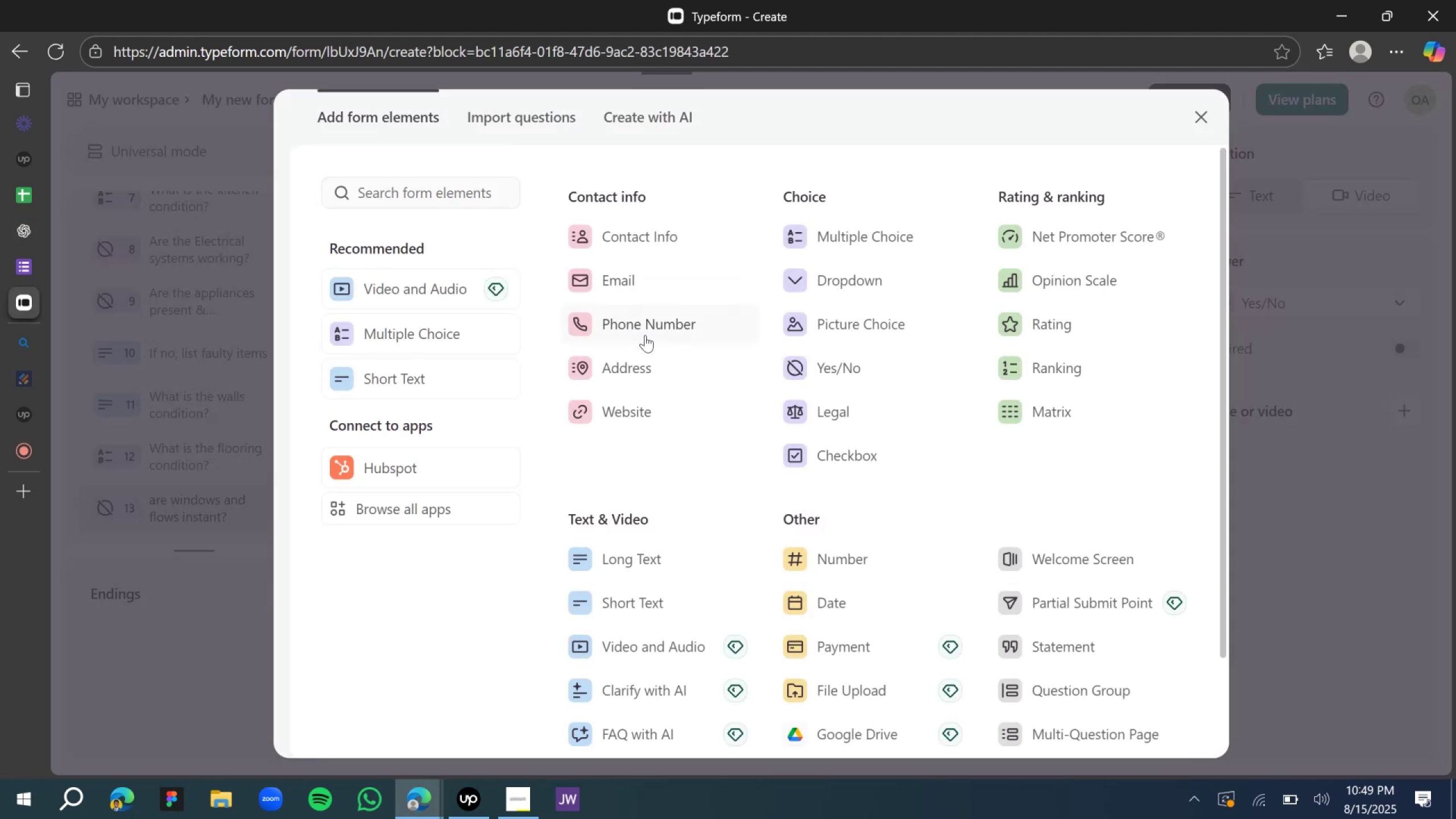 
left_click([915, 239])
 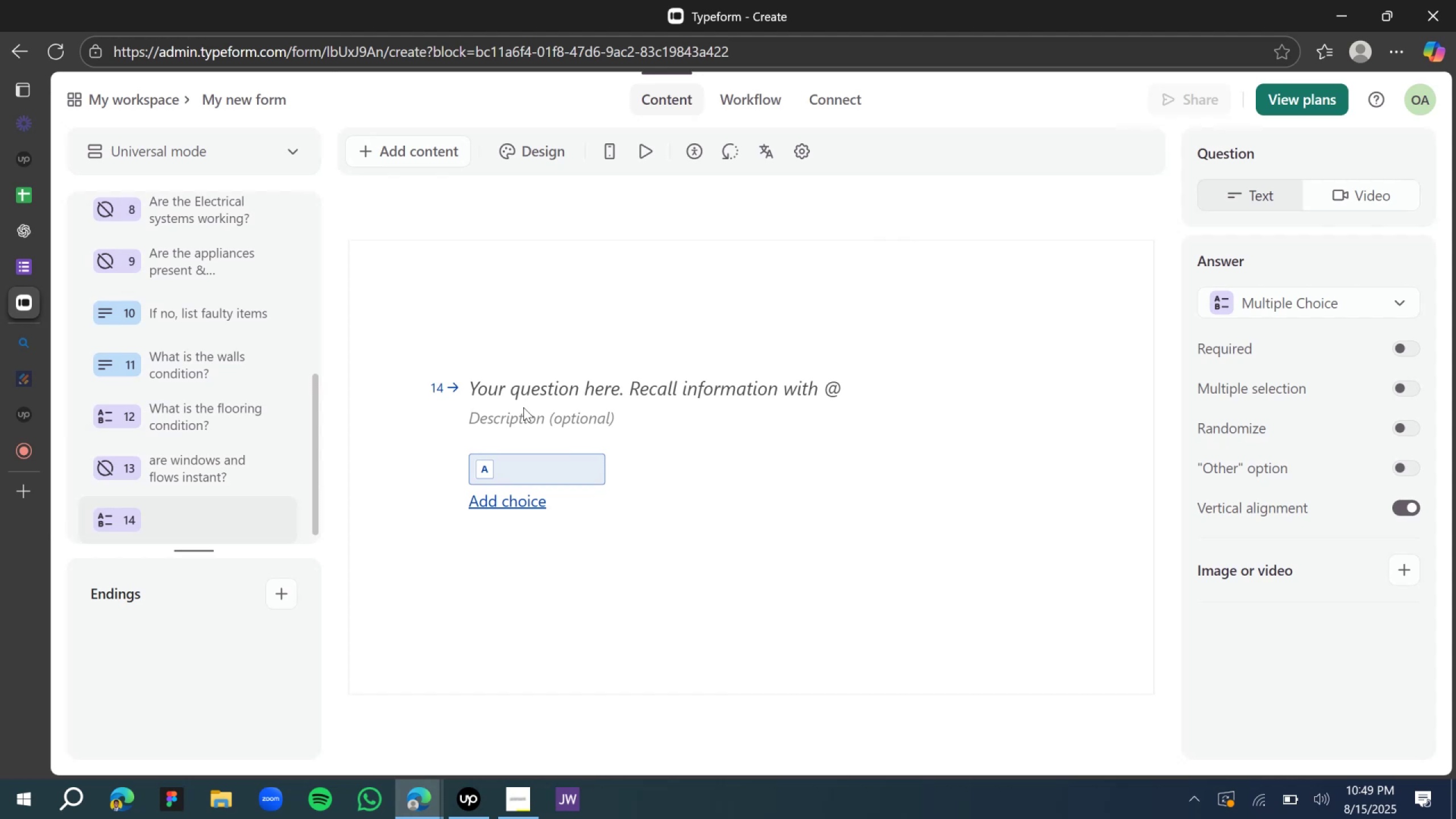 
left_click([497, 390])
 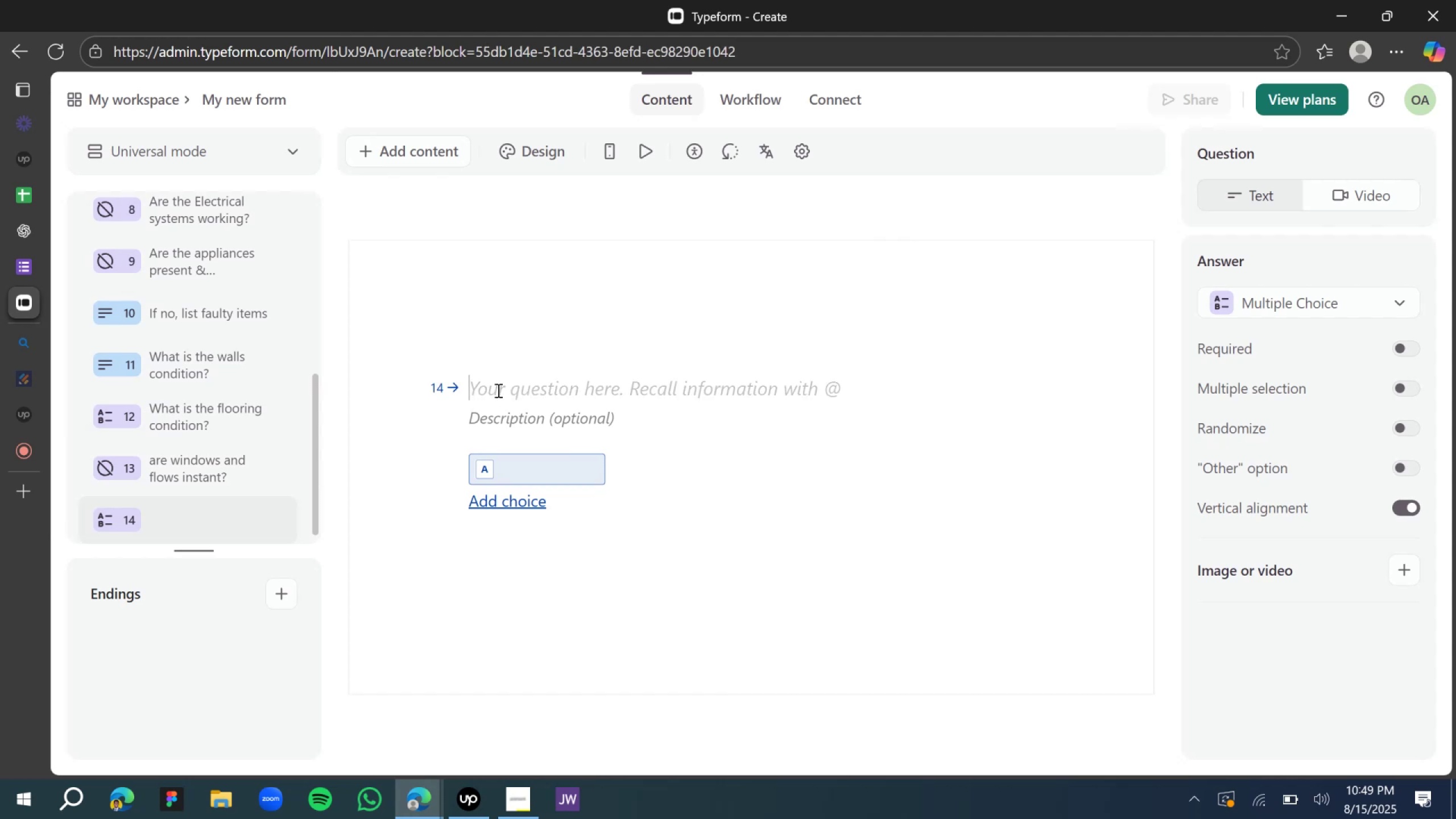 
key(Control+V)
 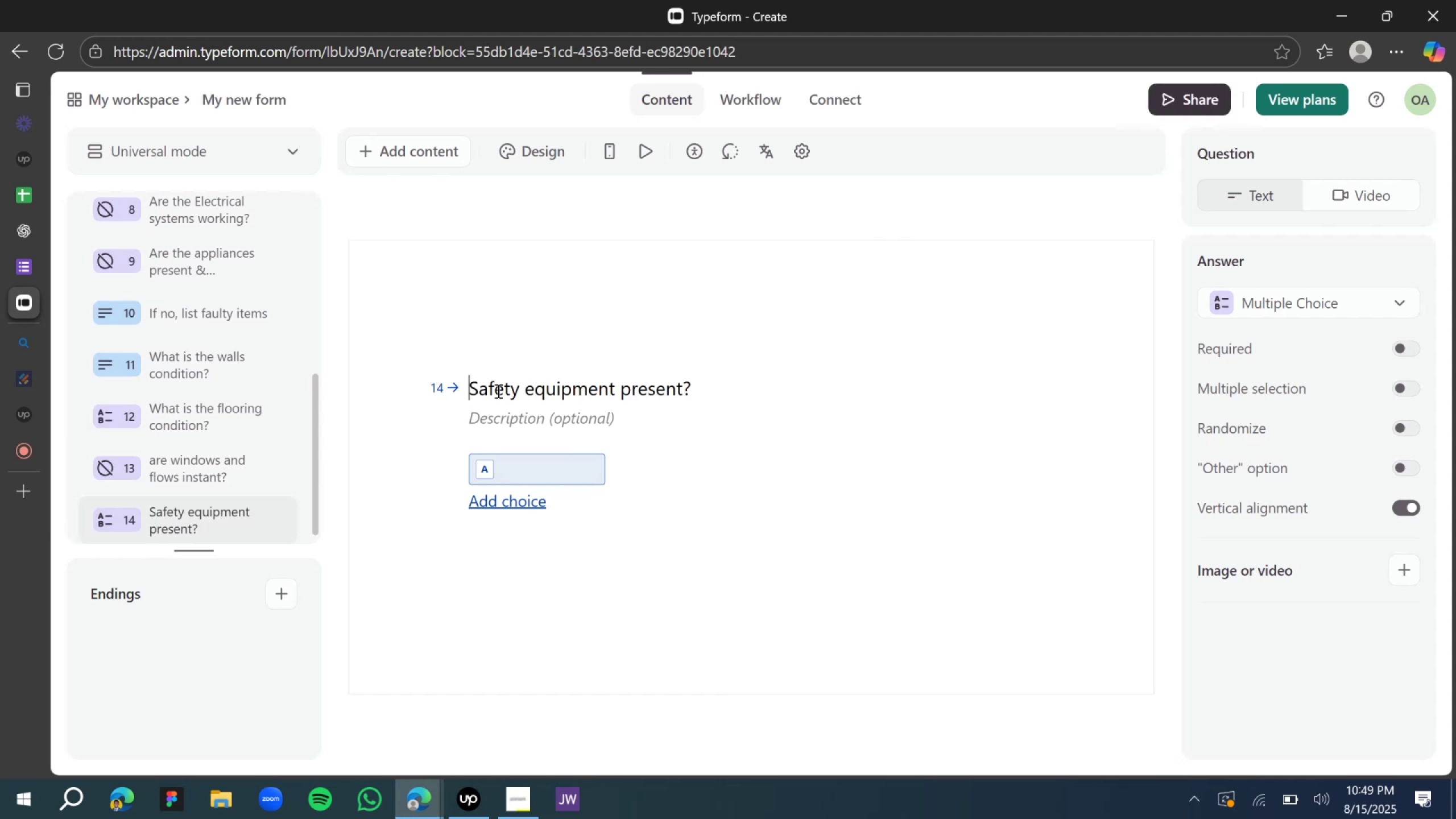 
type(What aare )
key(Backspace)
key(Backspace)
key(Backspace)
key(Backspace)
type(re the [Delete]s)
 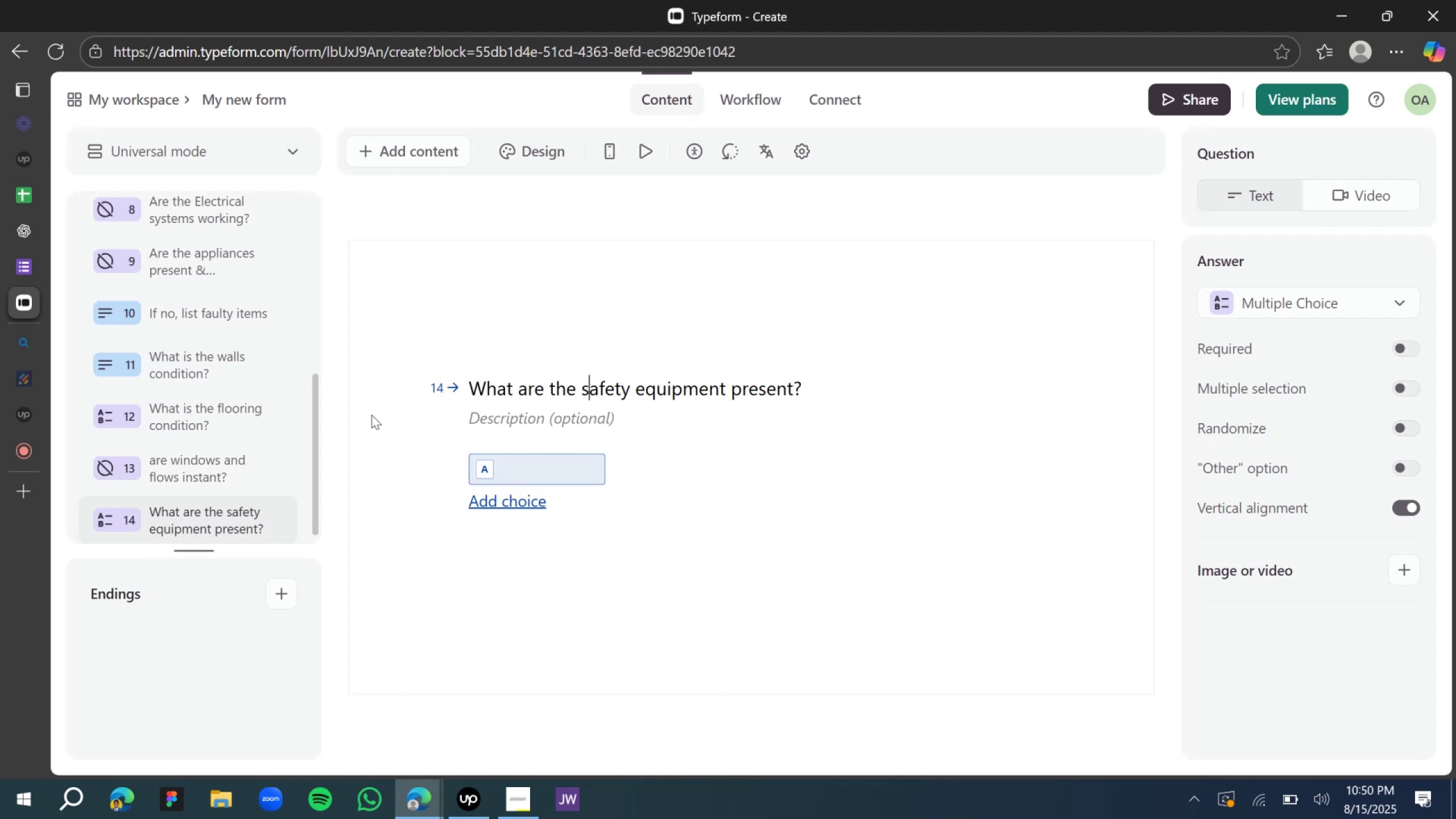 
wait(35.27)
 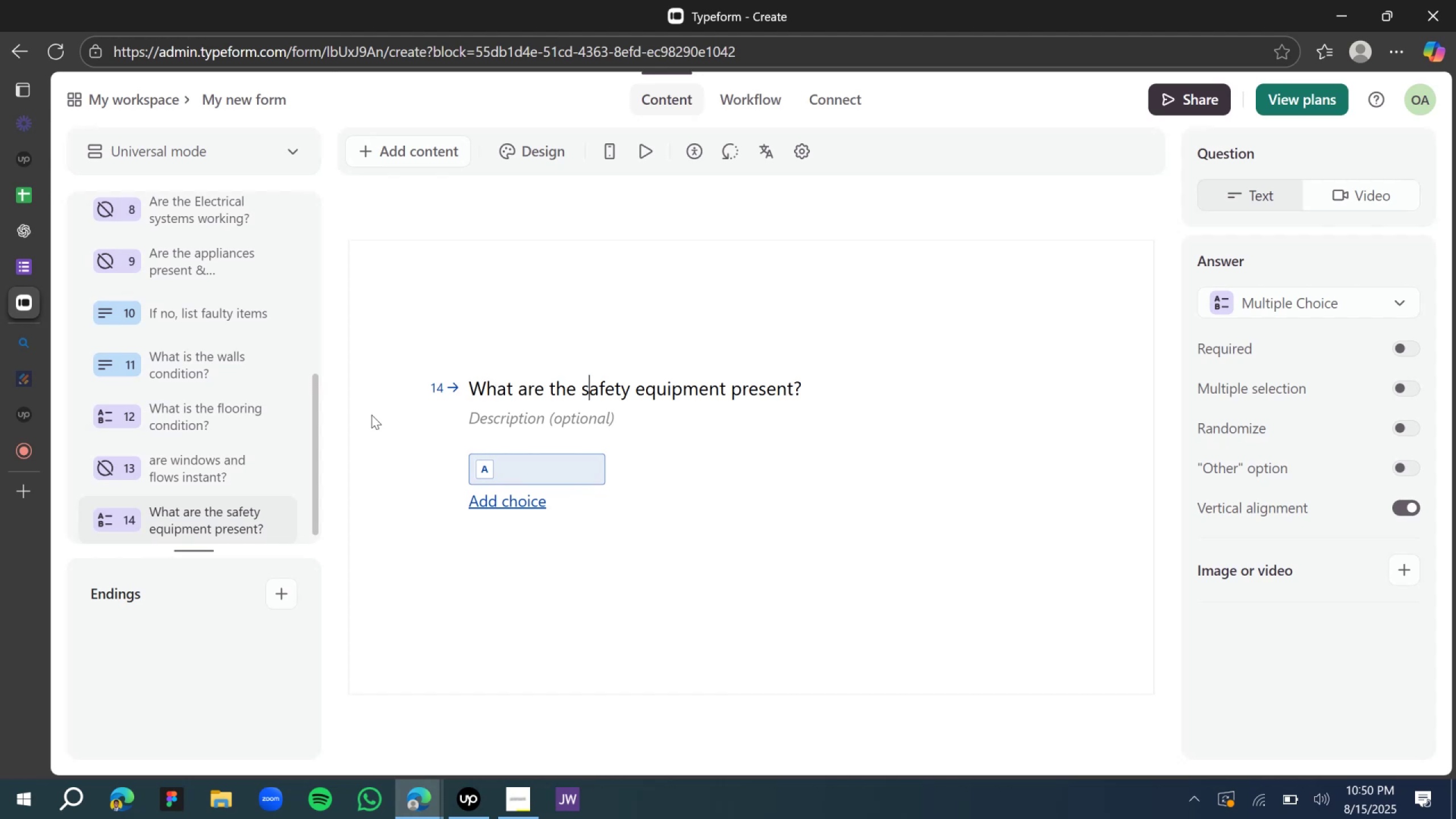 
scroll: coordinate [420, 405], scroll_direction: down, amount: 4.0
 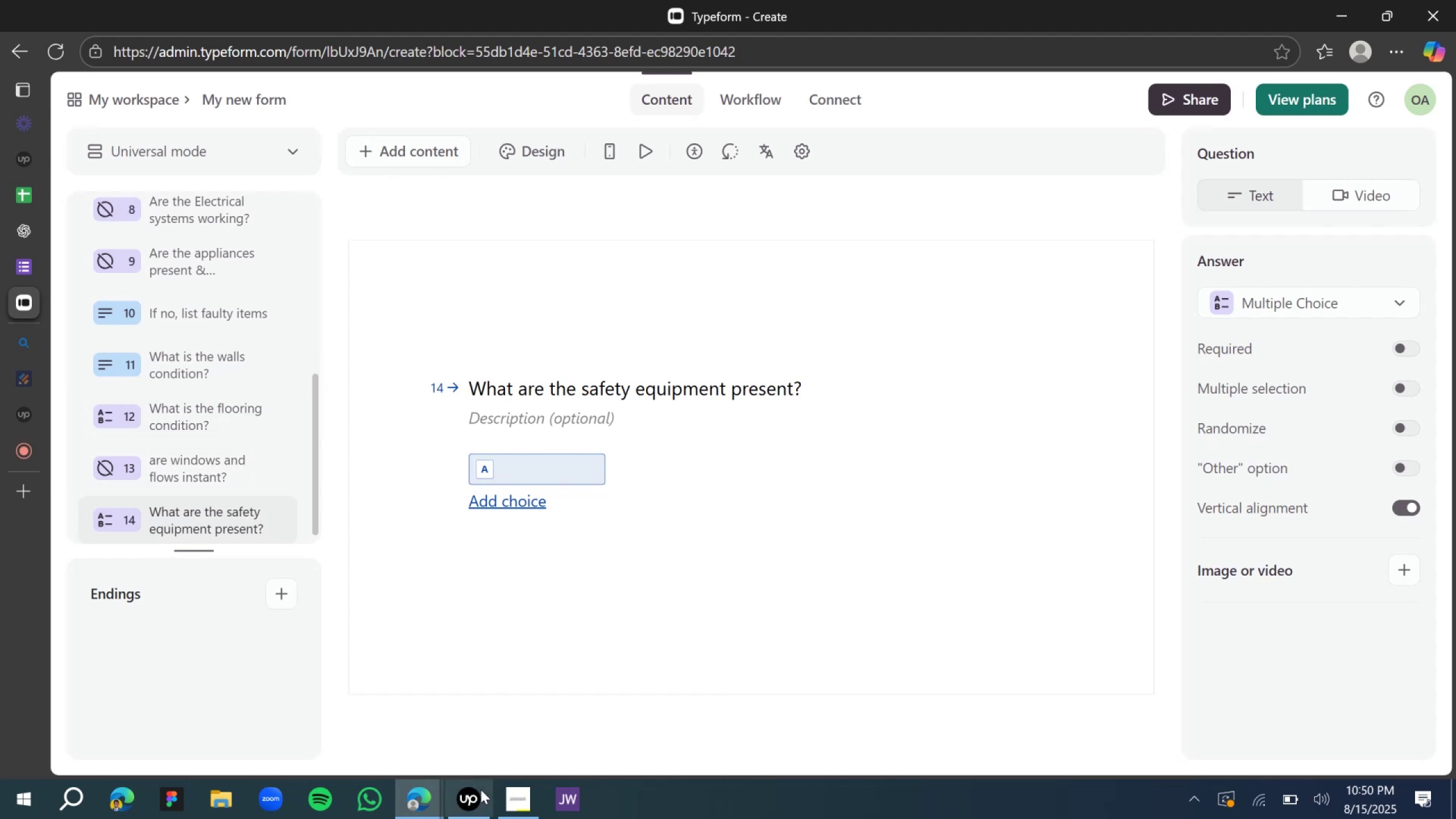 
left_click([469, 808])
 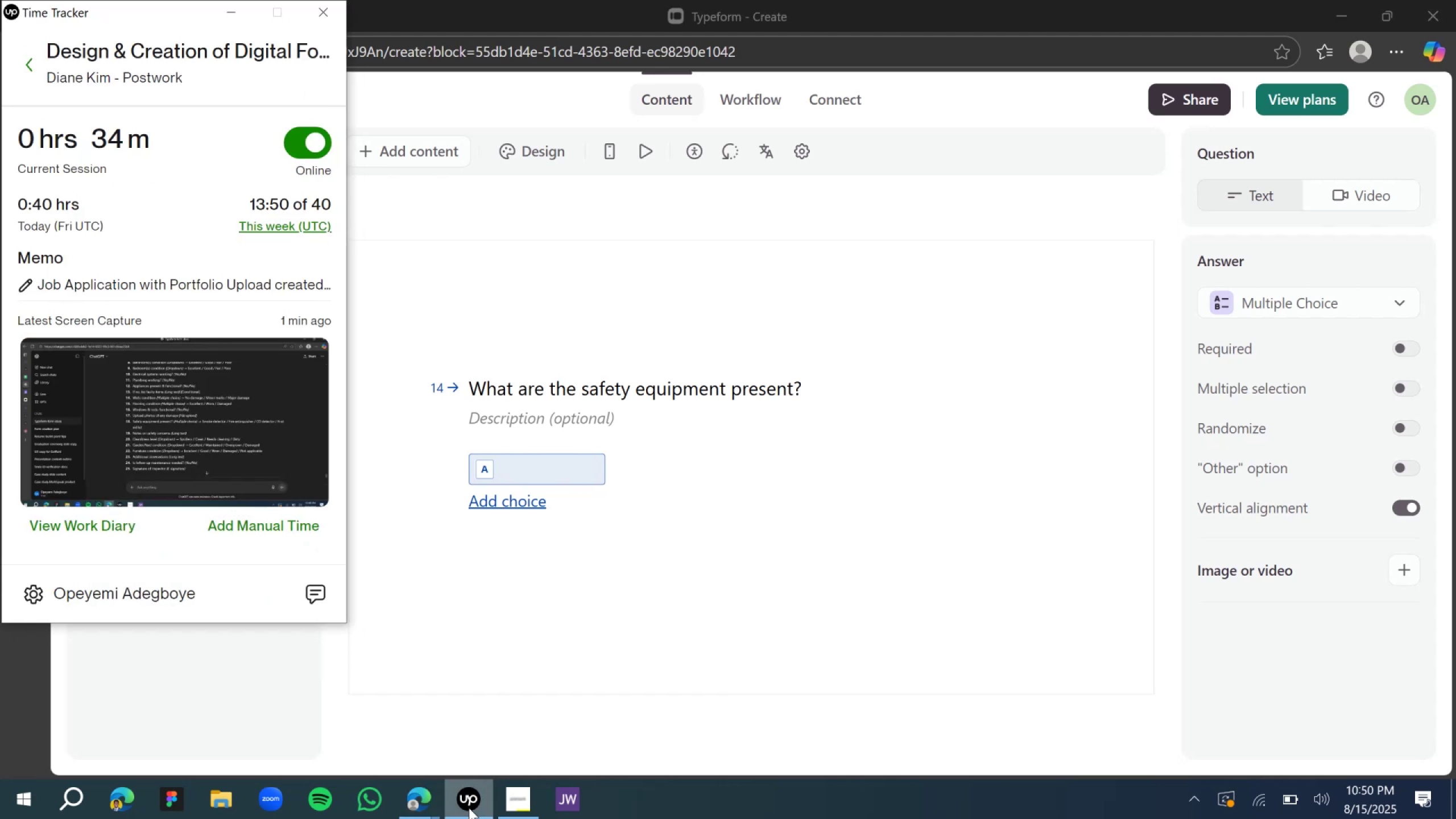 
double_click([469, 808])
 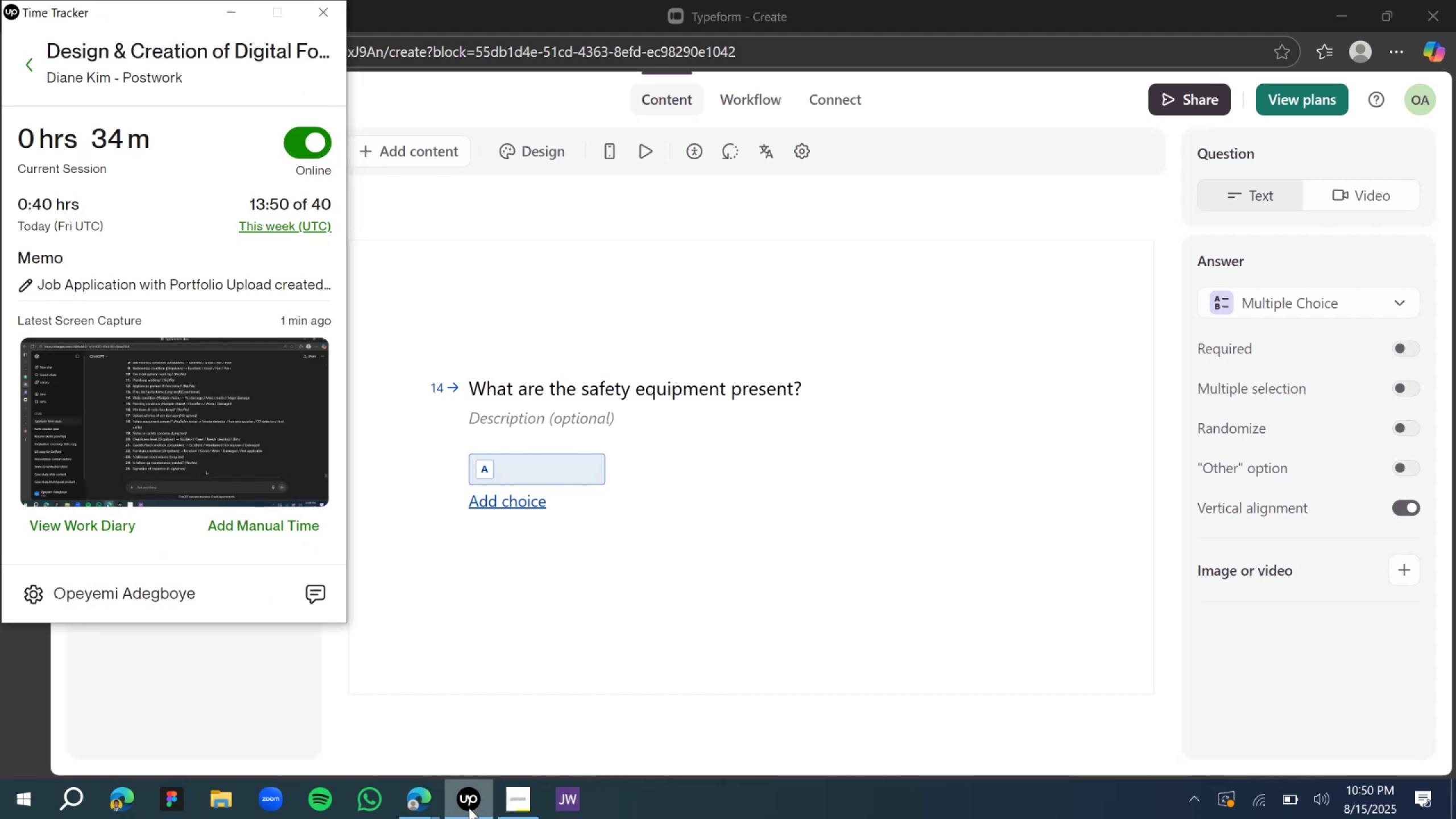 
left_click([469, 808])
 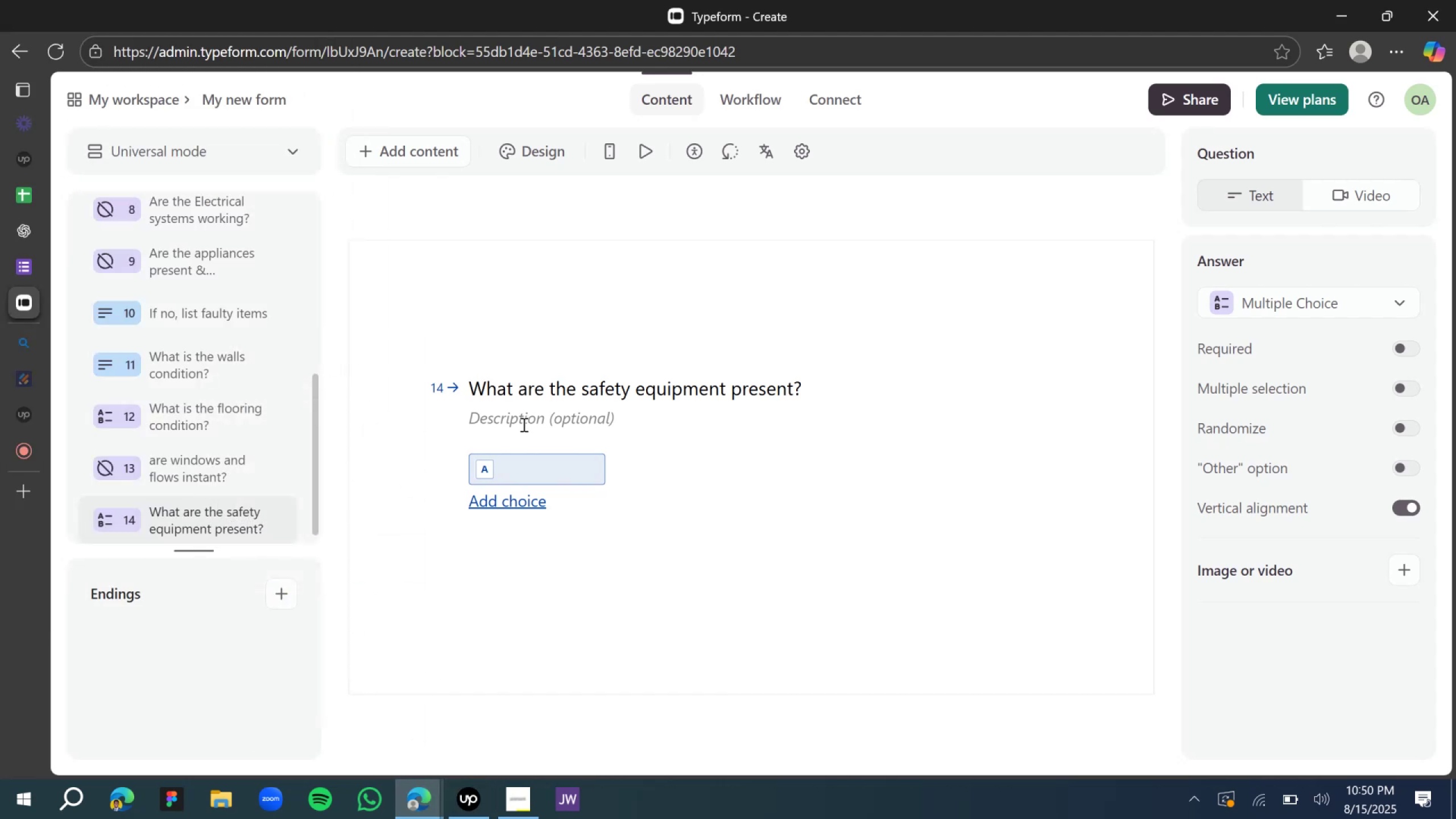 
scroll: coordinate [209, 478], scroll_direction: down, amount: 11.0
 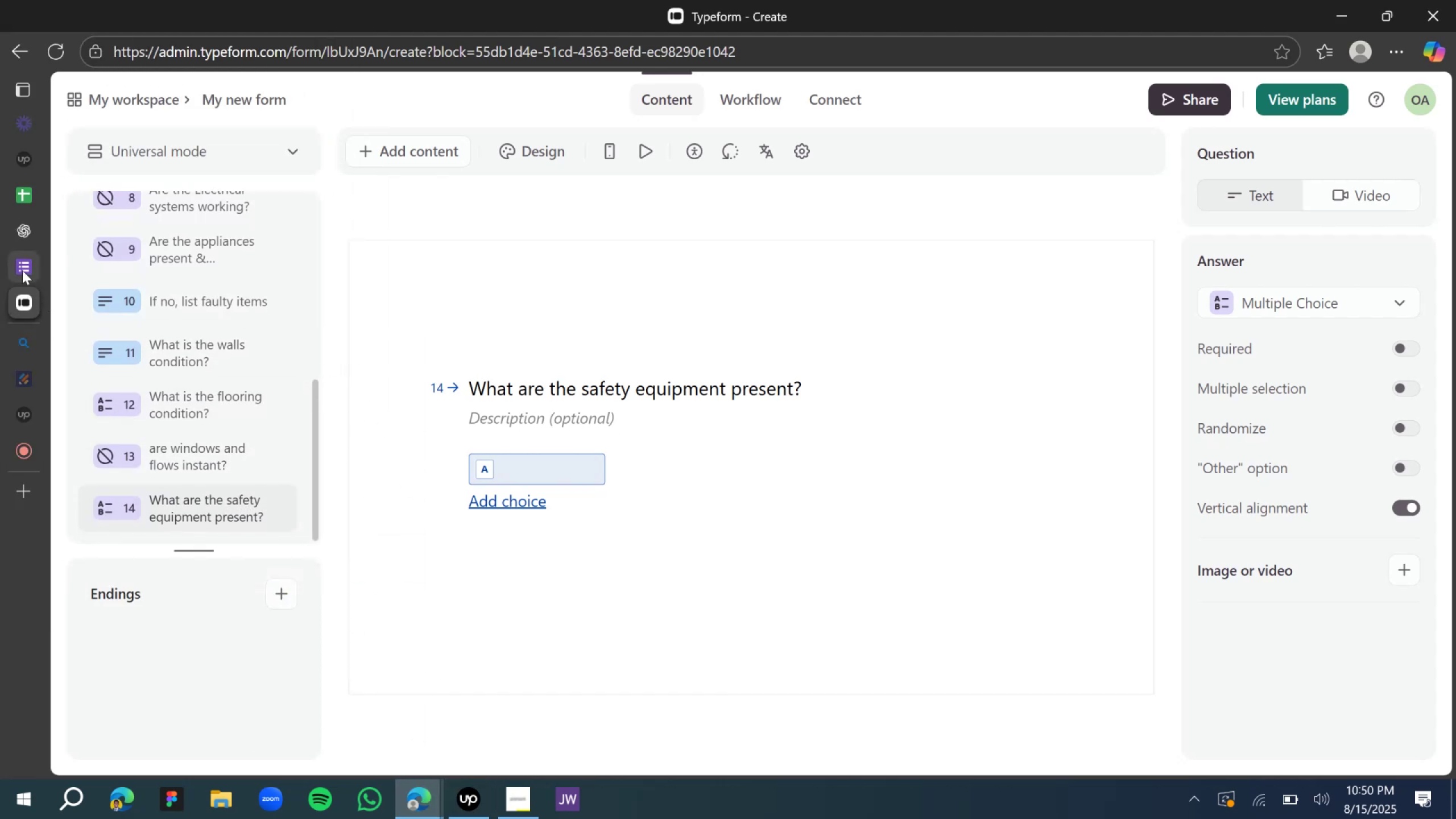 
left_click([22, 270])
 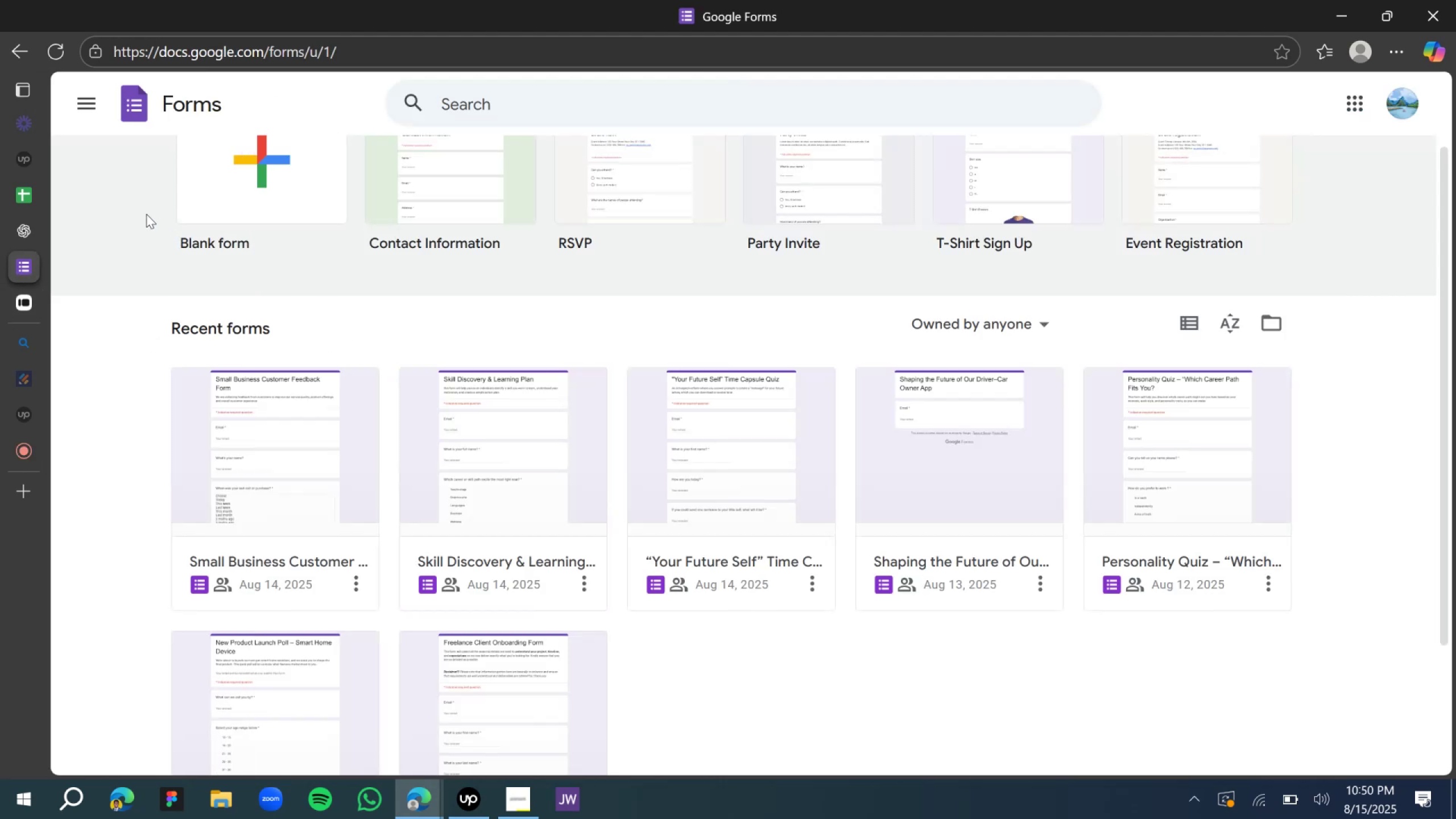 
left_click([23, 228])
 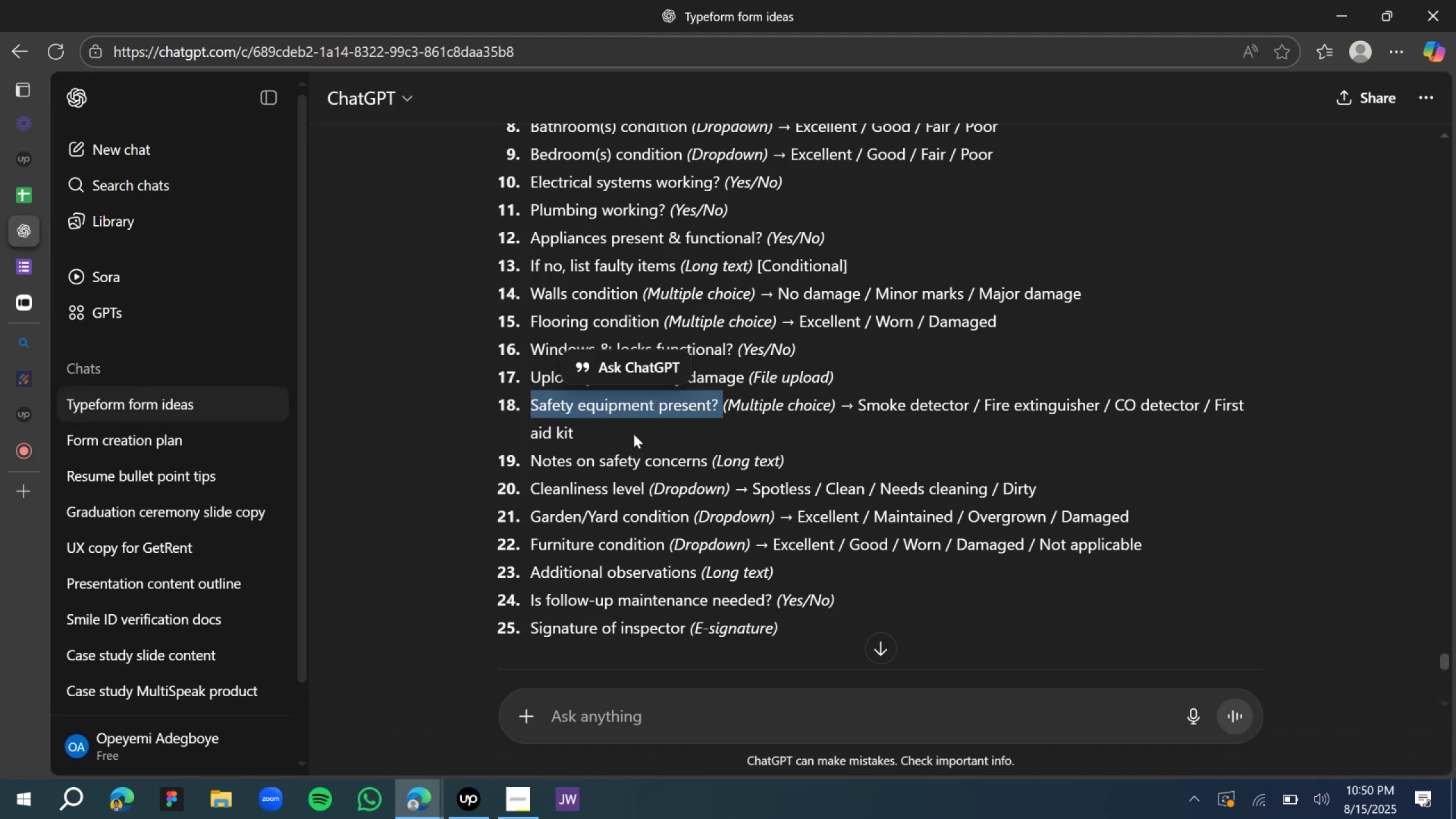 
scroll: coordinate [602, 429], scroll_direction: down, amount: 1.0
 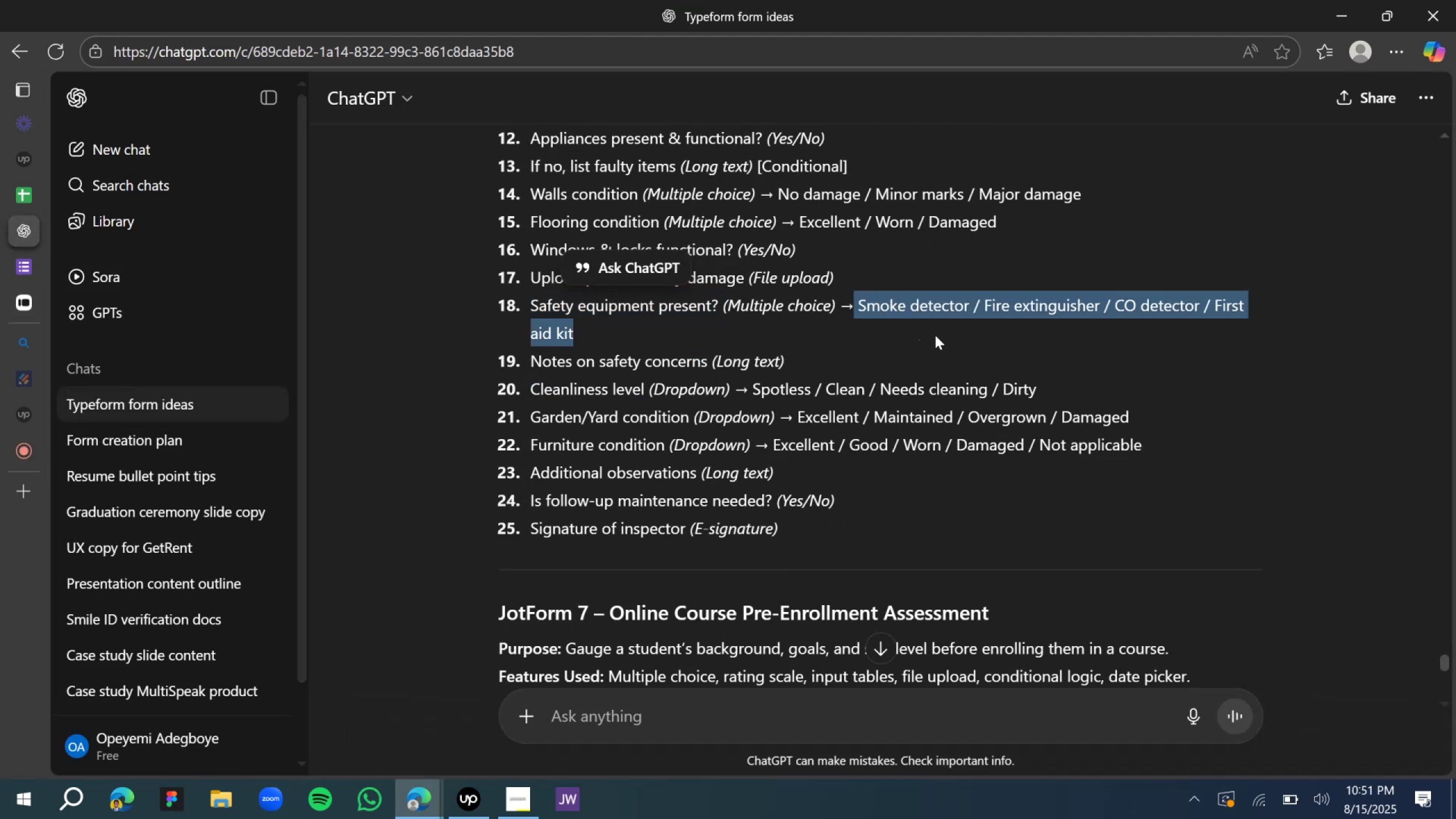 
wait(5.77)
 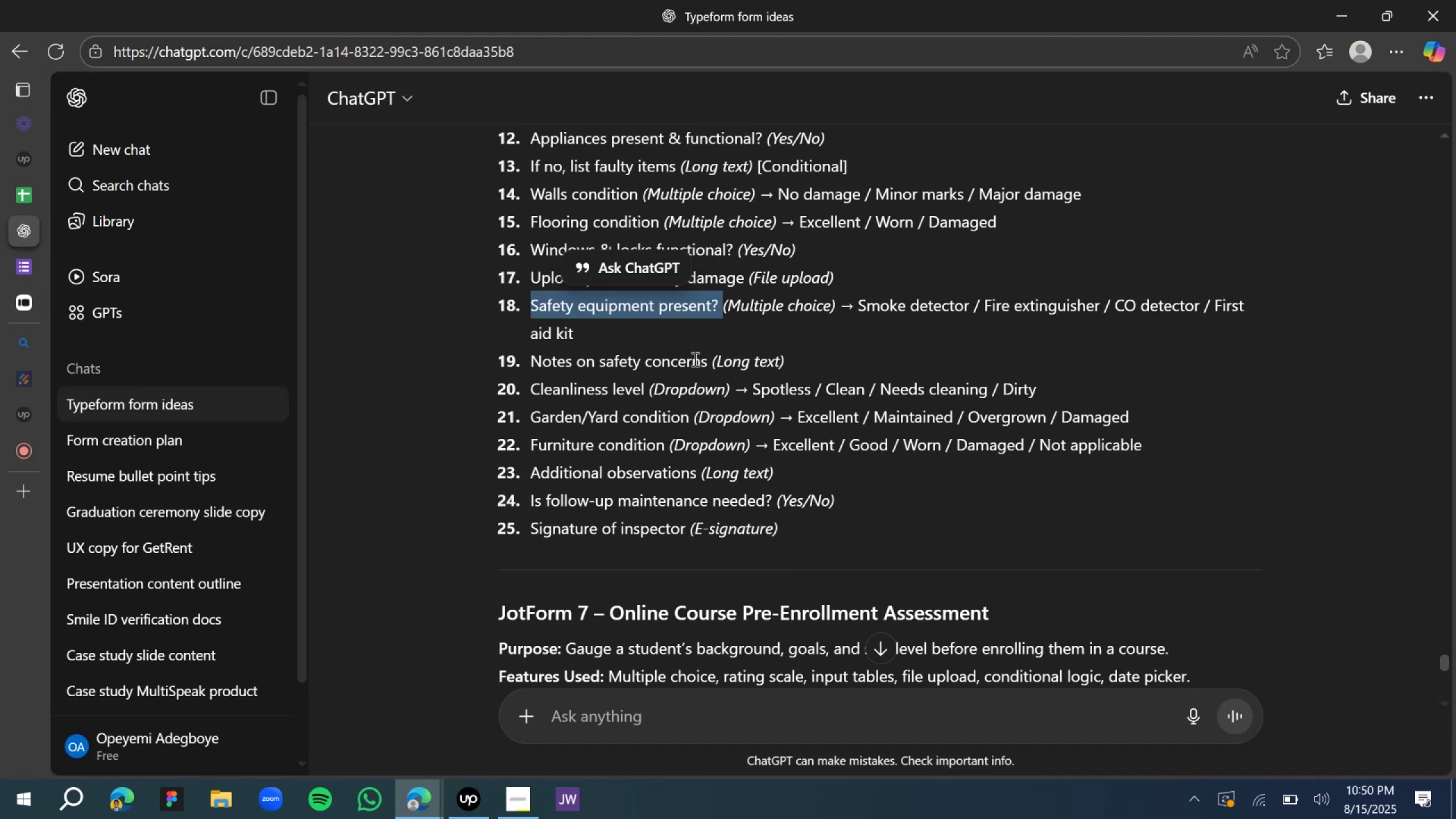 
key(Control+C)
 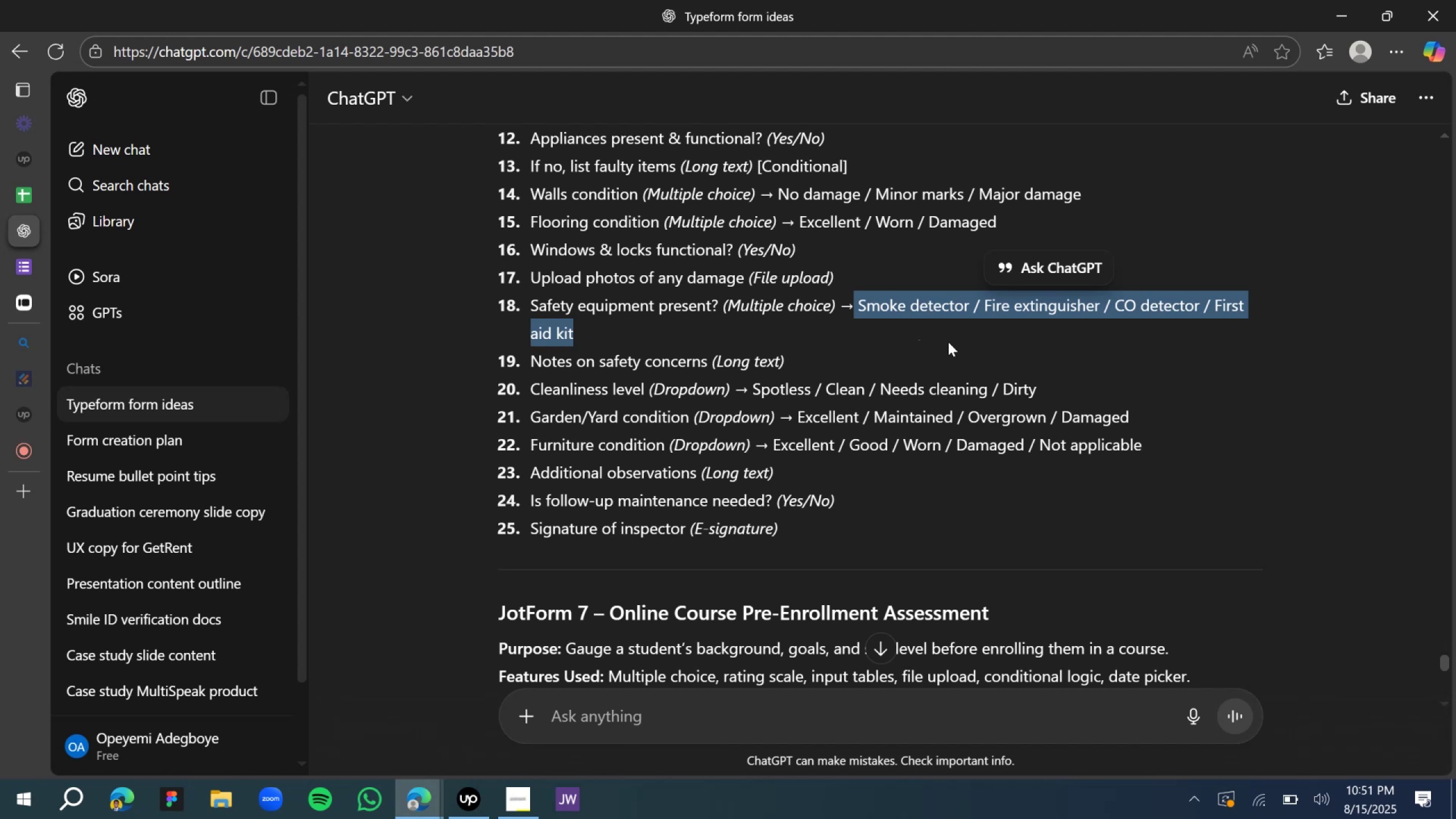 
key(Control+C)
 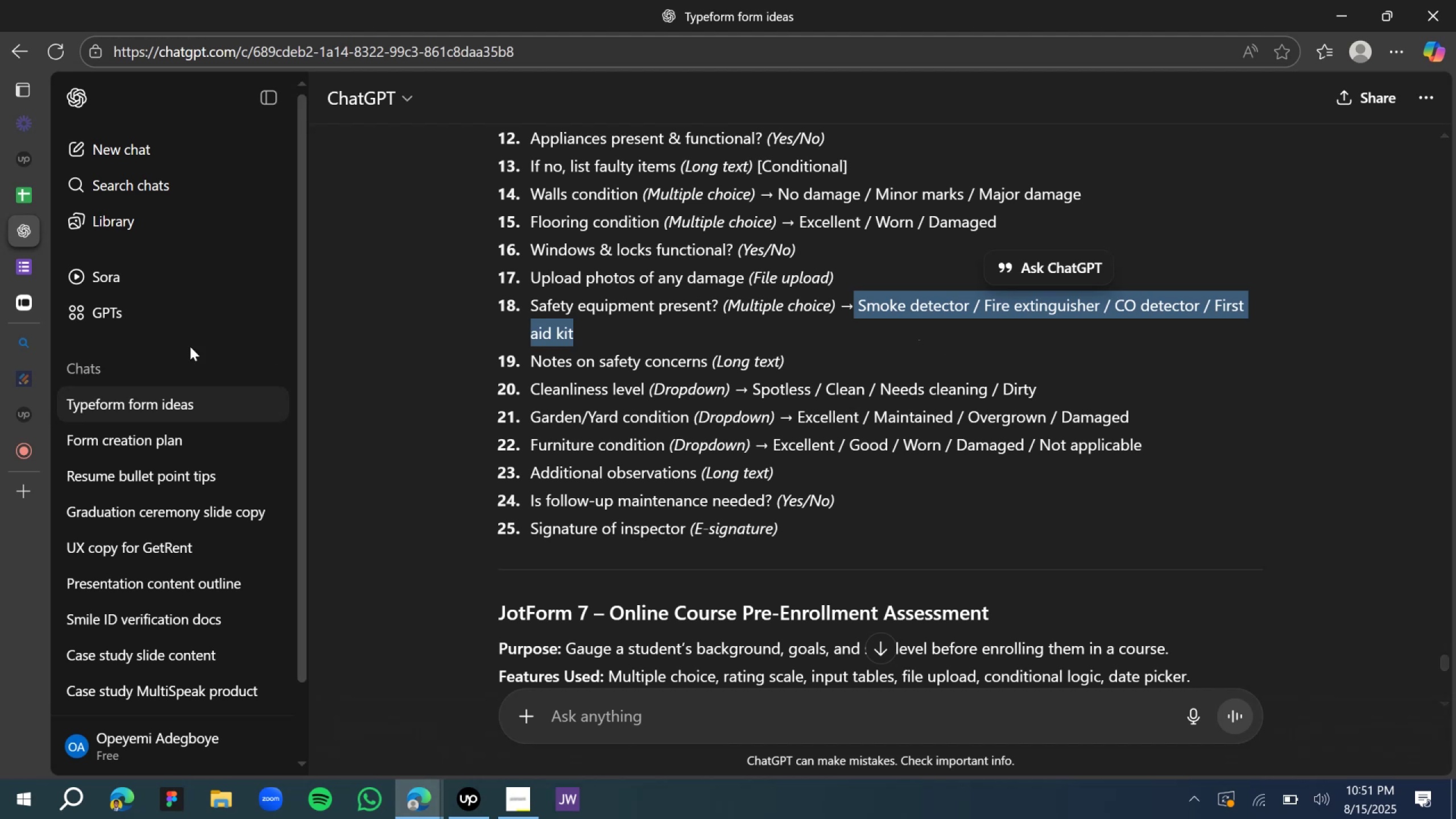 
key(Control+C)
 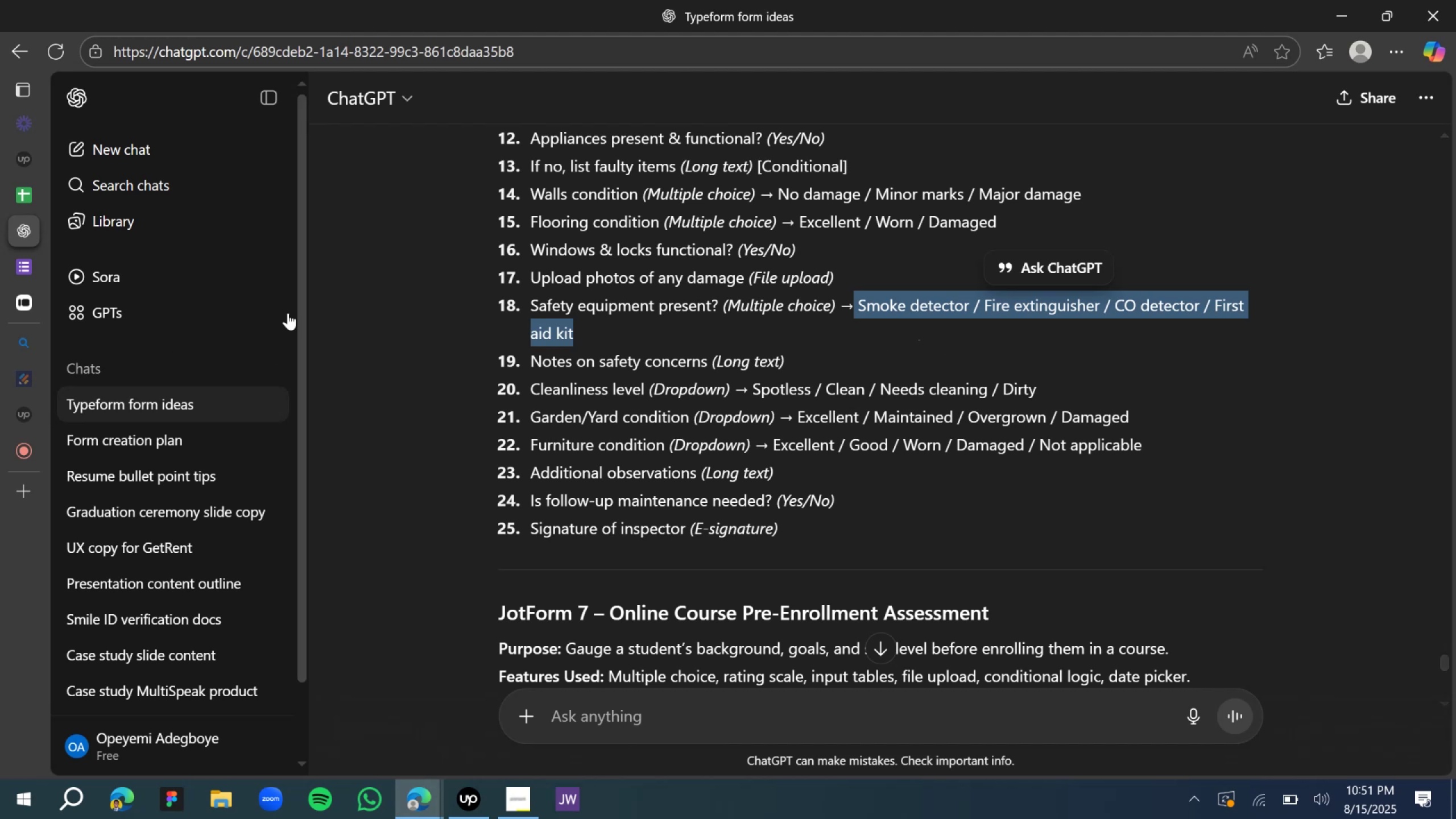 
key(Control+C)
 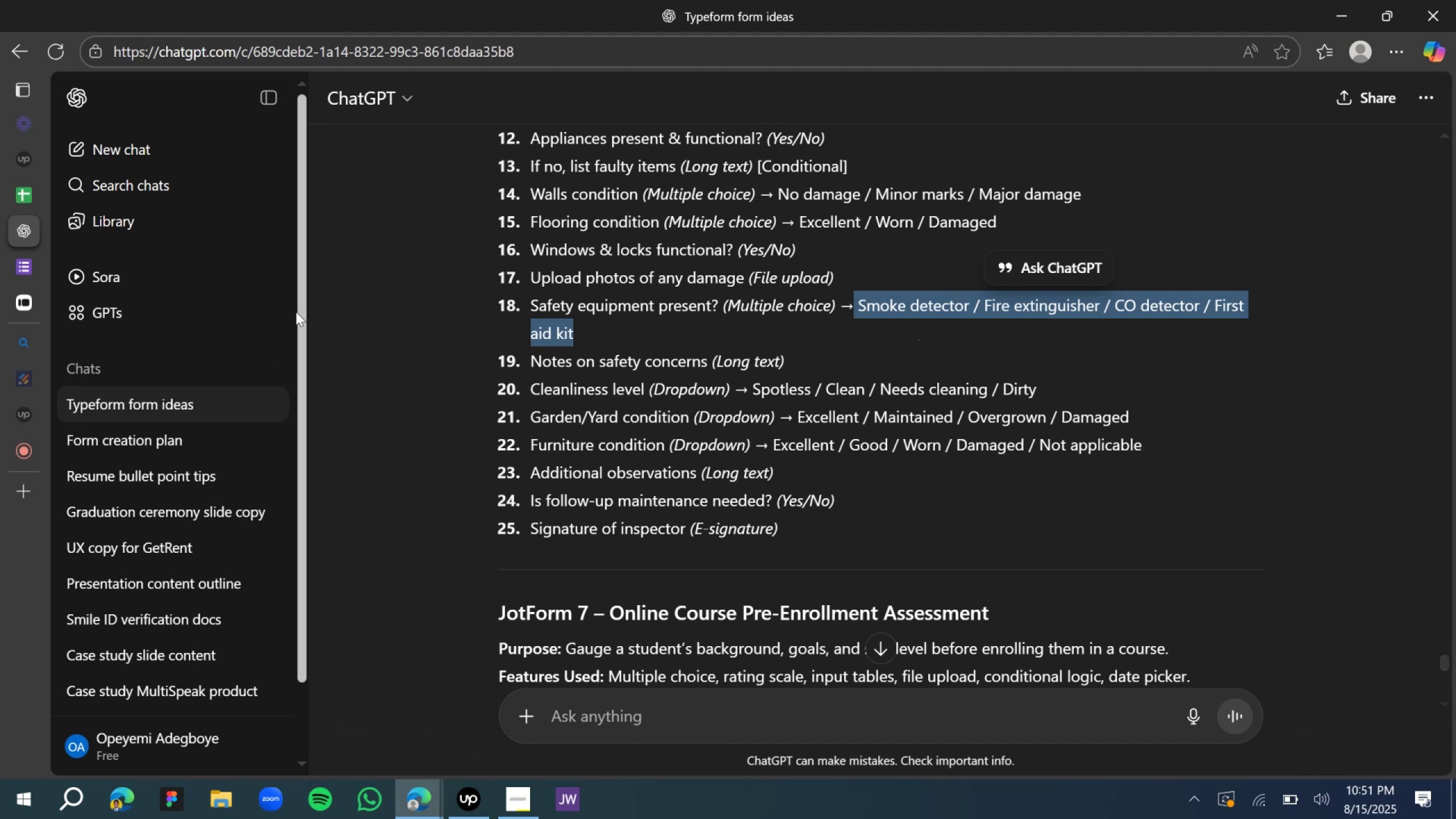 
key(Control+C)
 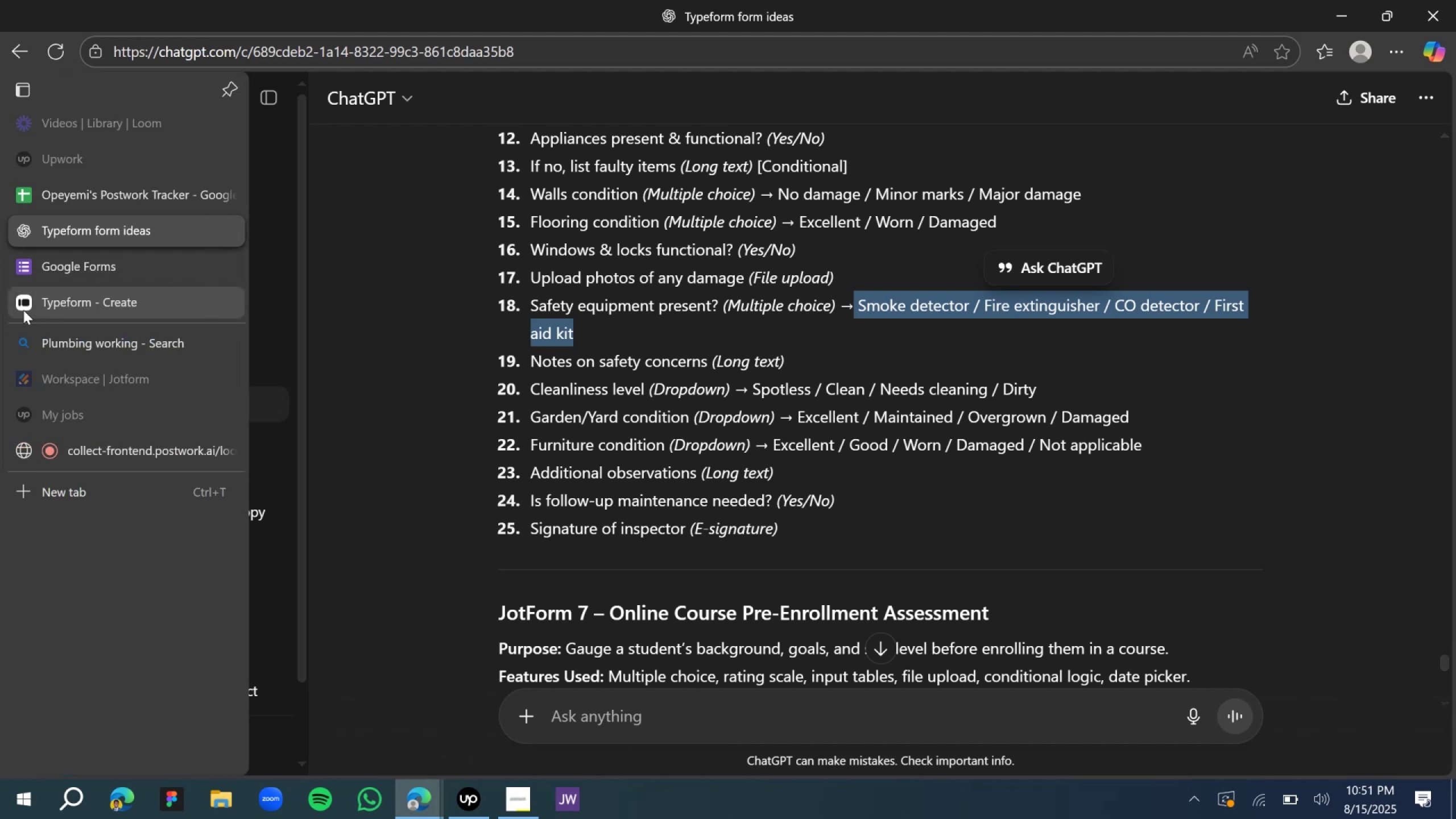 
left_click([23, 310])
 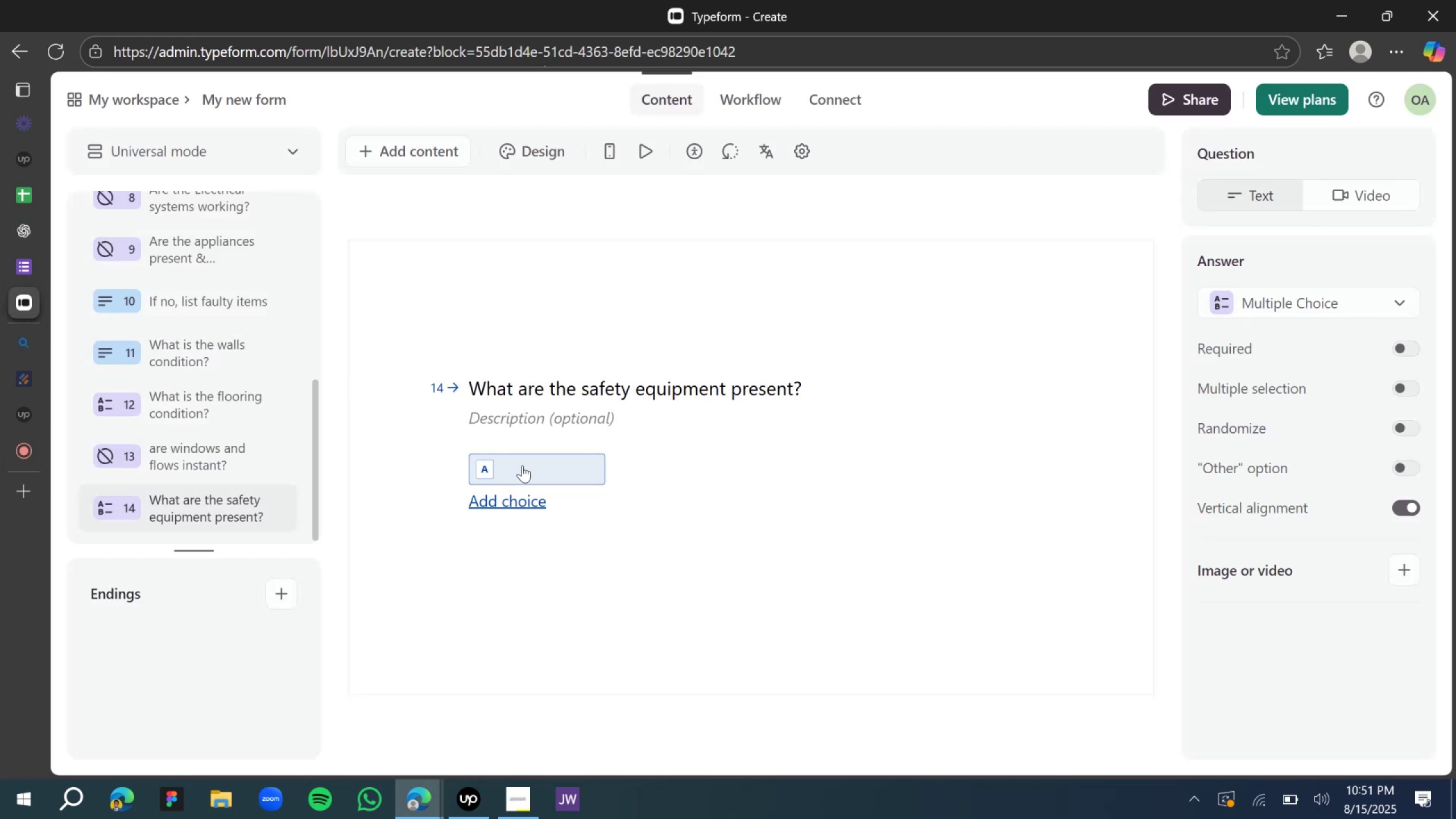 
left_click([524, 468])
 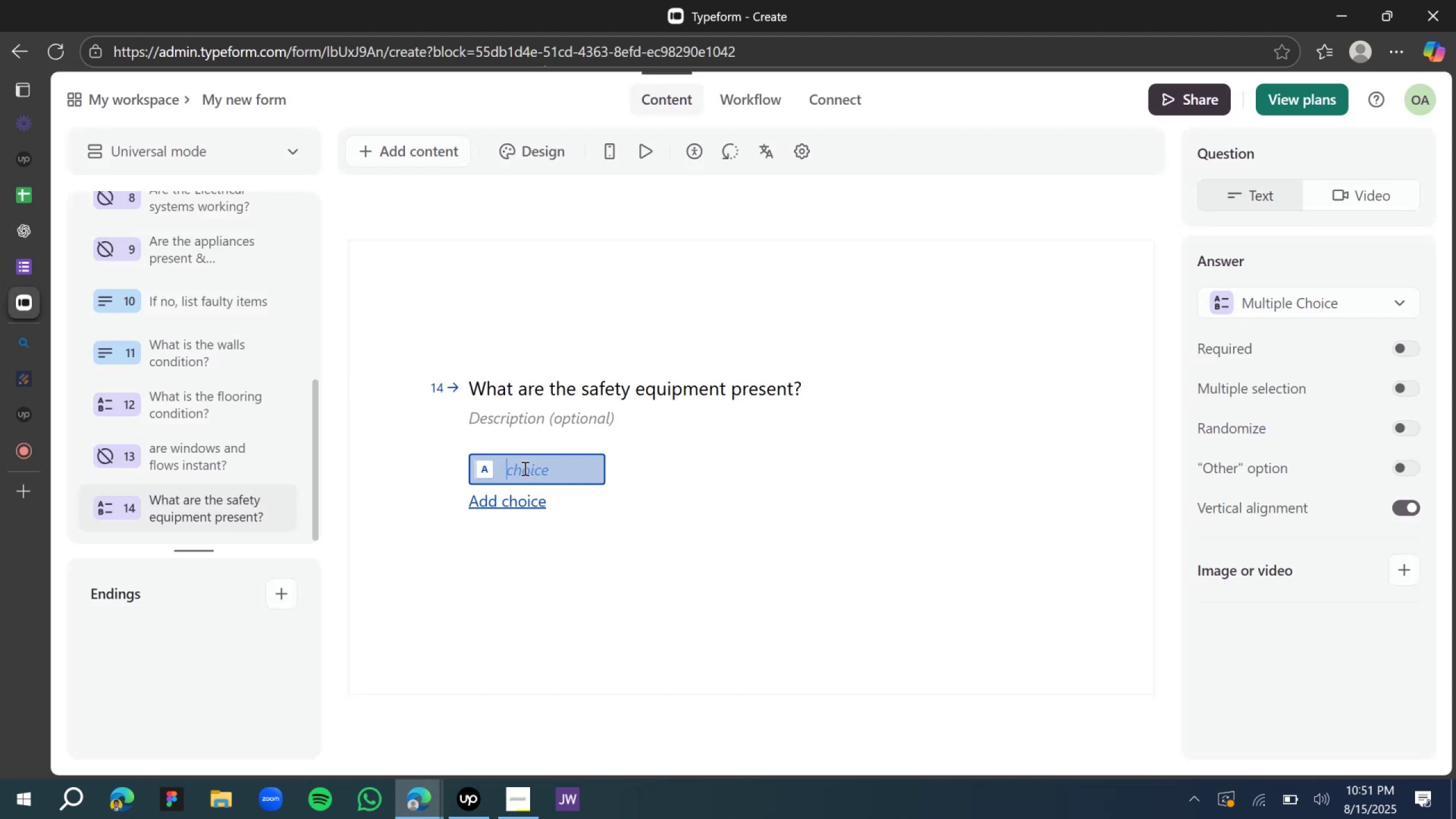 
key(Control+V)
 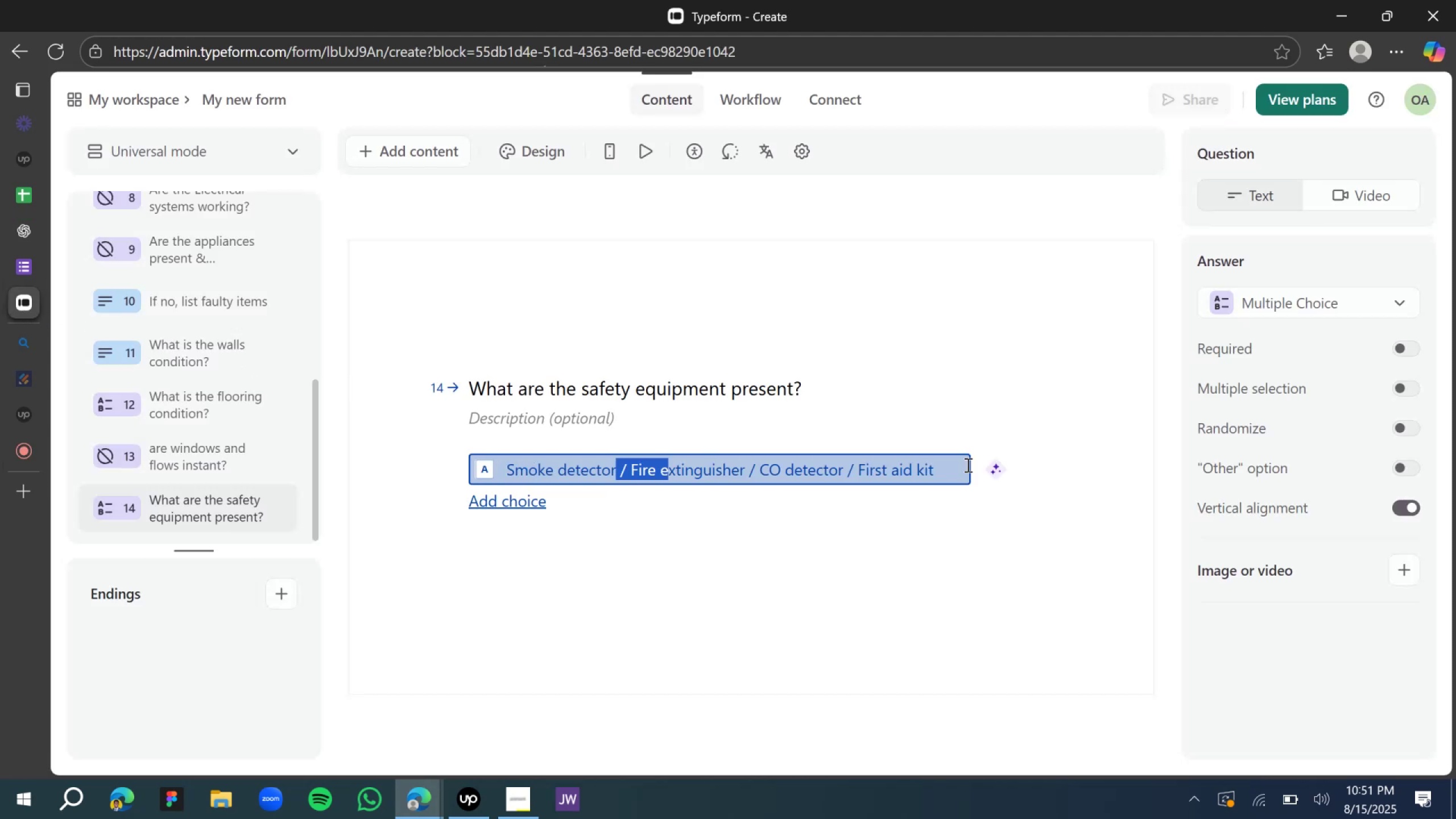 
key(Control+X)
 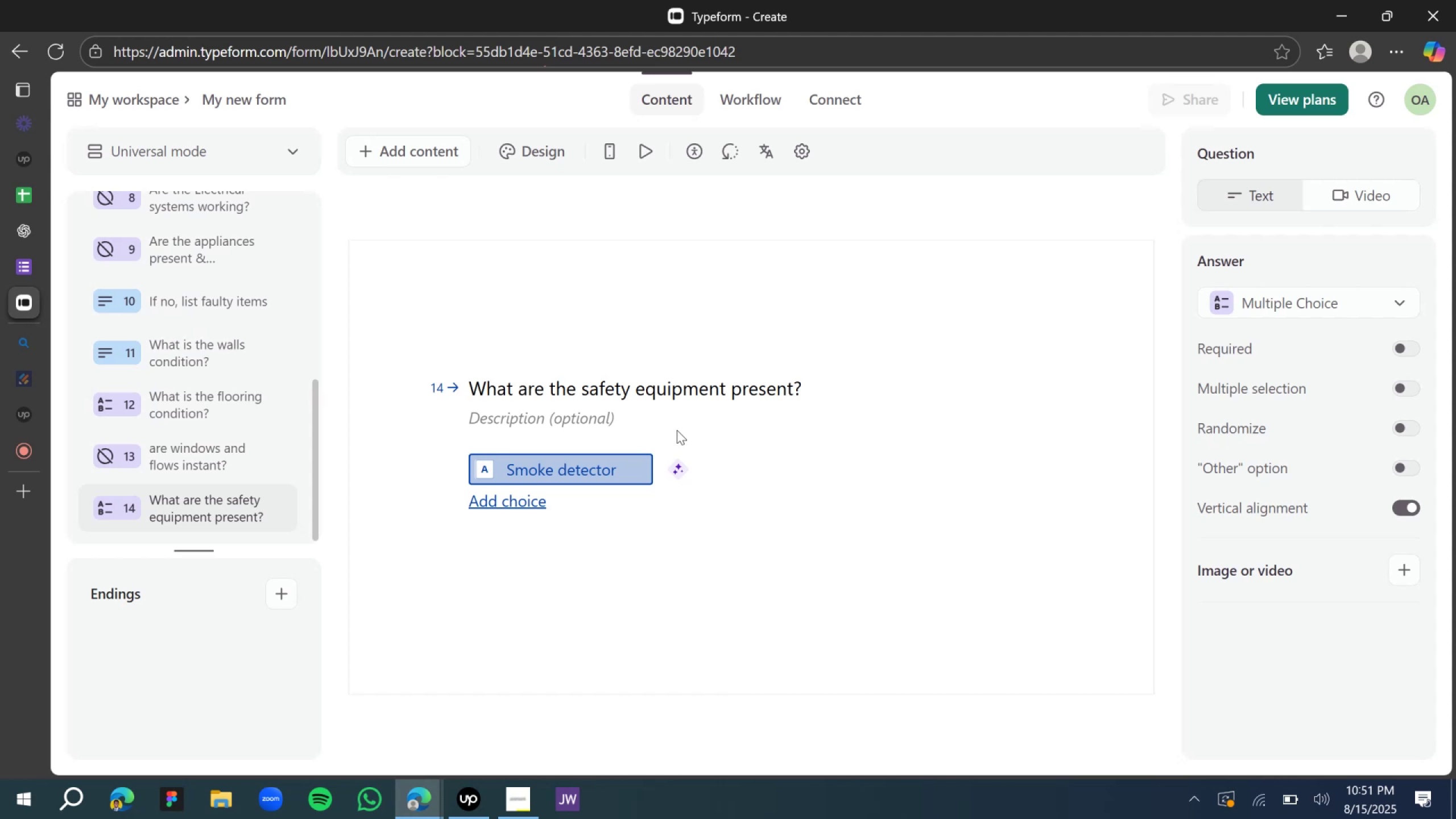 
left_click([676, 430])
 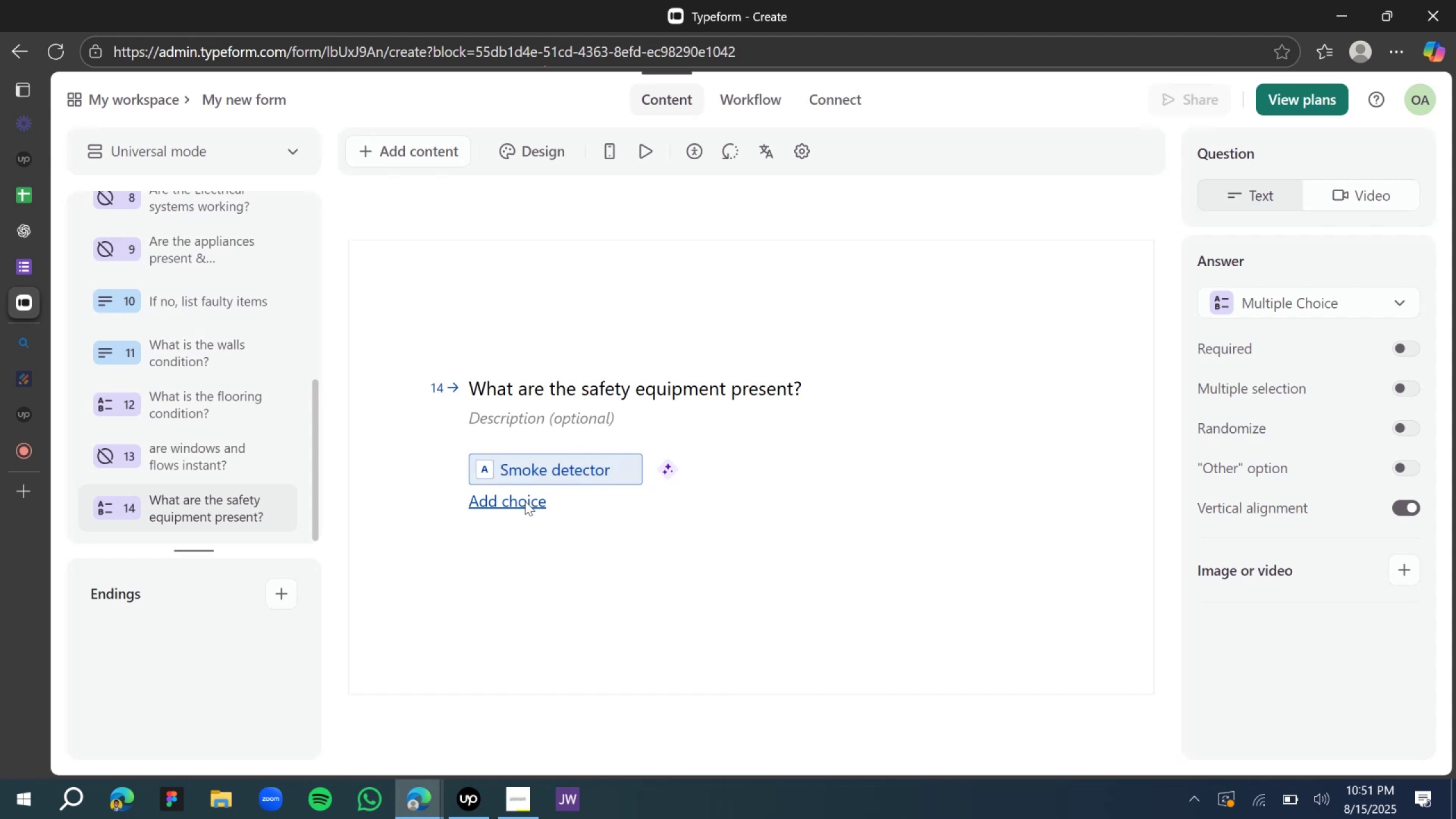 
left_click([522, 503])
 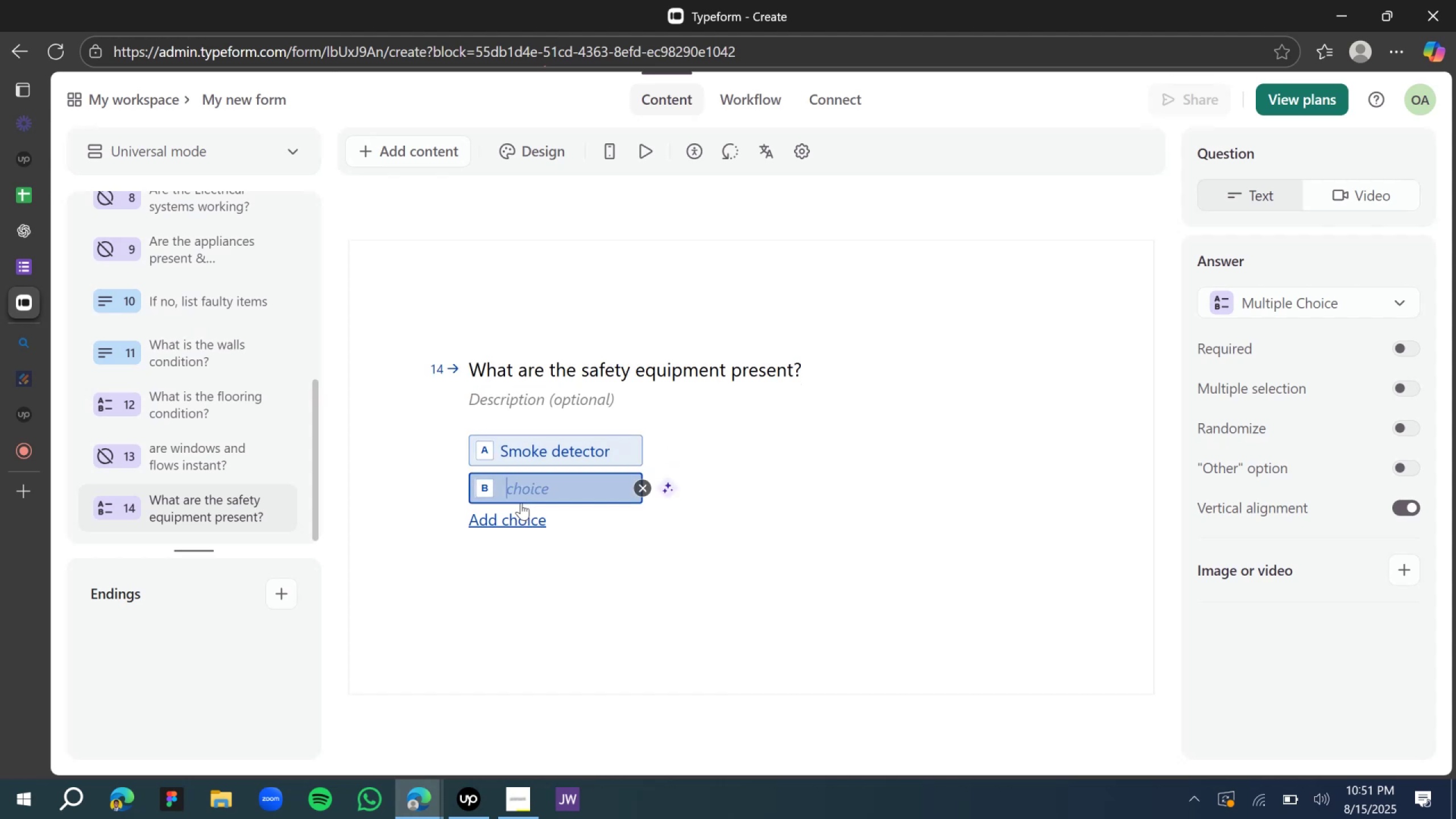 
key(Control+V)
 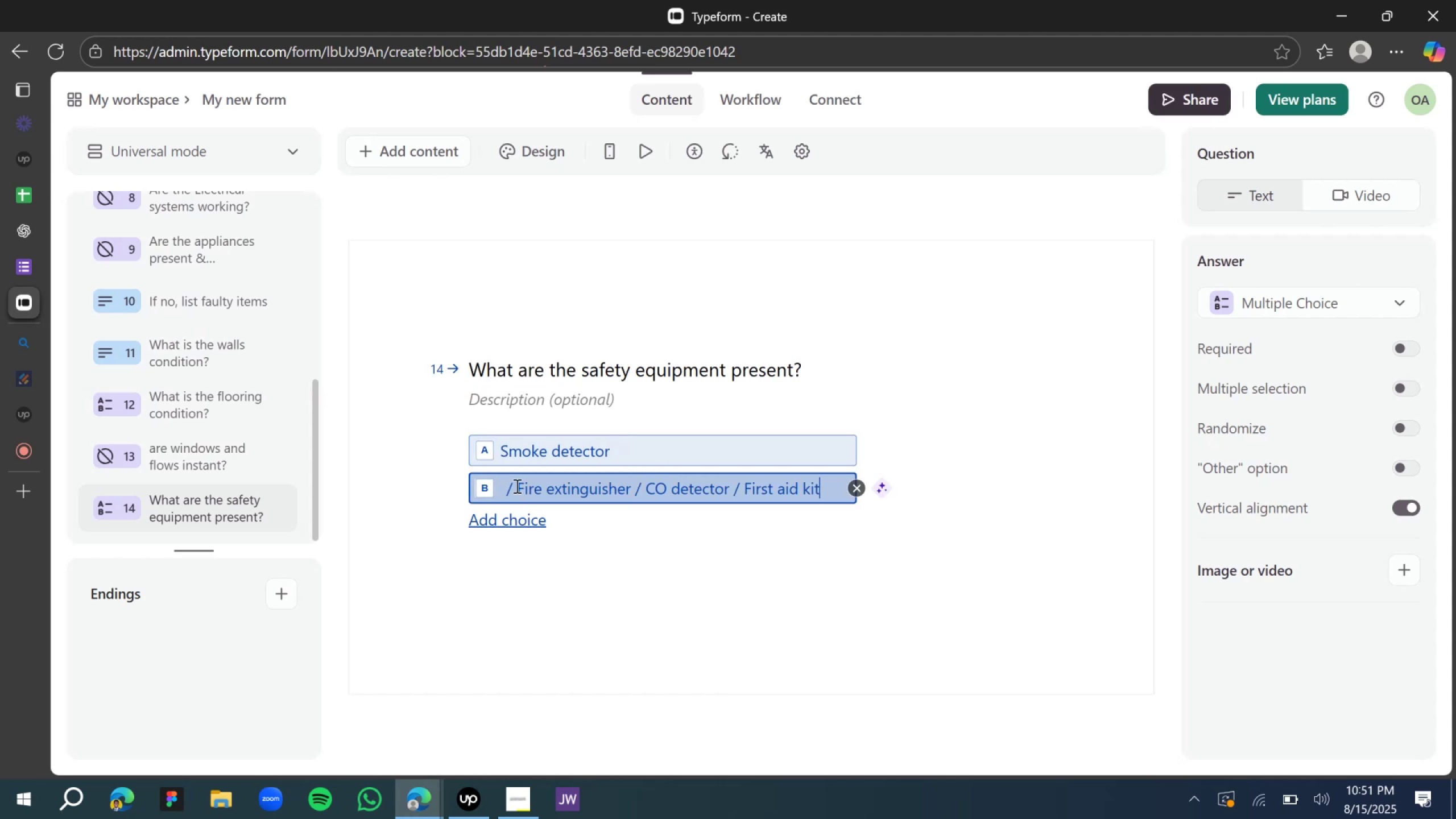 
left_click([518, 486])
 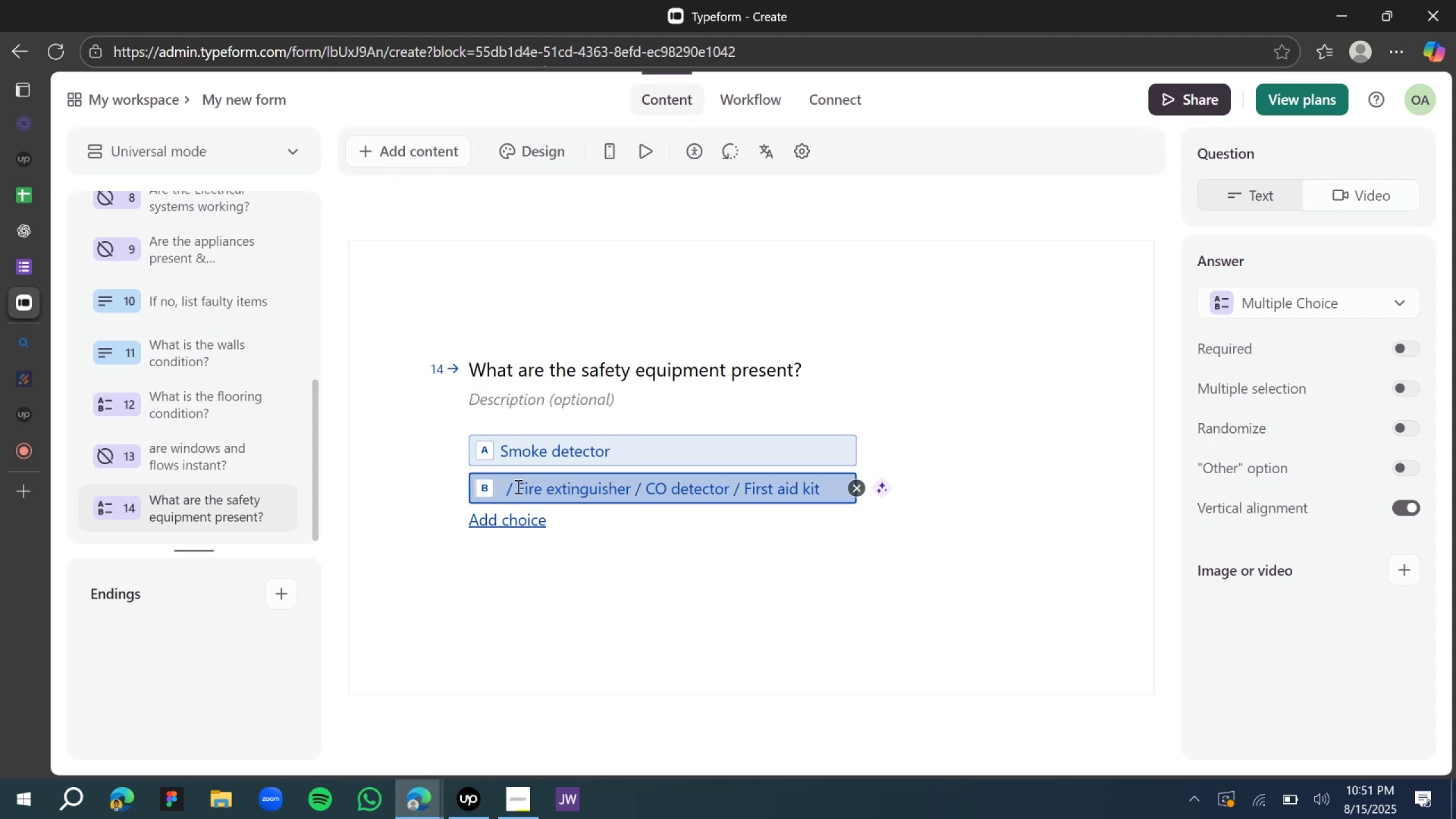 
key(Backspace)
 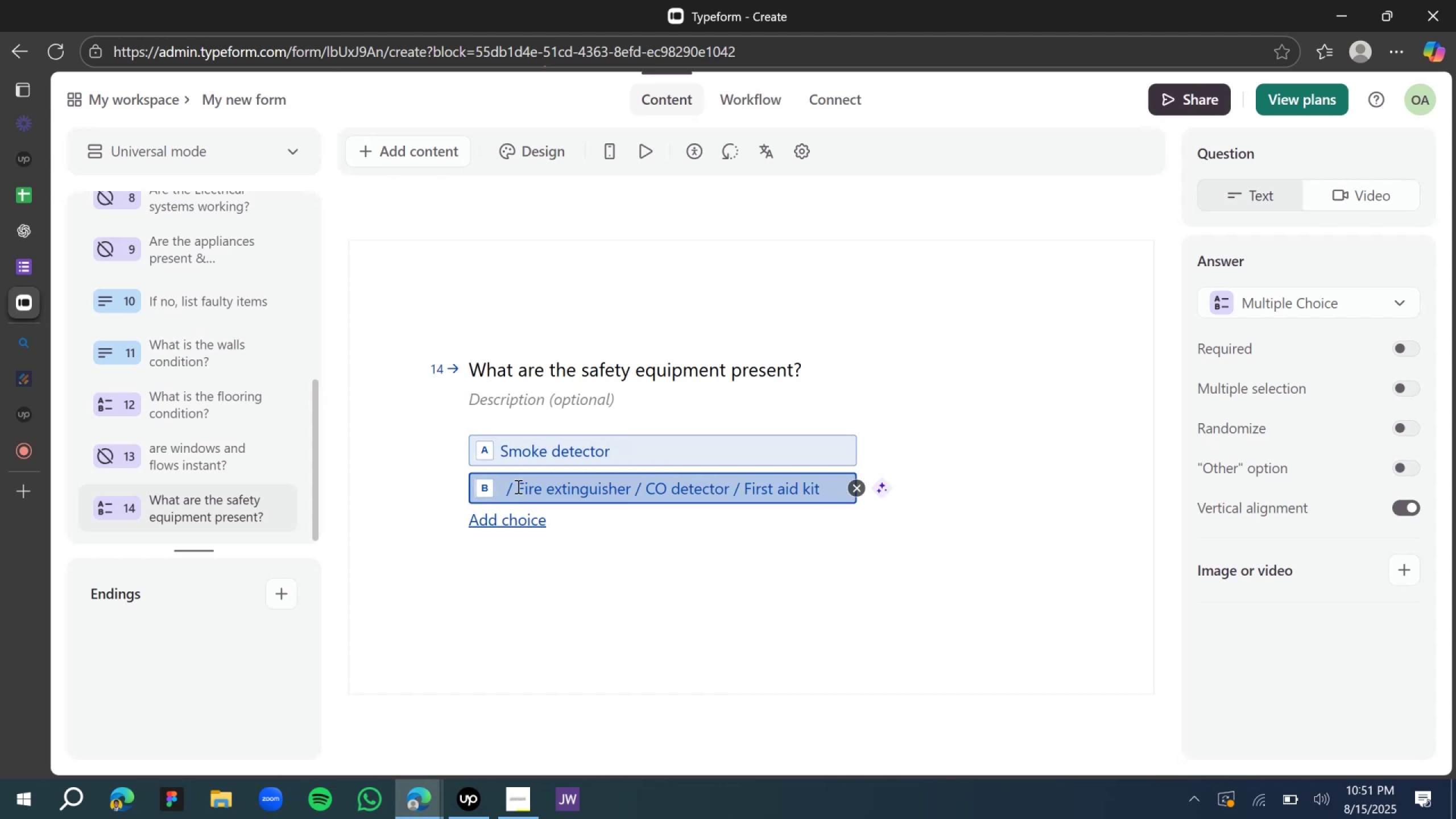 
key(Backspace)
 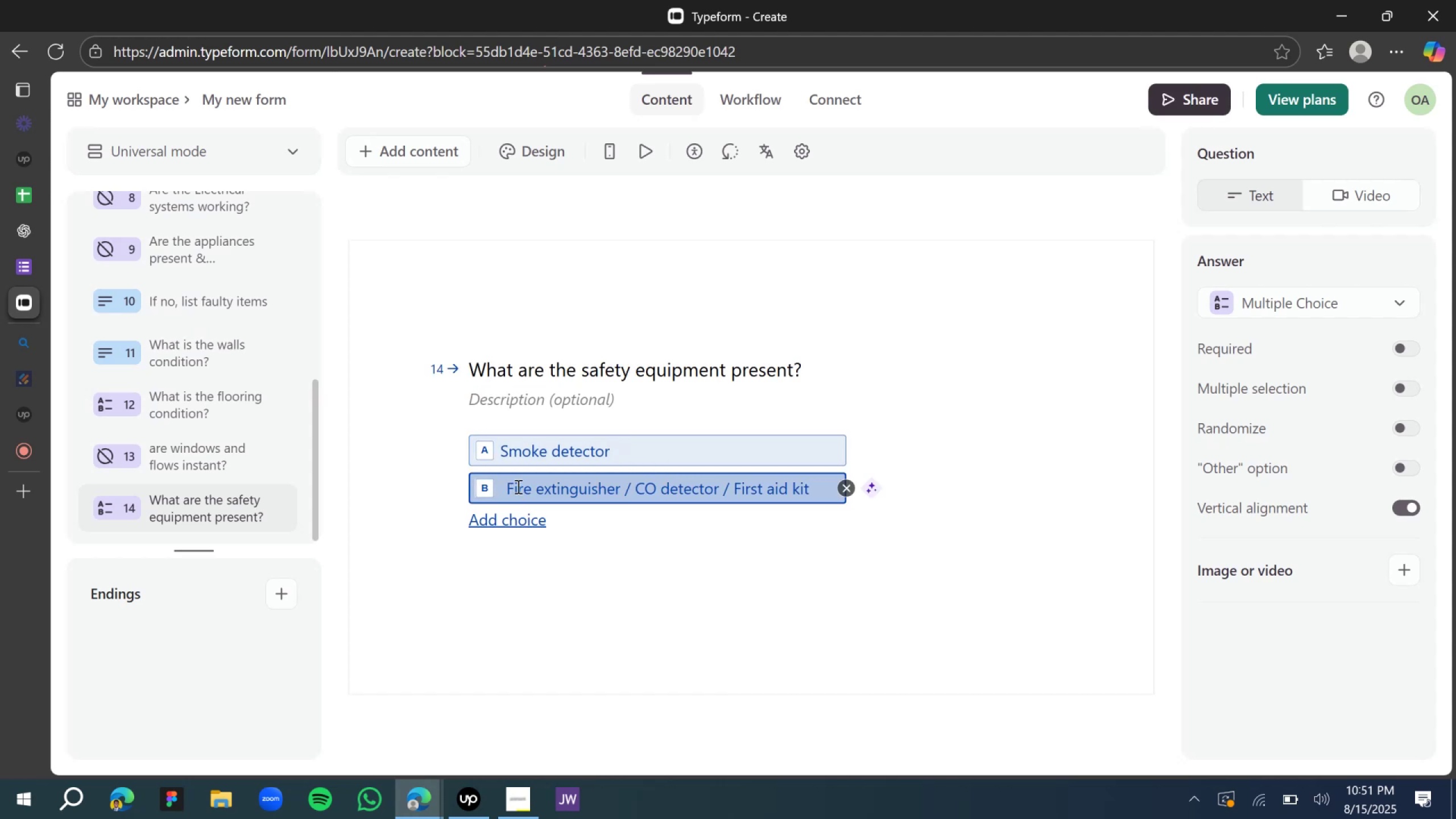 
key(Backspace)
 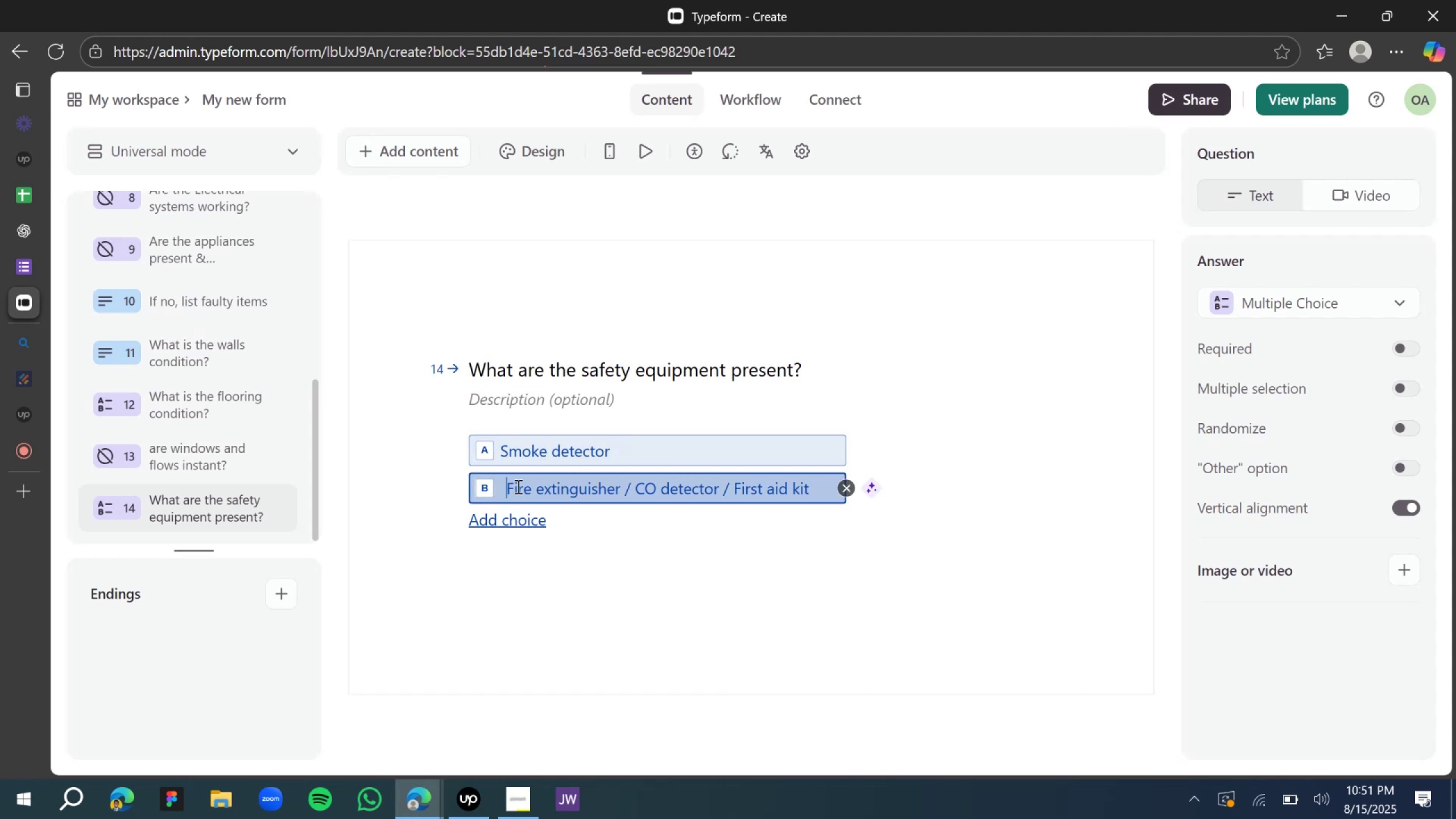 
key(Backspace)
 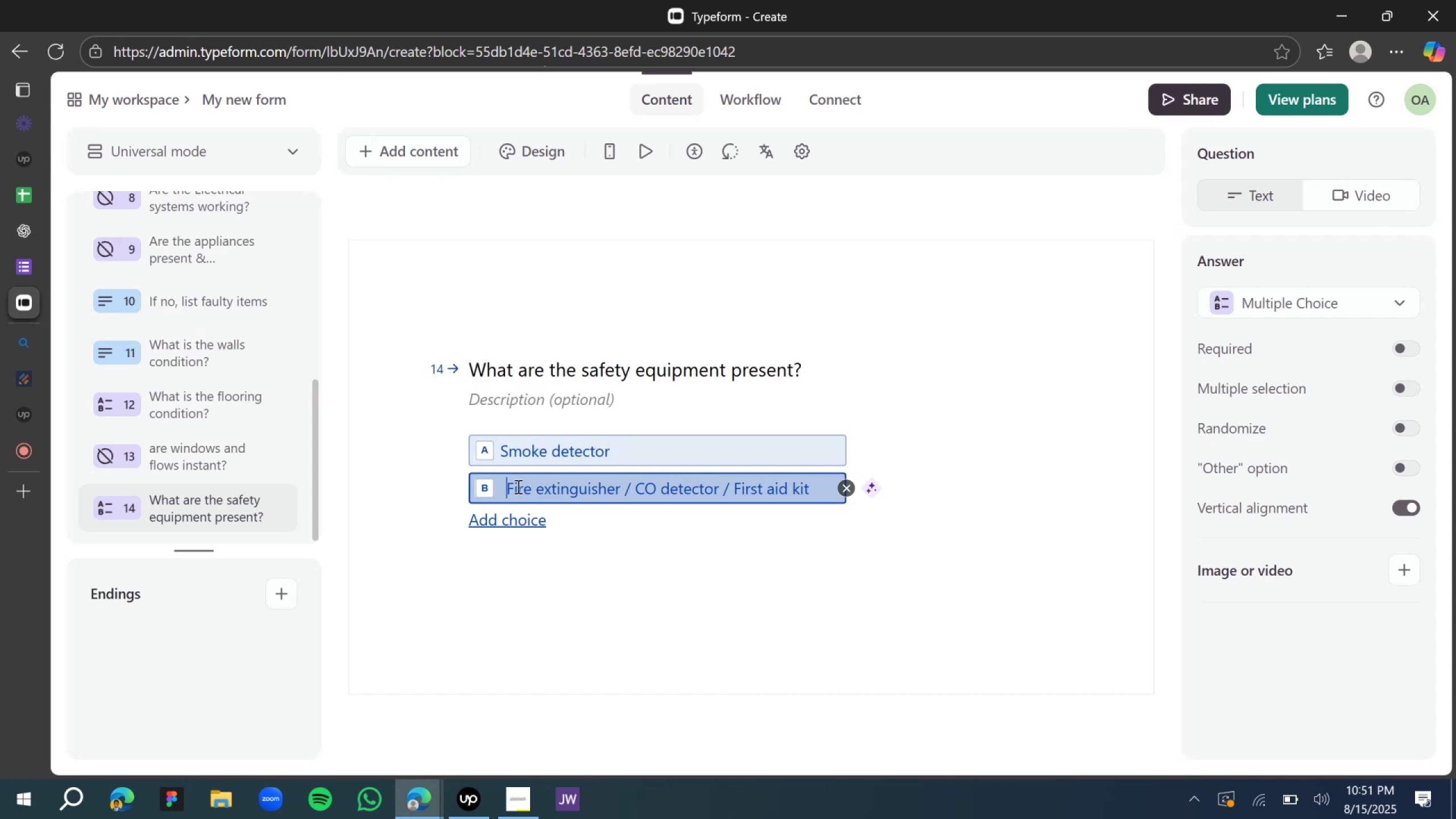 
key(Backspace)
 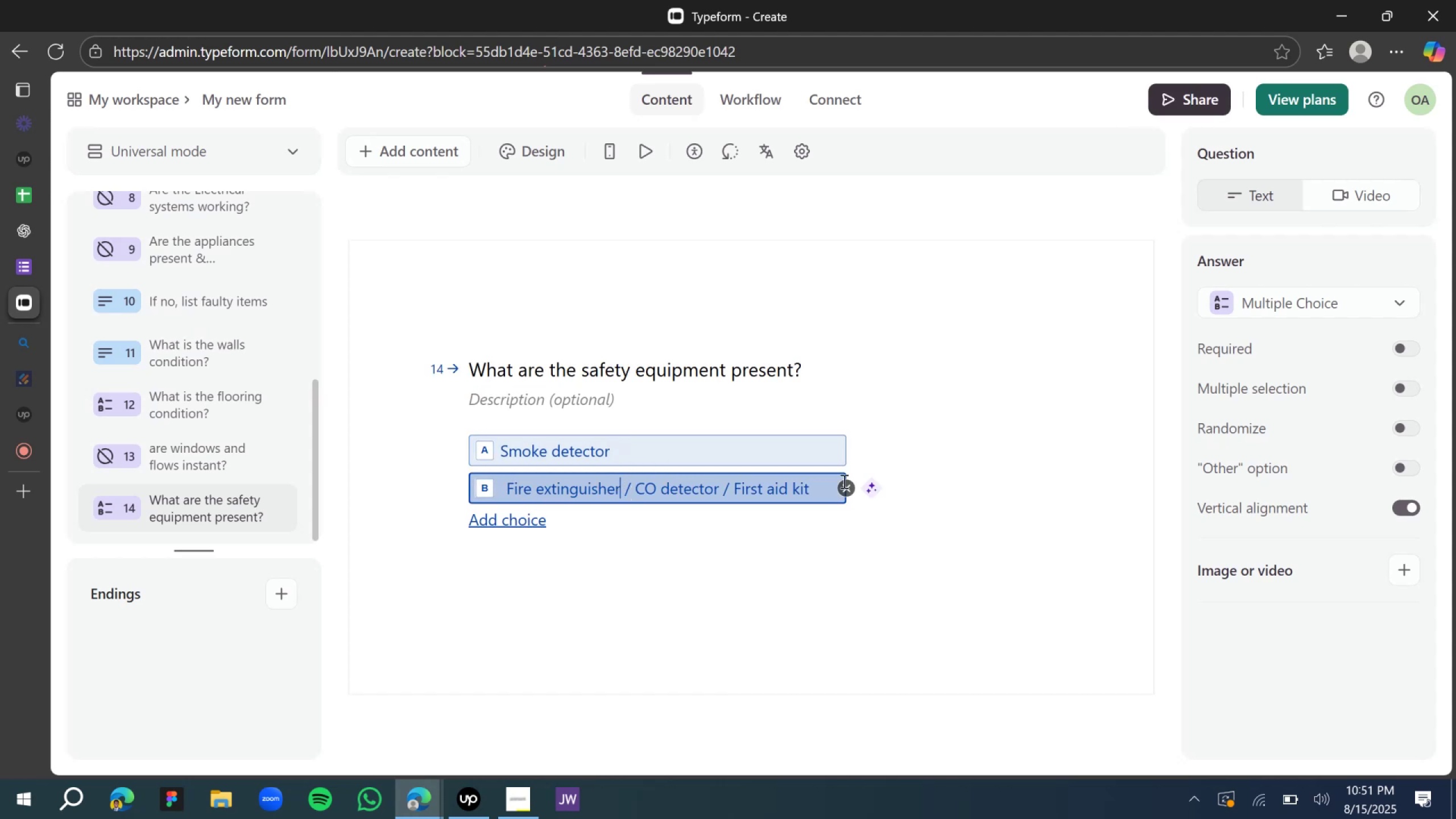 
key(Control+X)
 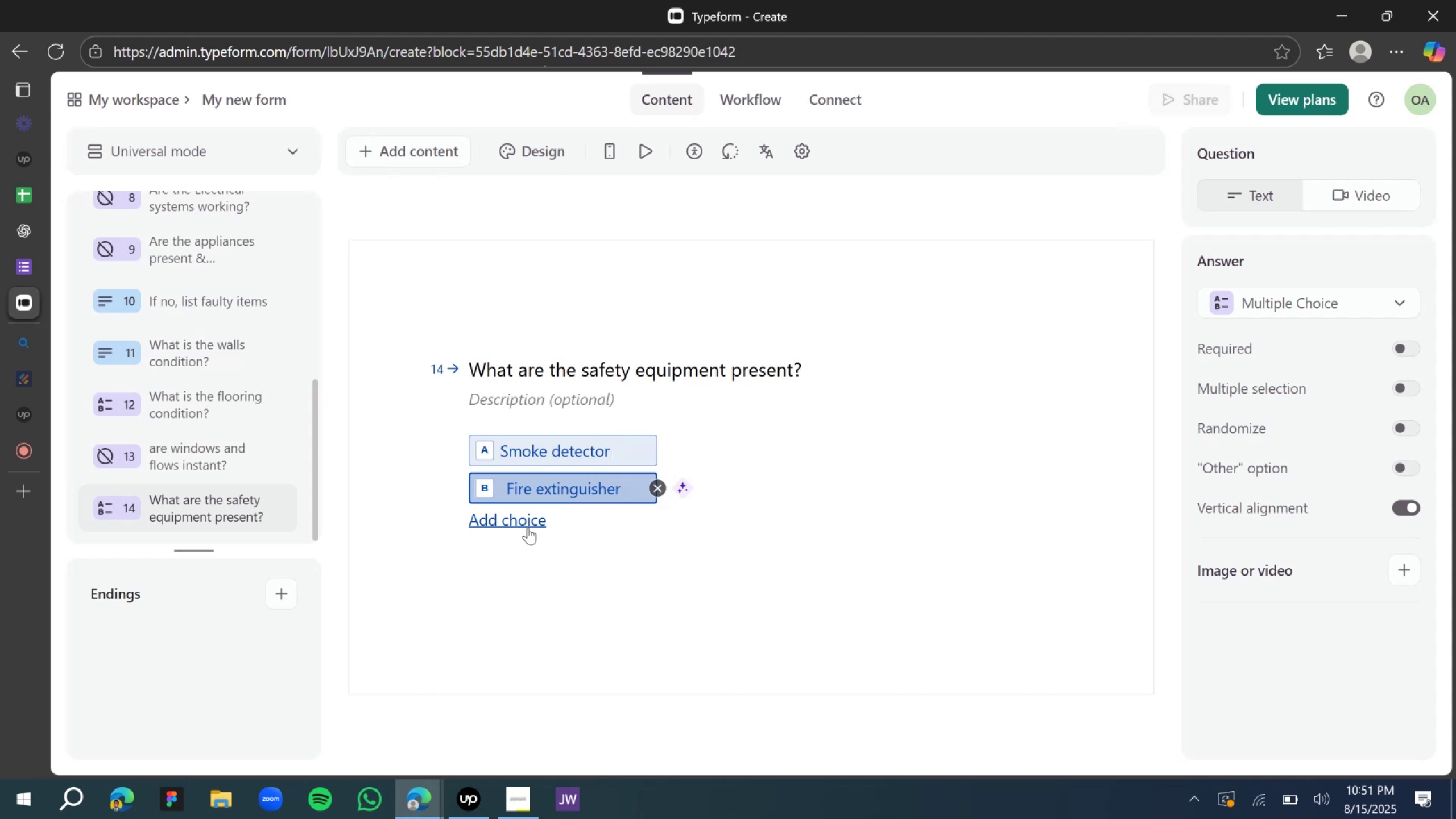 
left_click([525, 526])
 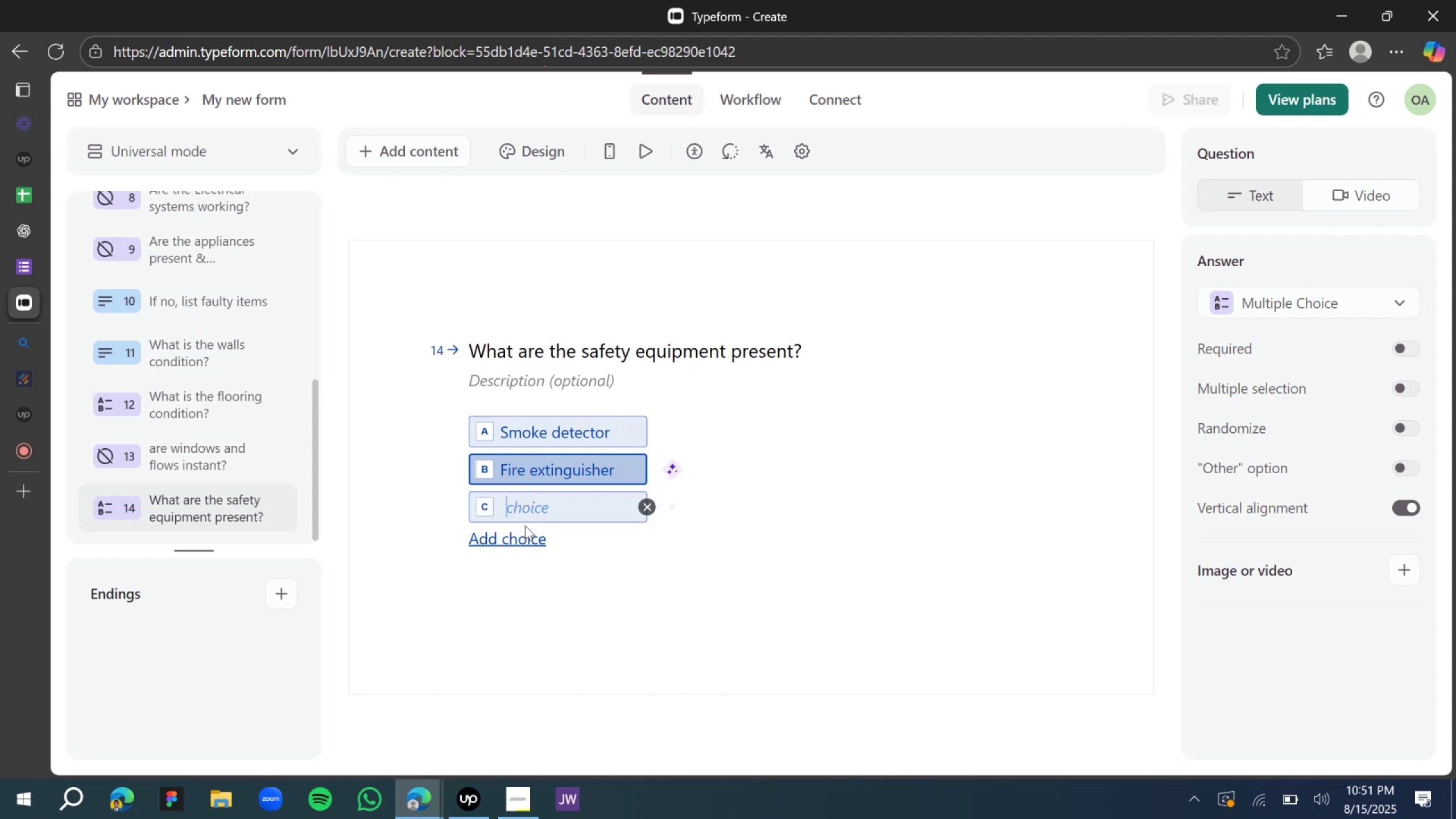 
key(Control+V)
 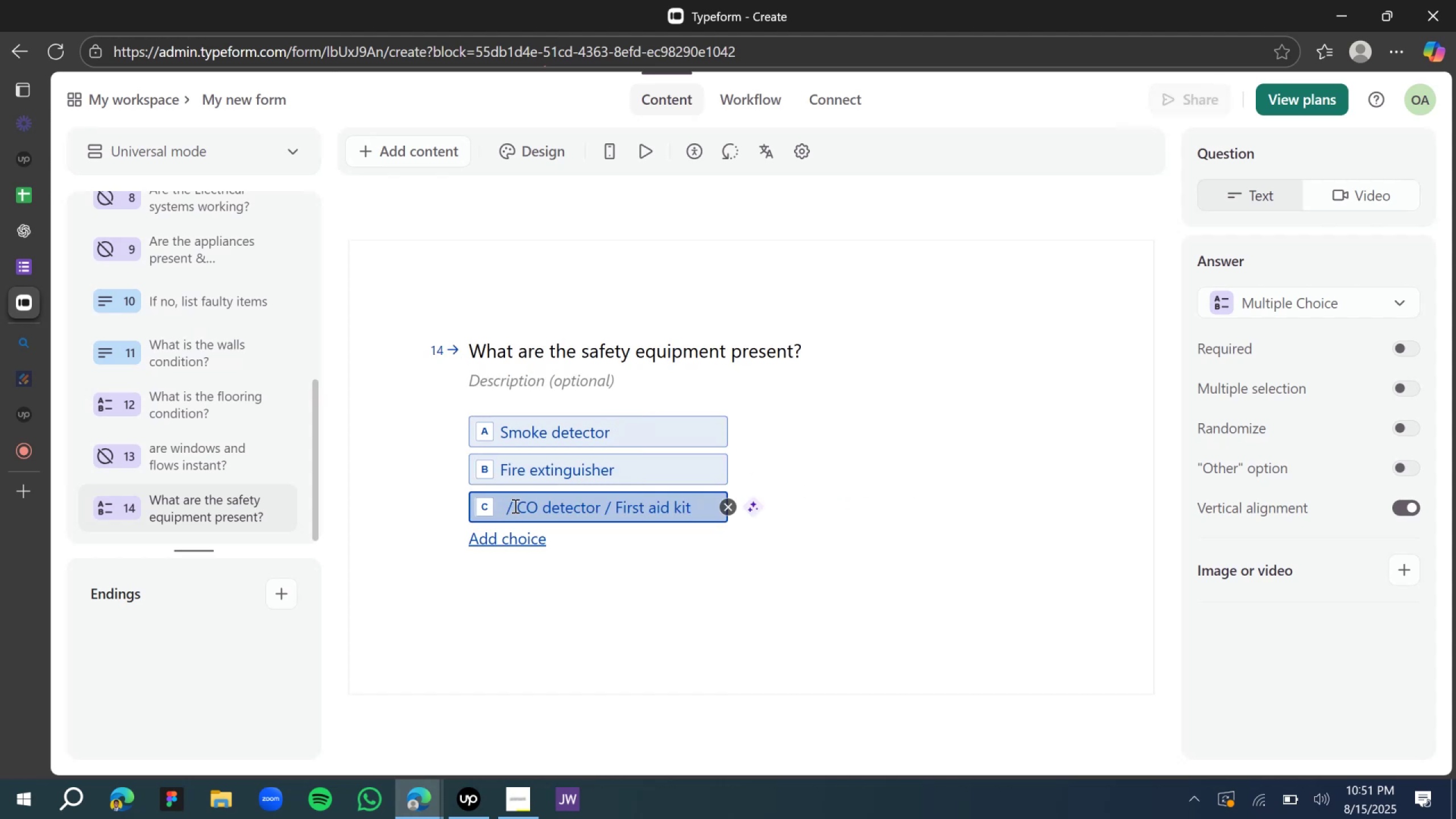 
left_click([517, 507])
 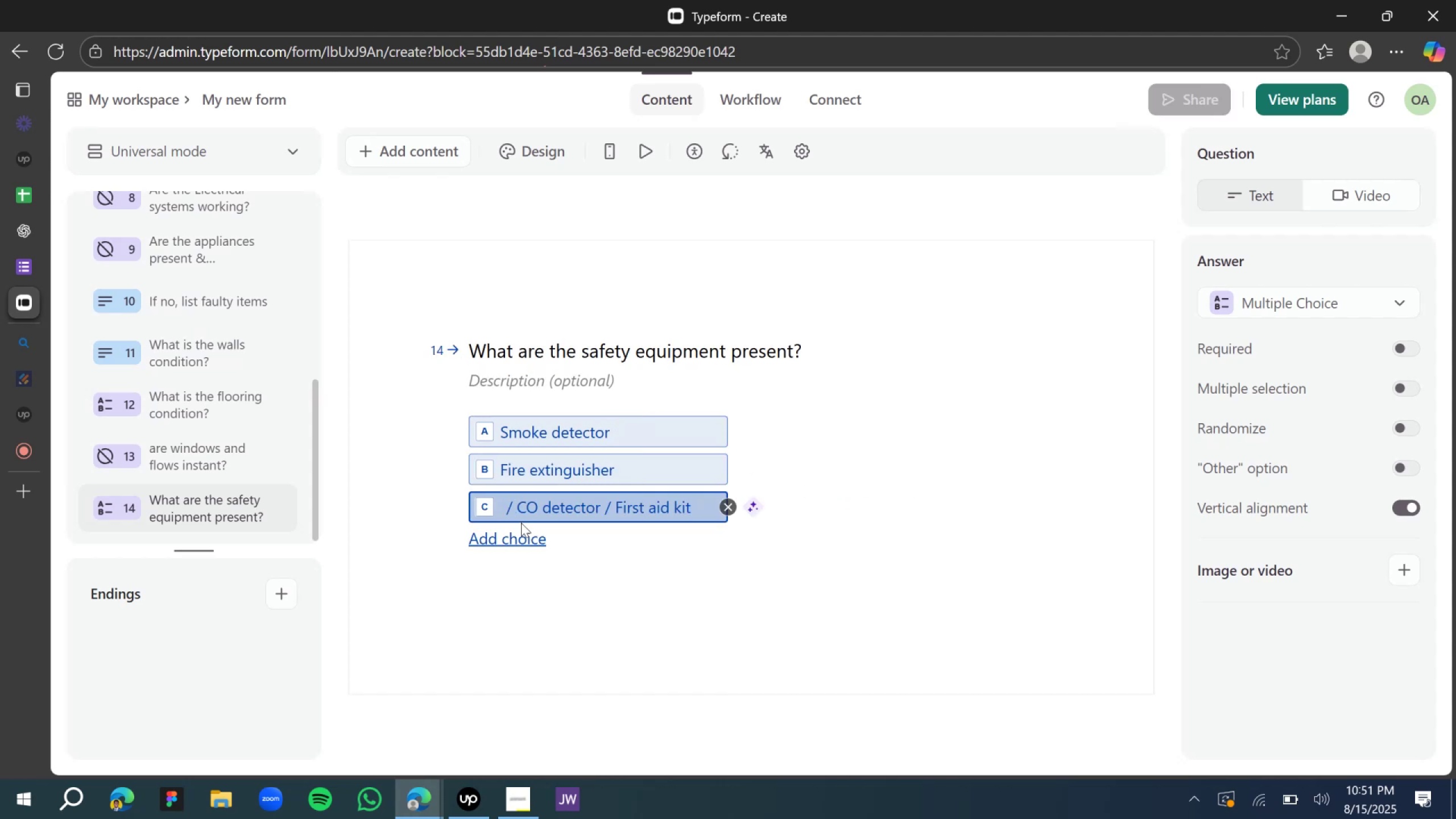 
key(Backspace)
 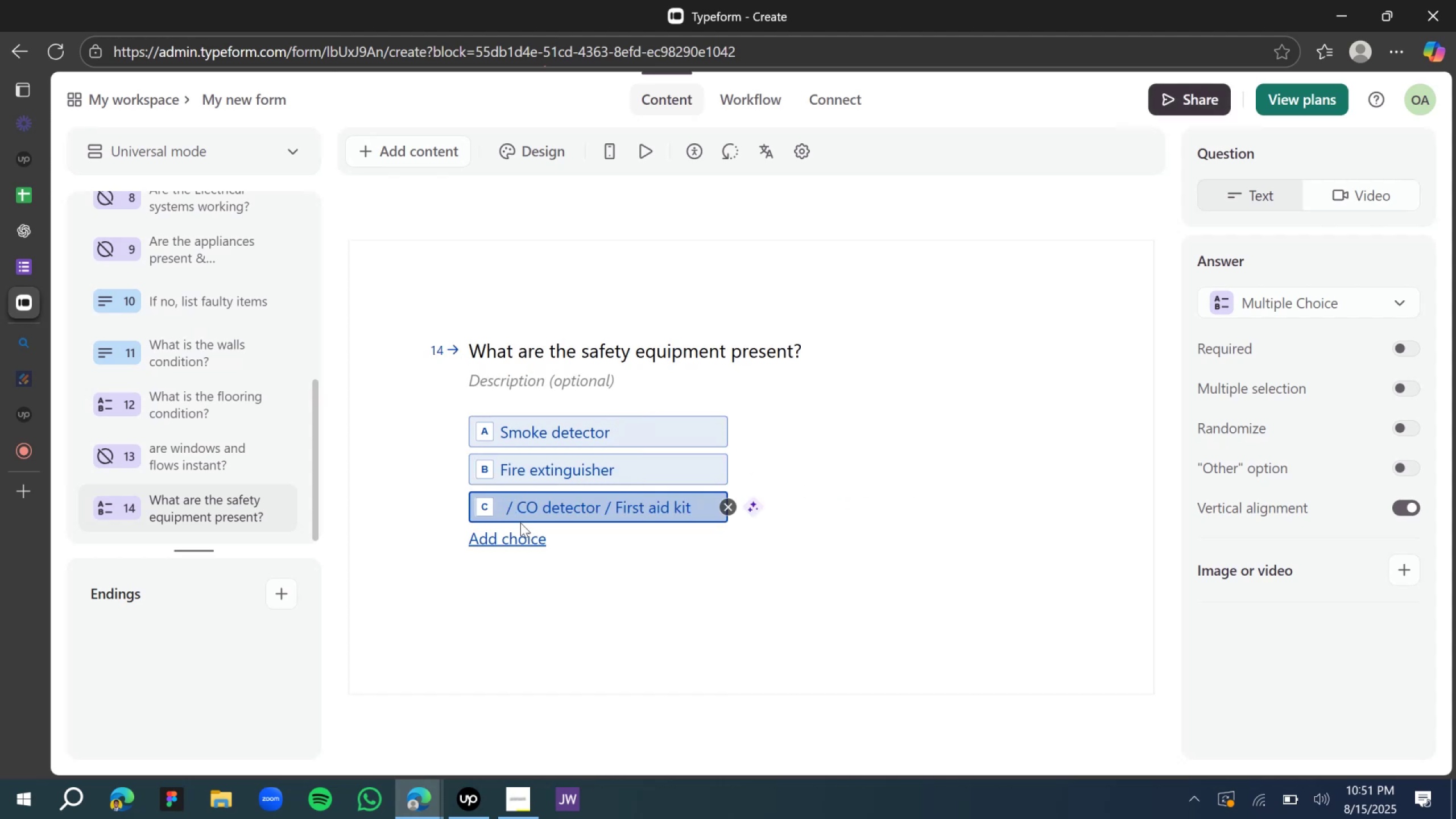 
key(Backspace)
 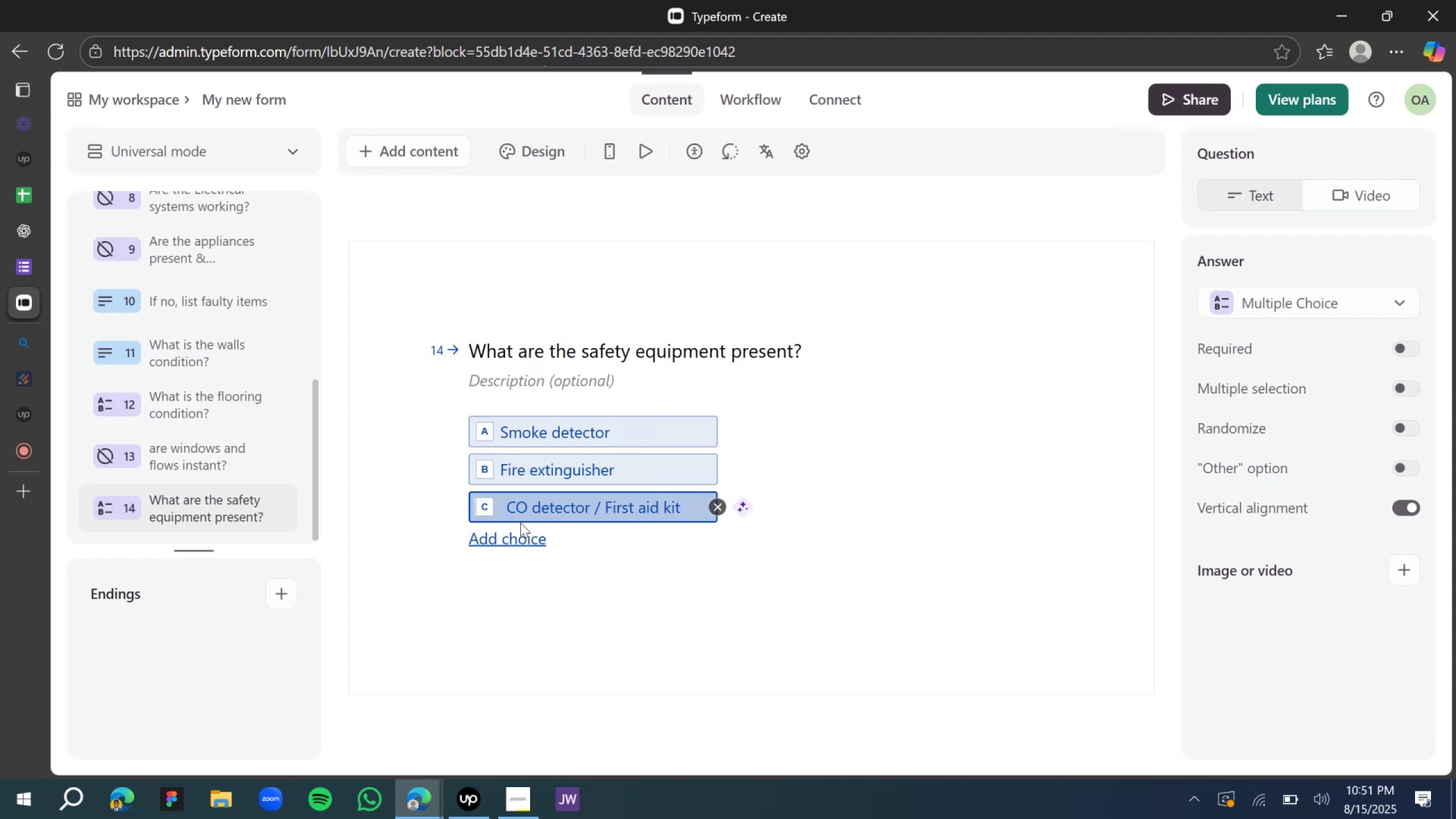 
key(Backspace)
 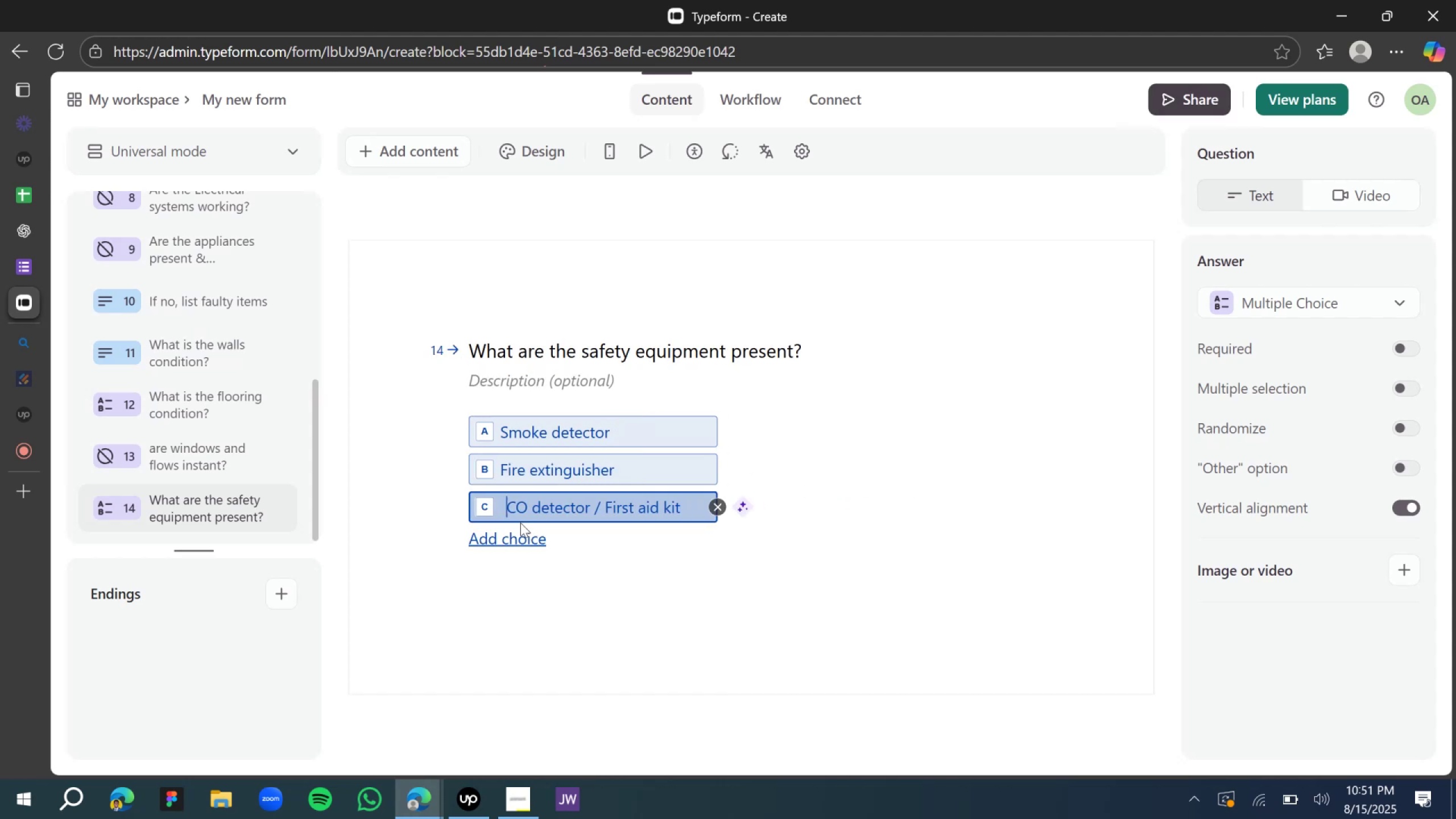 
key(Backspace)
 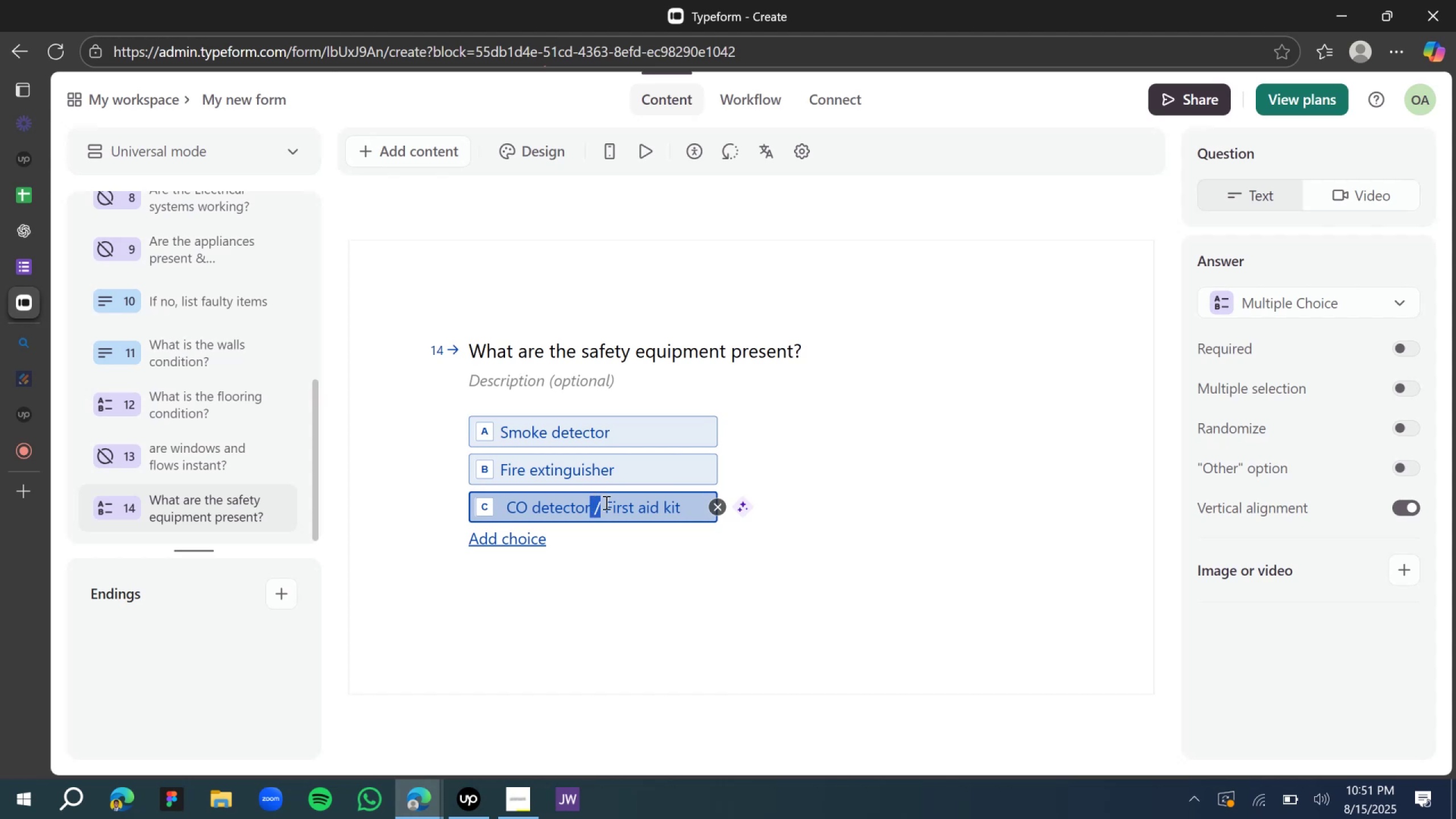 
key(Control+X)
 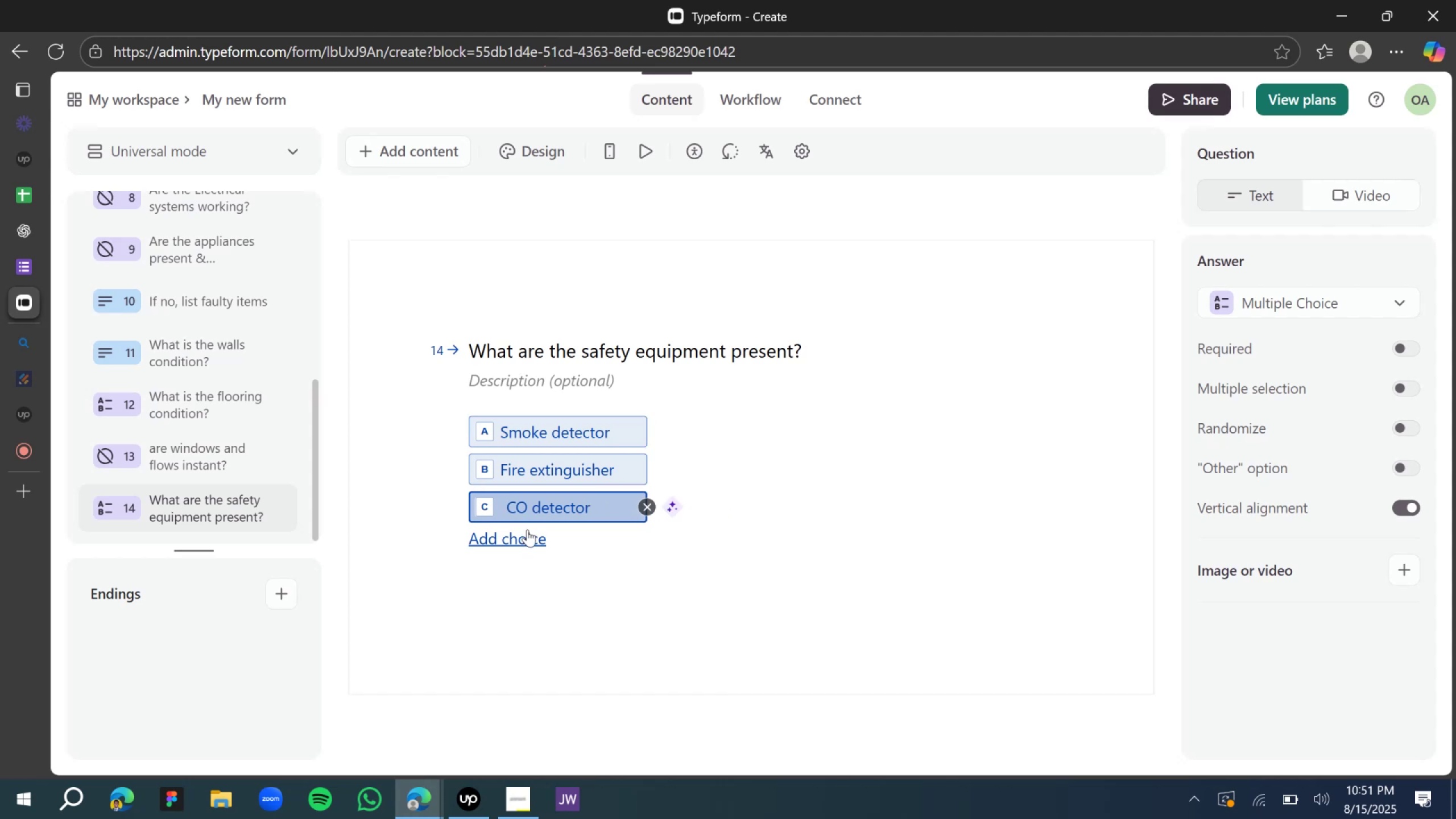 
left_click([526, 535])
 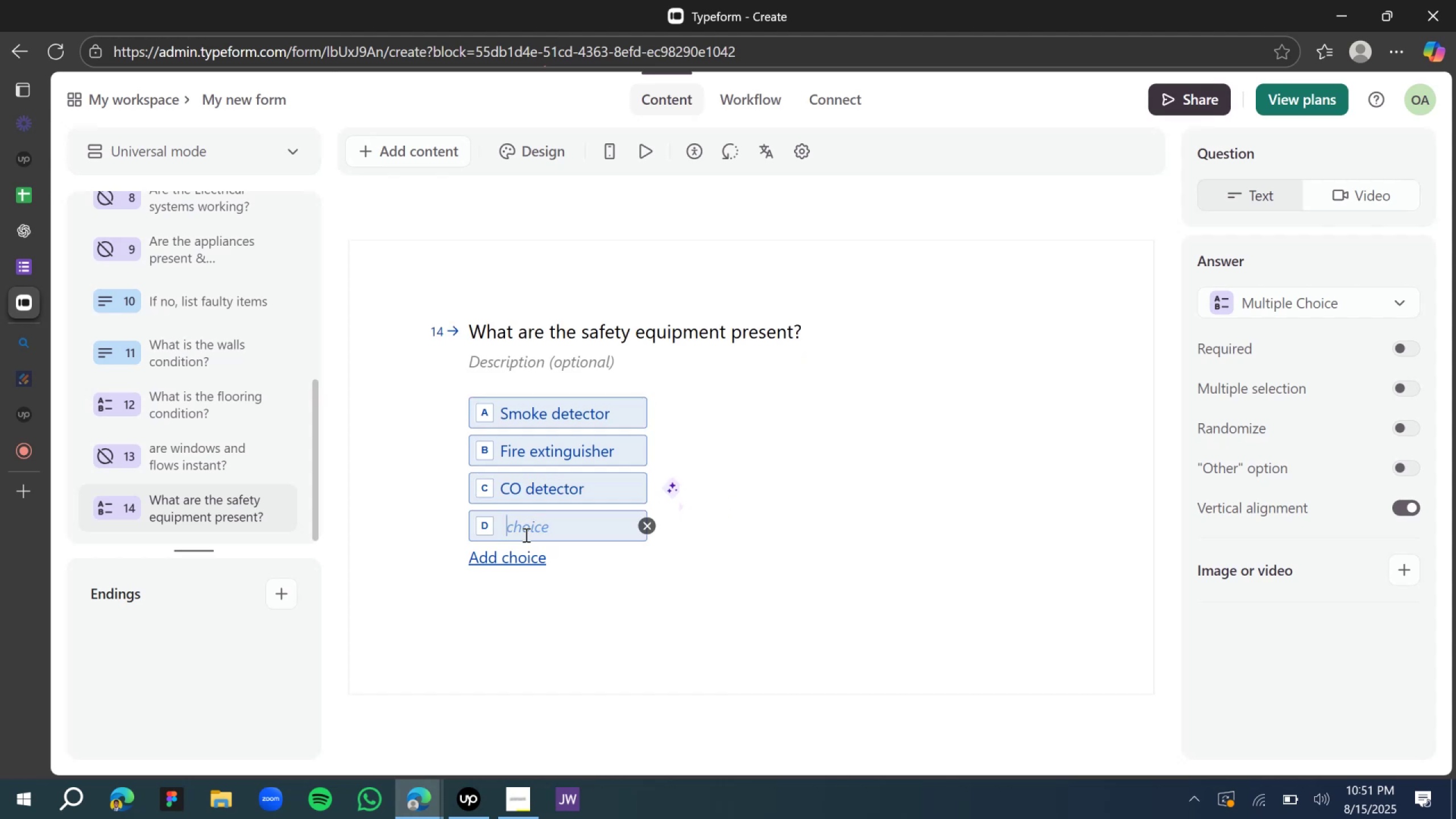 
key(Control+V)
 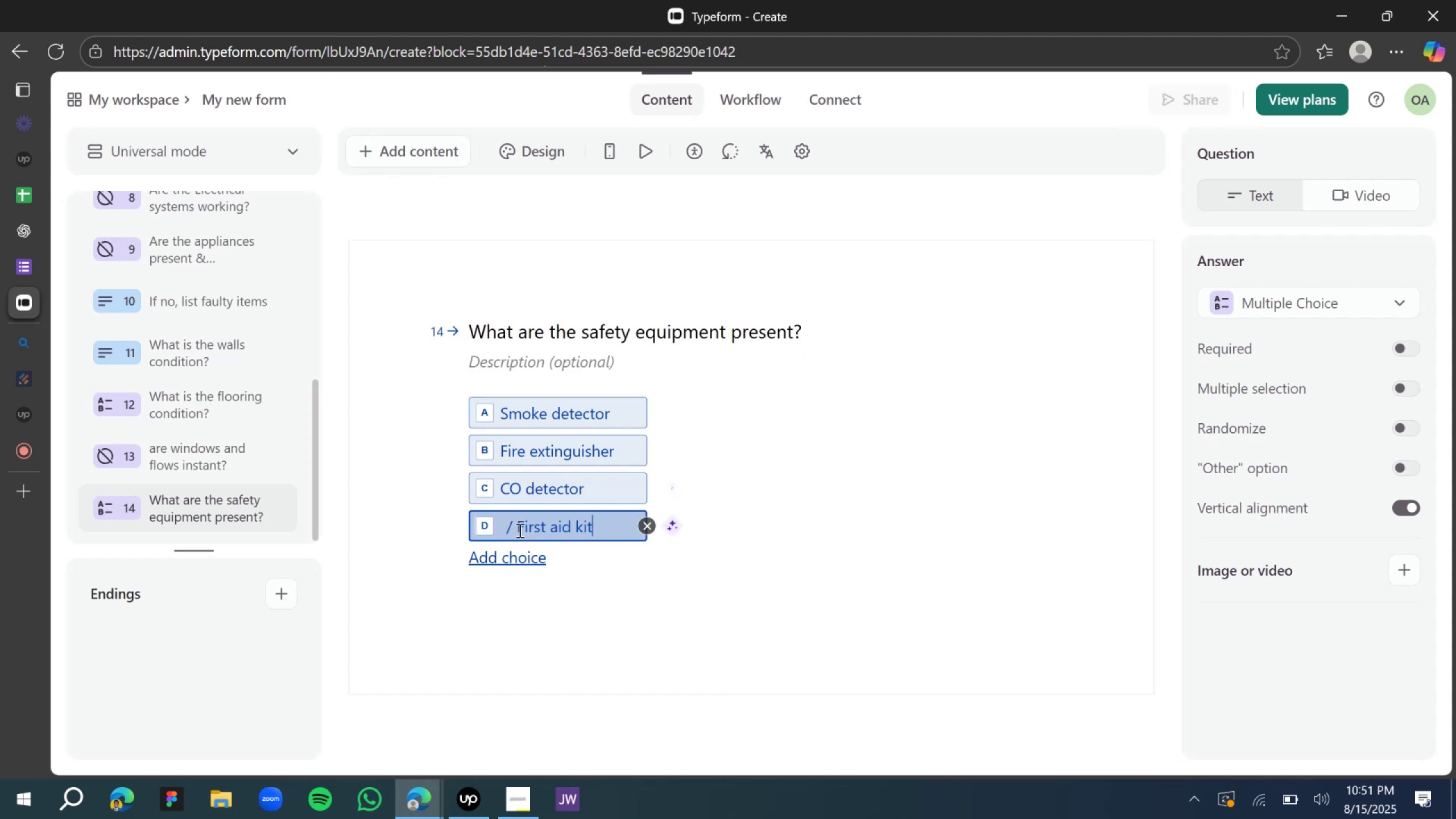 
left_click([519, 530])
 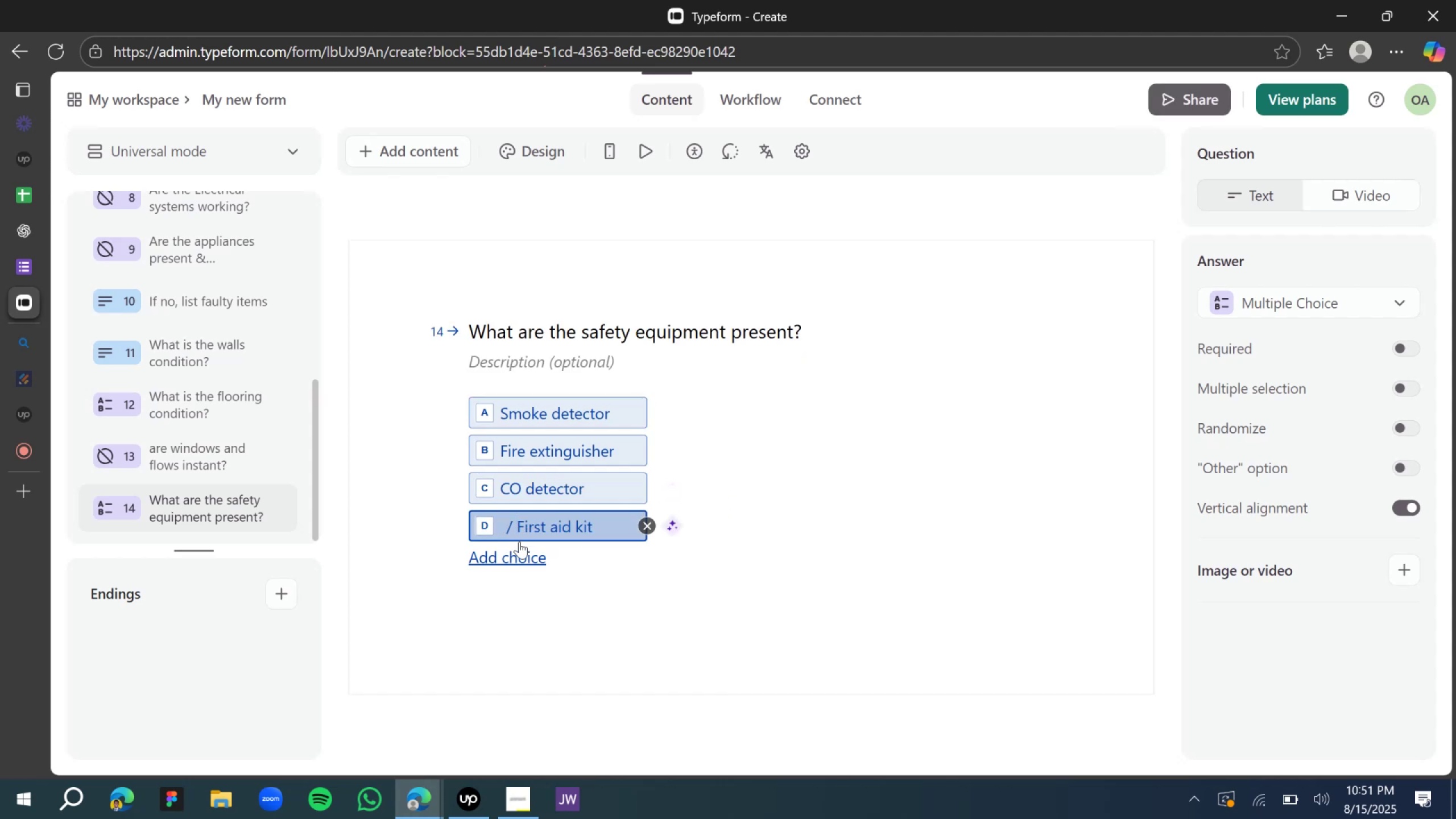 
key(Backspace)
 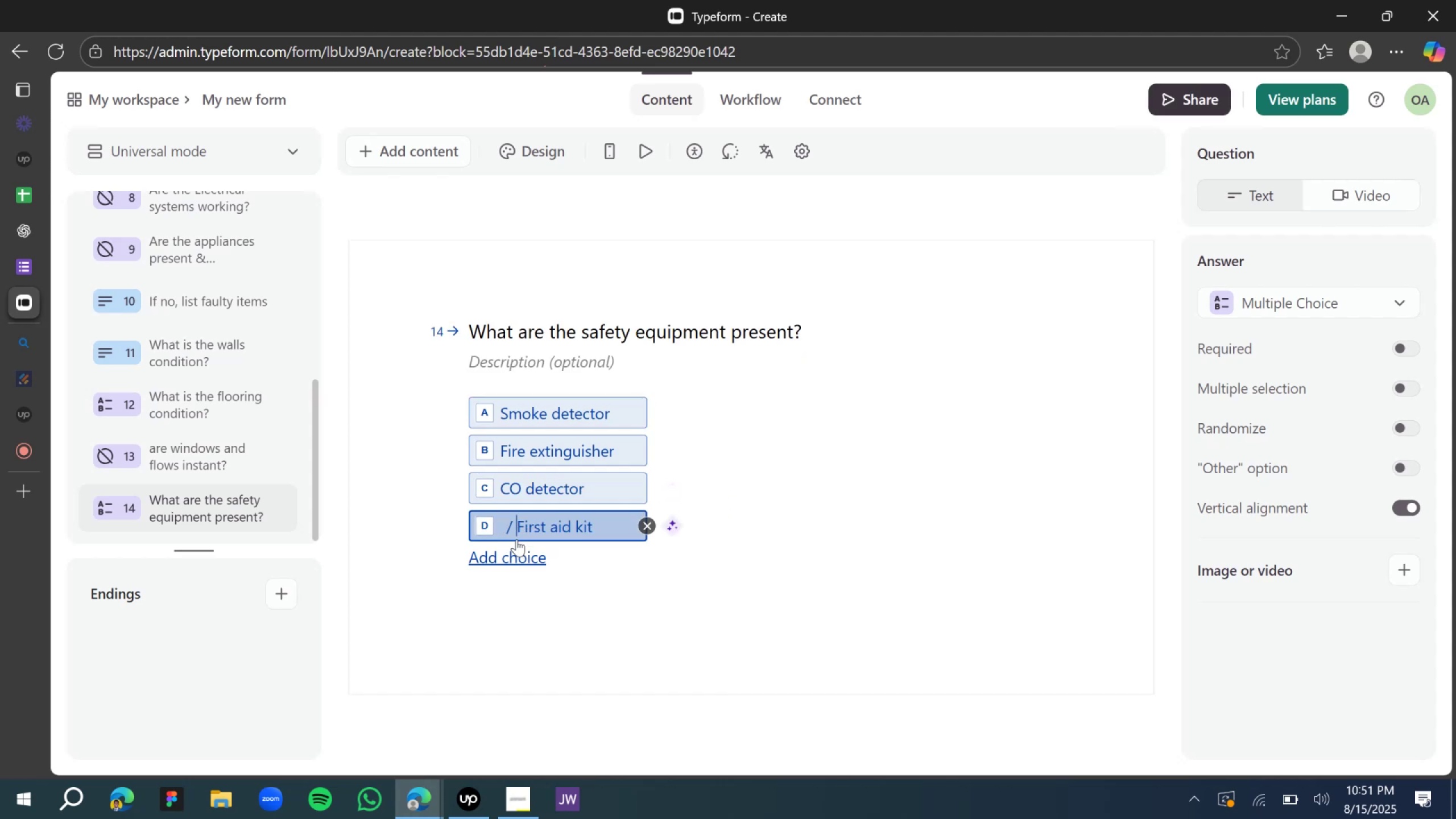 
key(Backspace)
 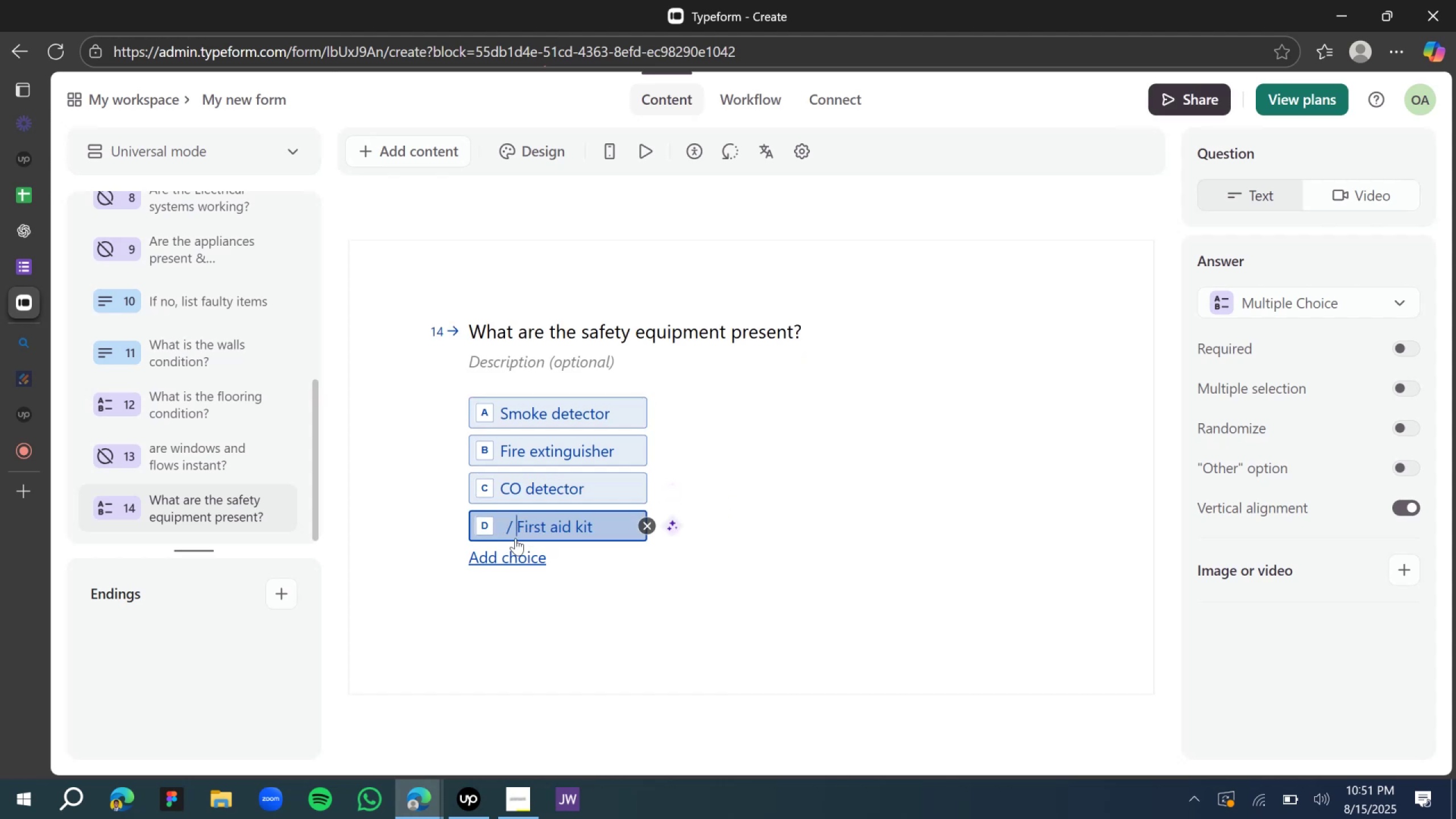 
key(Backspace)
 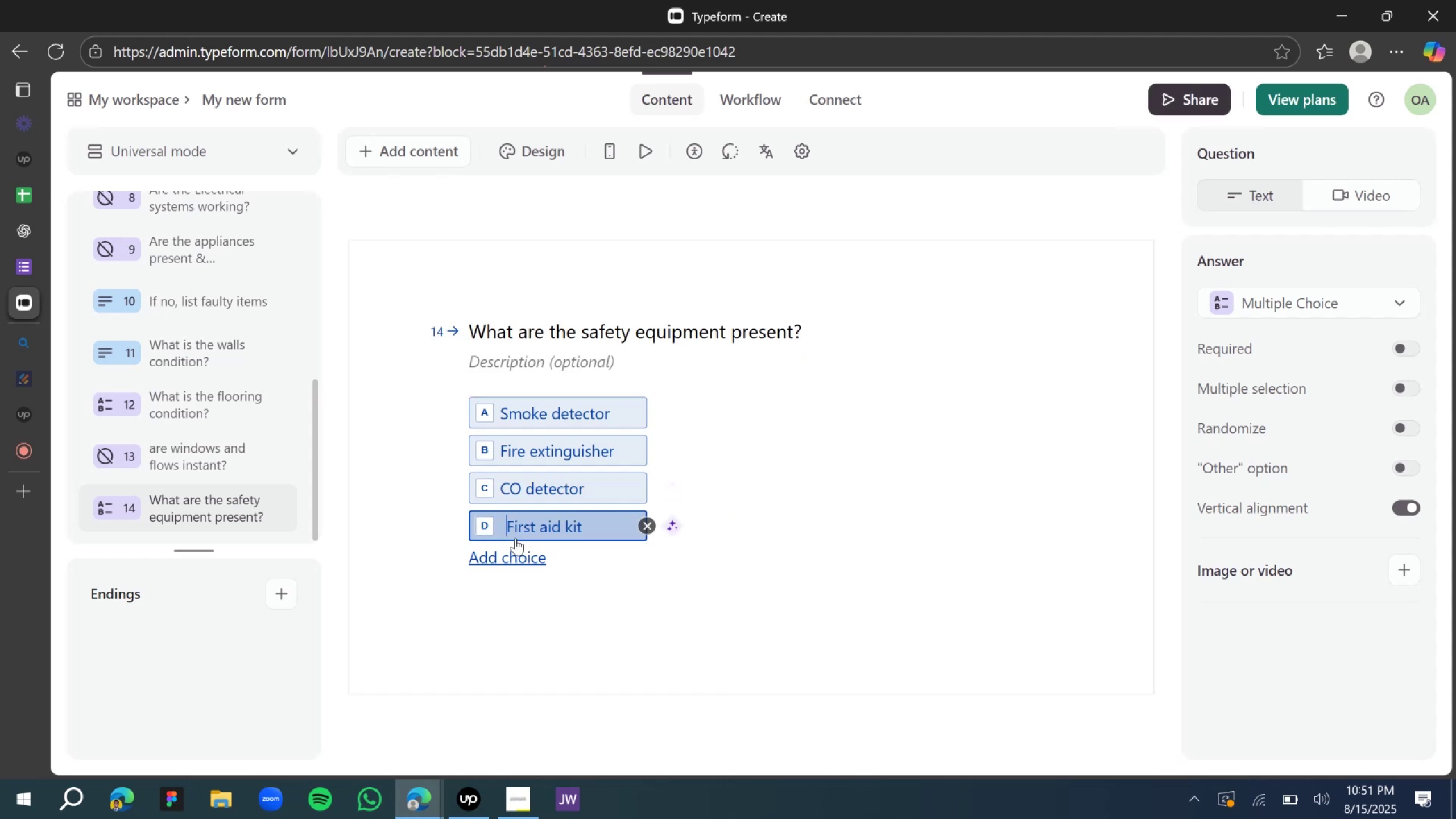 
key(Backspace)
 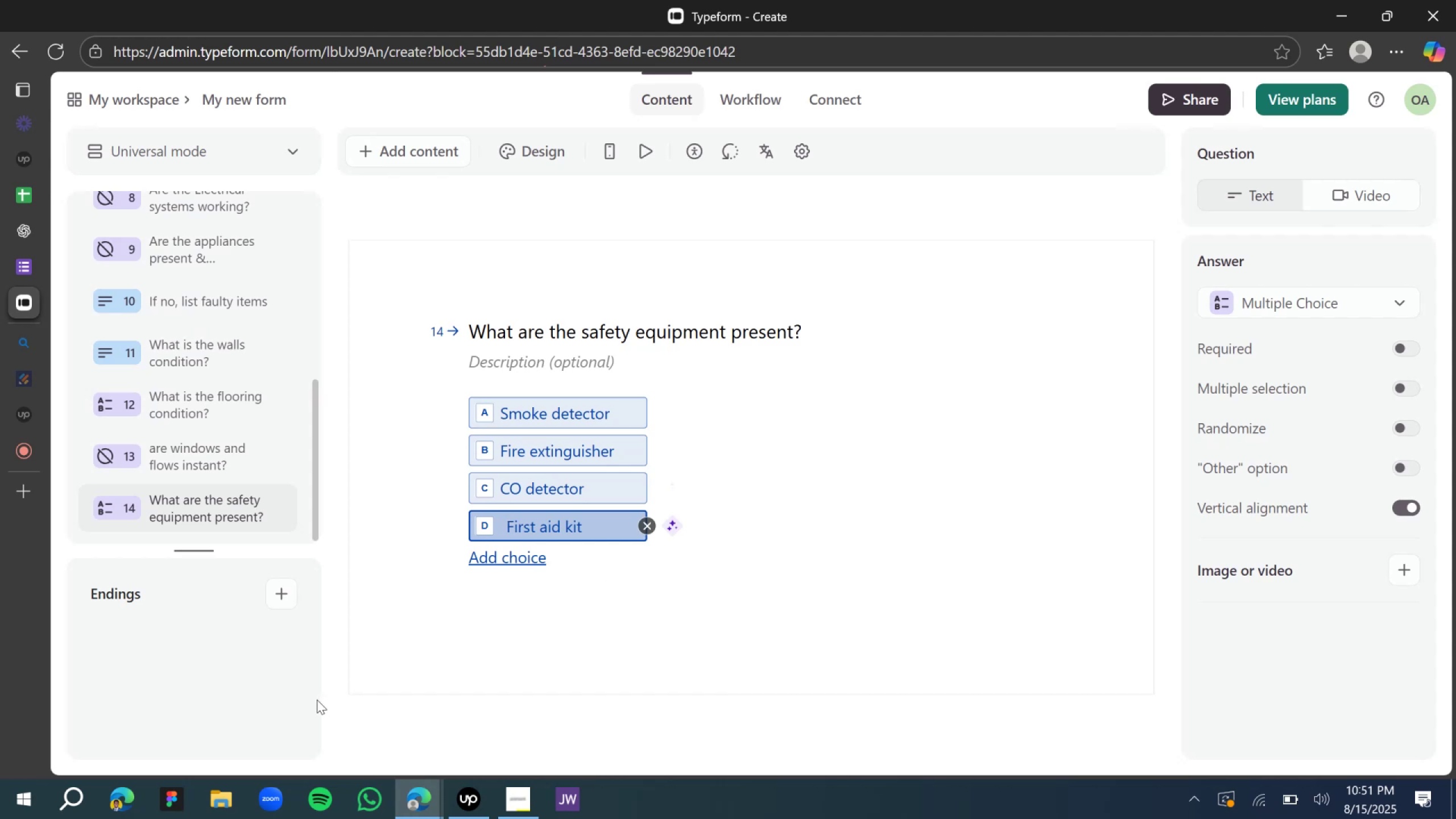 
left_click([551, 616])
 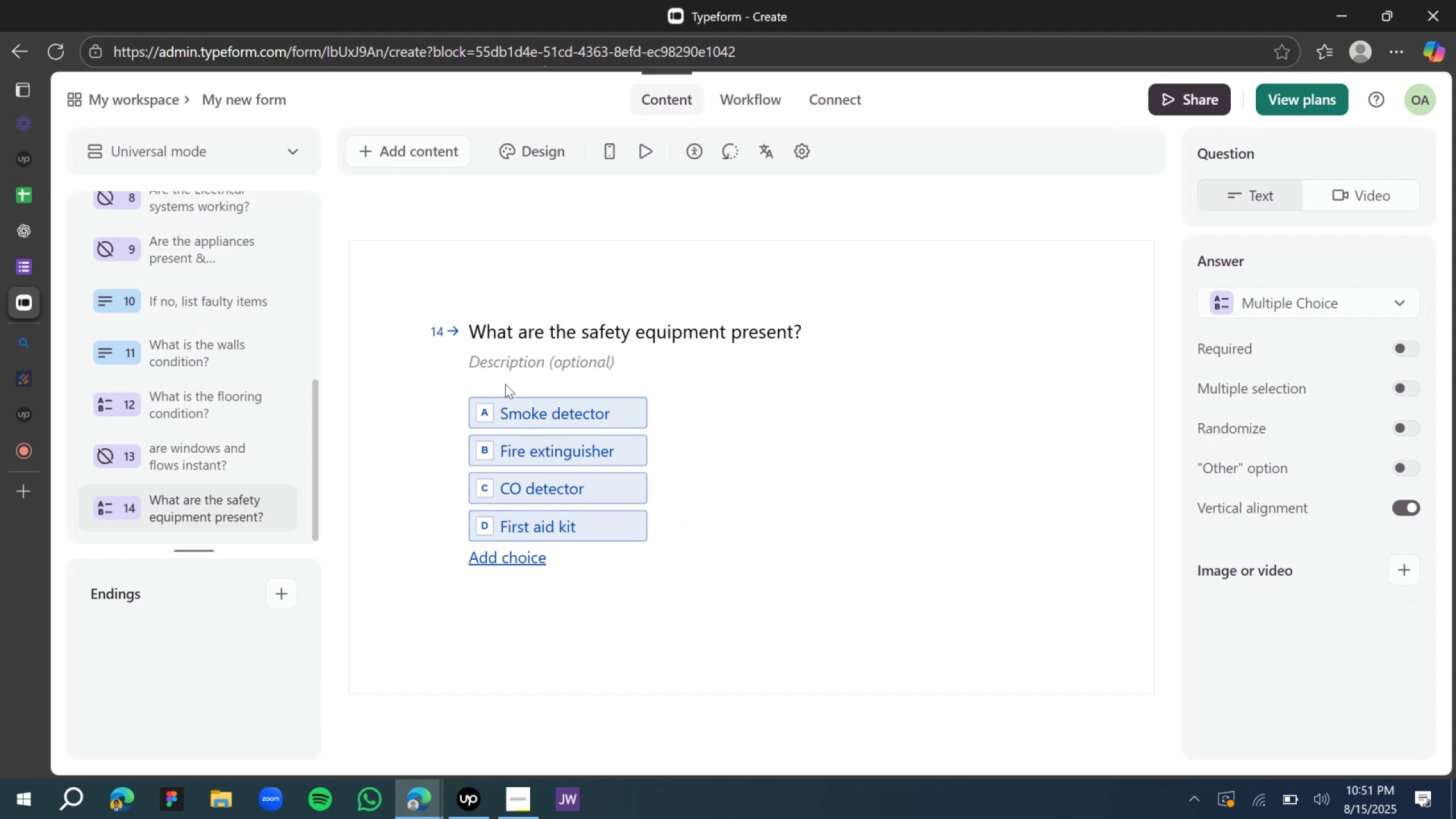 
scroll: coordinate [500, 391], scroll_direction: down, amount: 5.0
 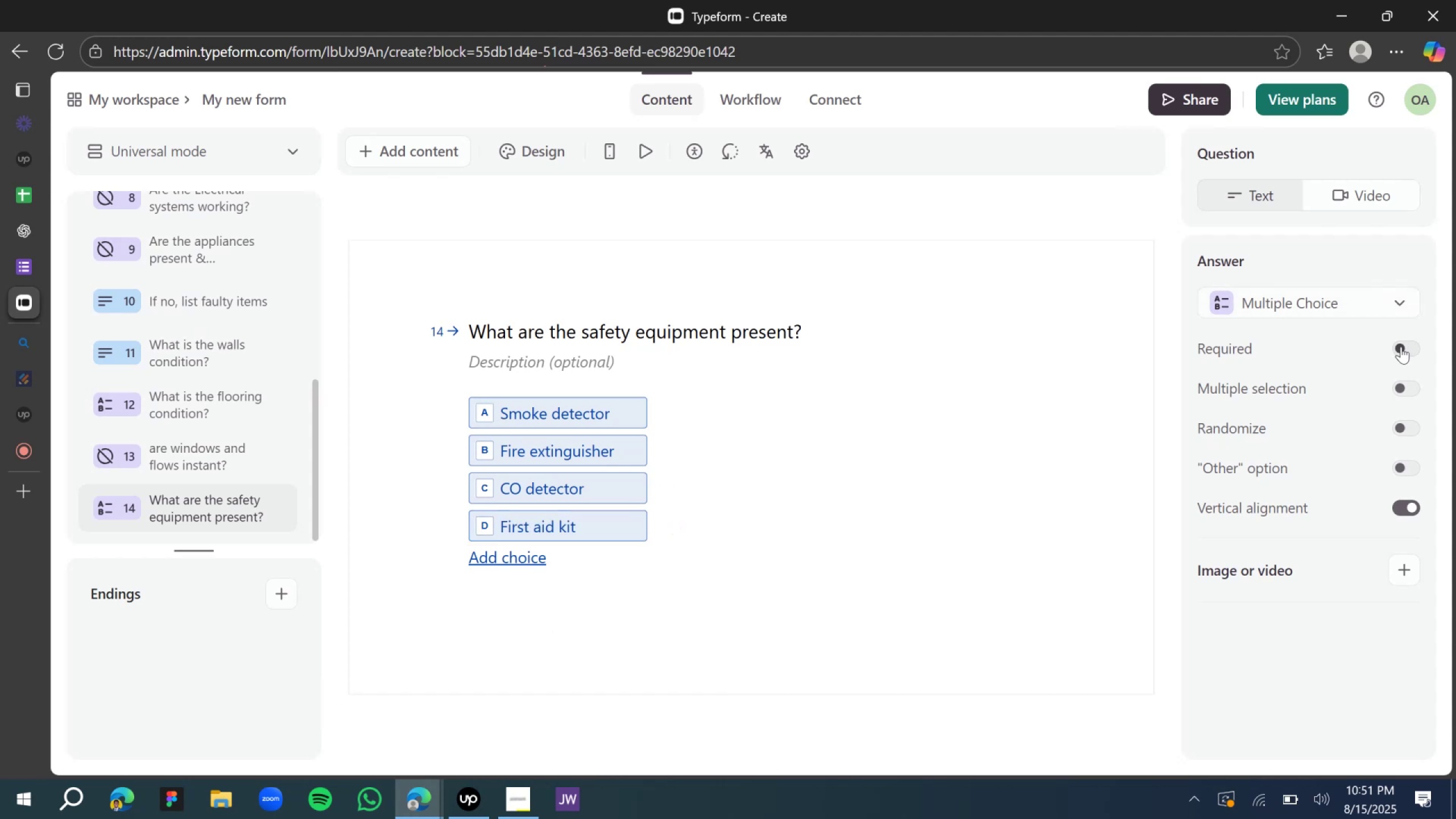 
left_click([1404, 349])
 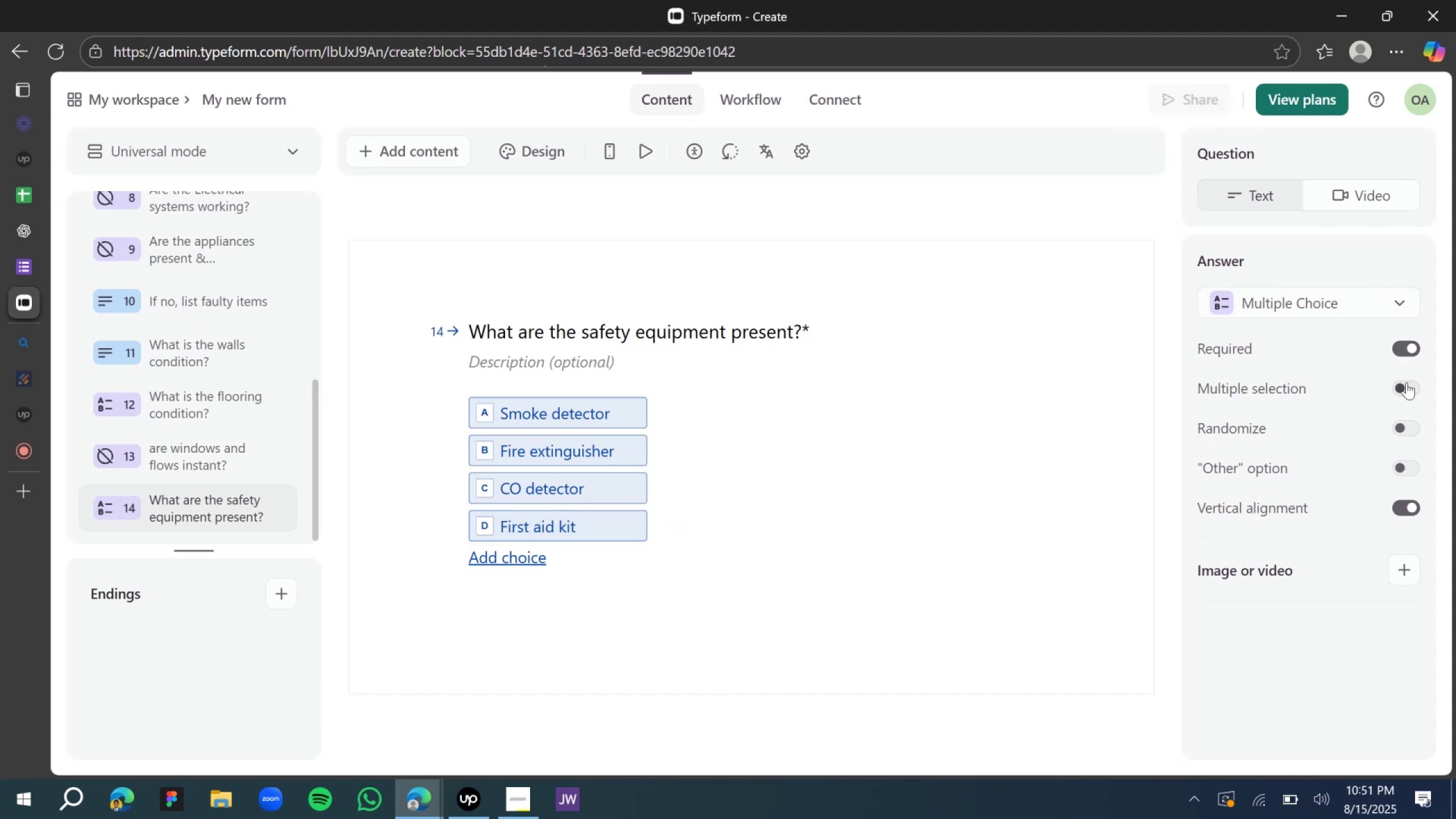 
left_click([1407, 387])
 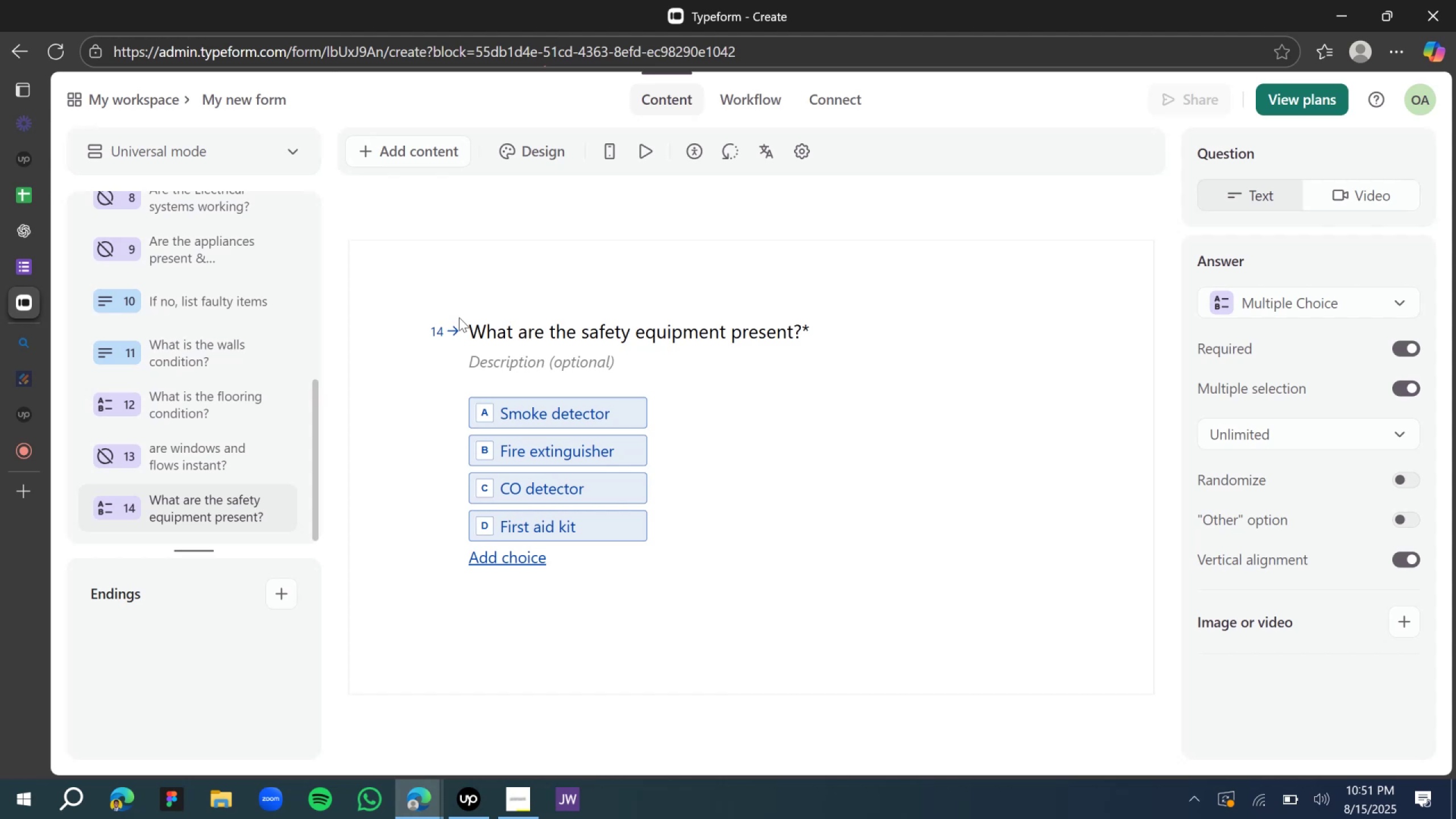 
left_click([124, 485])
 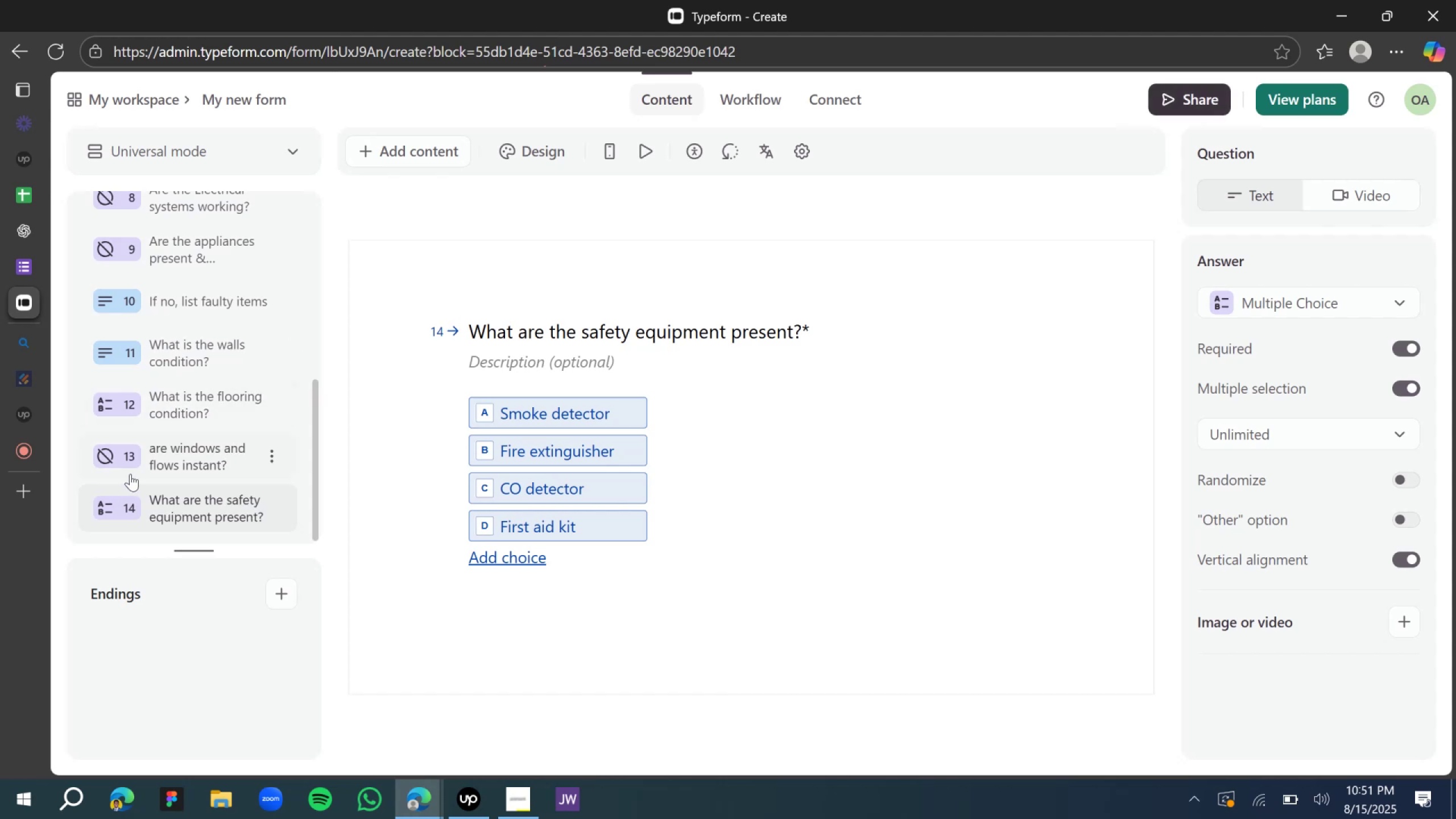 
left_click([131, 472])
 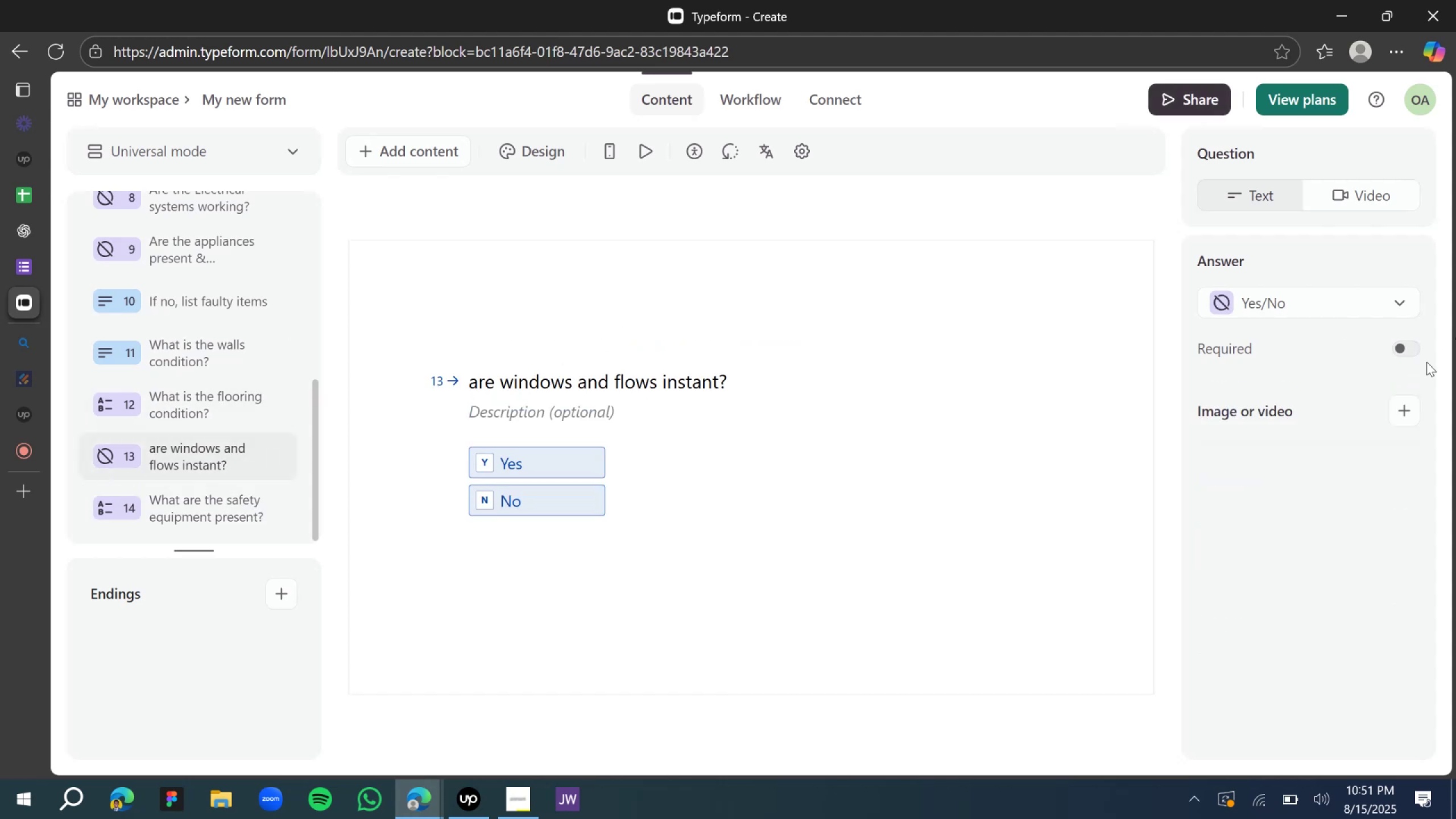 
left_click([1404, 354])
 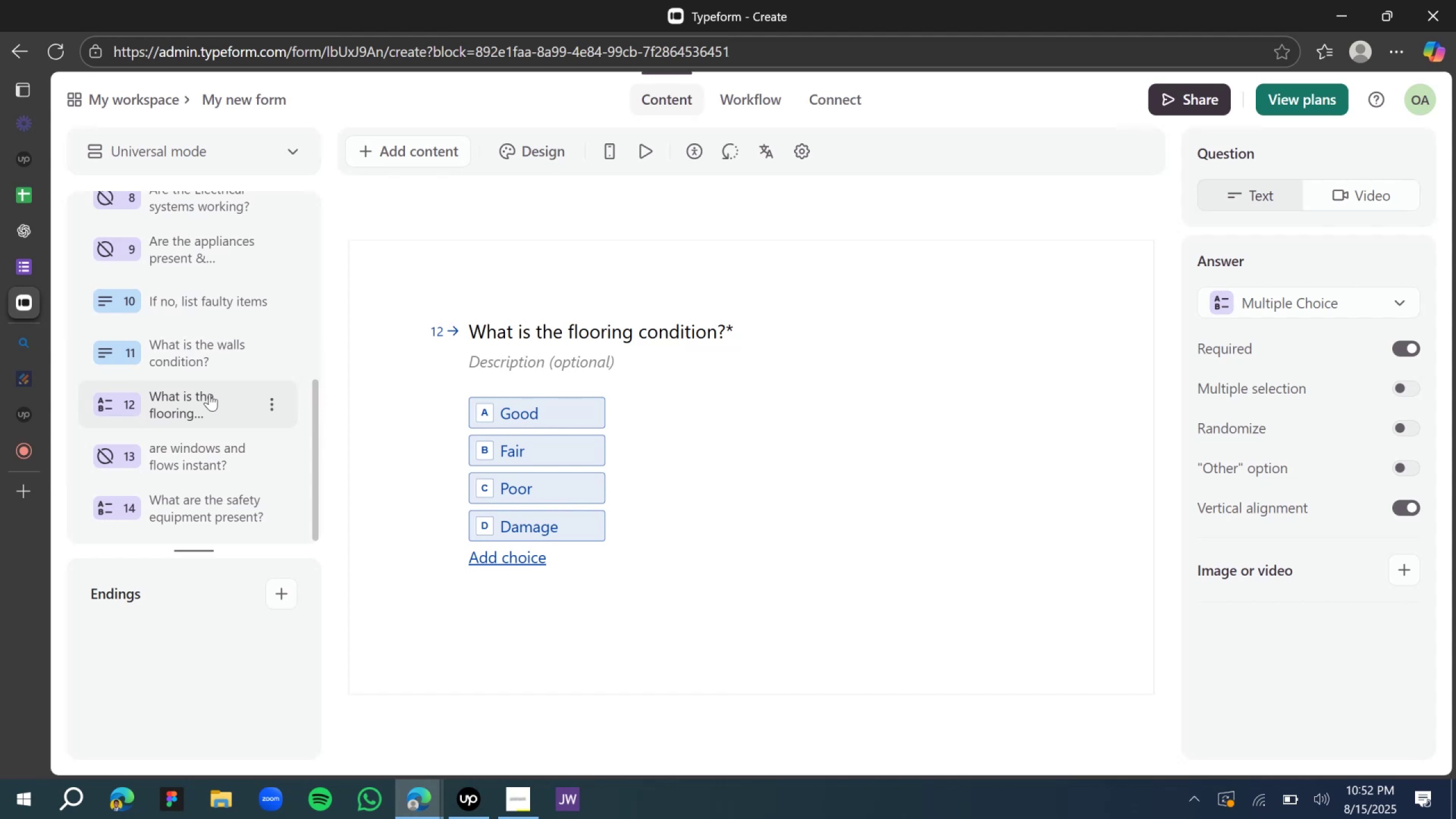 
wait(7.95)
 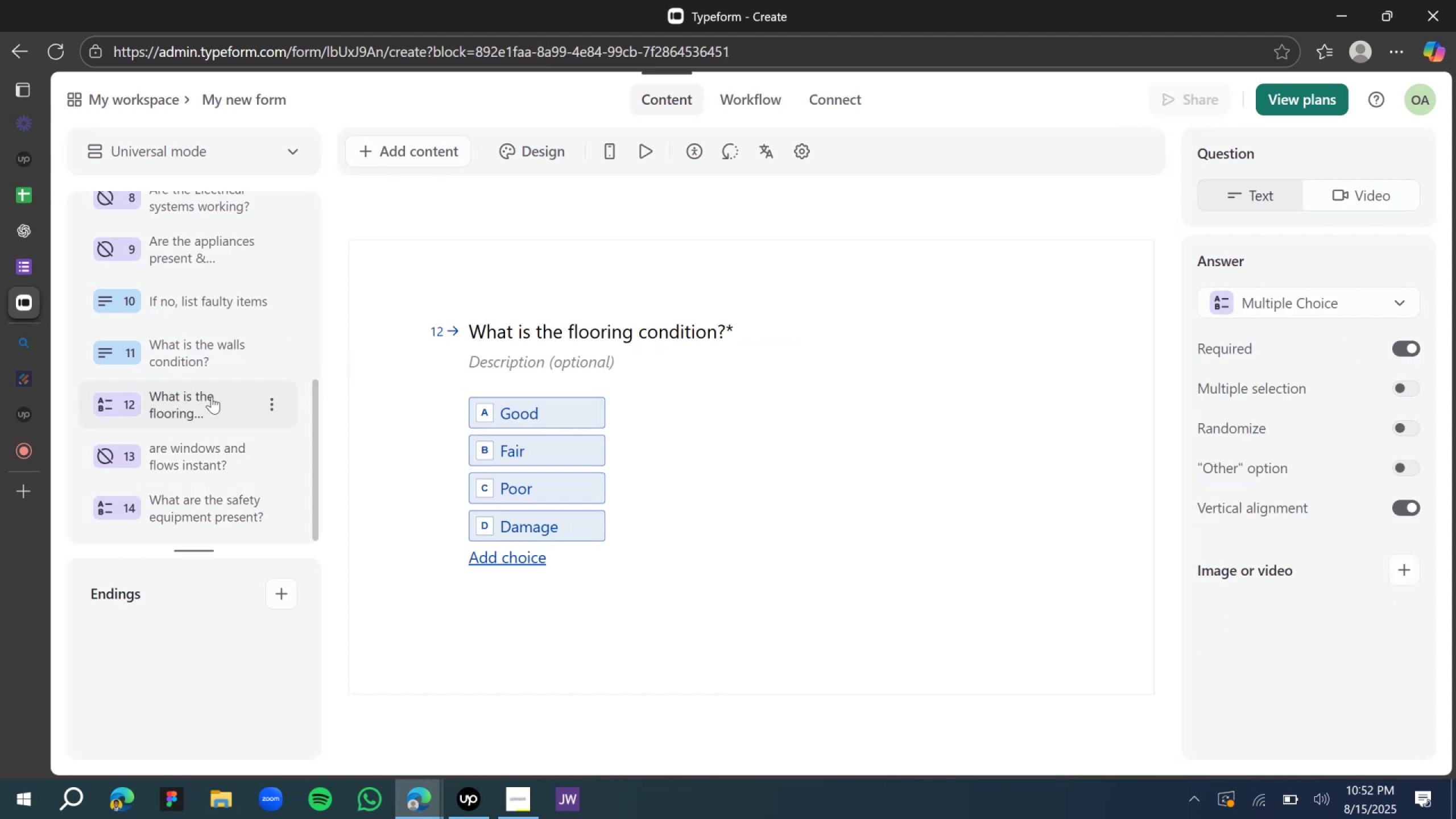 
scroll: coordinate [196, 366], scroll_direction: down, amount: 7.0
 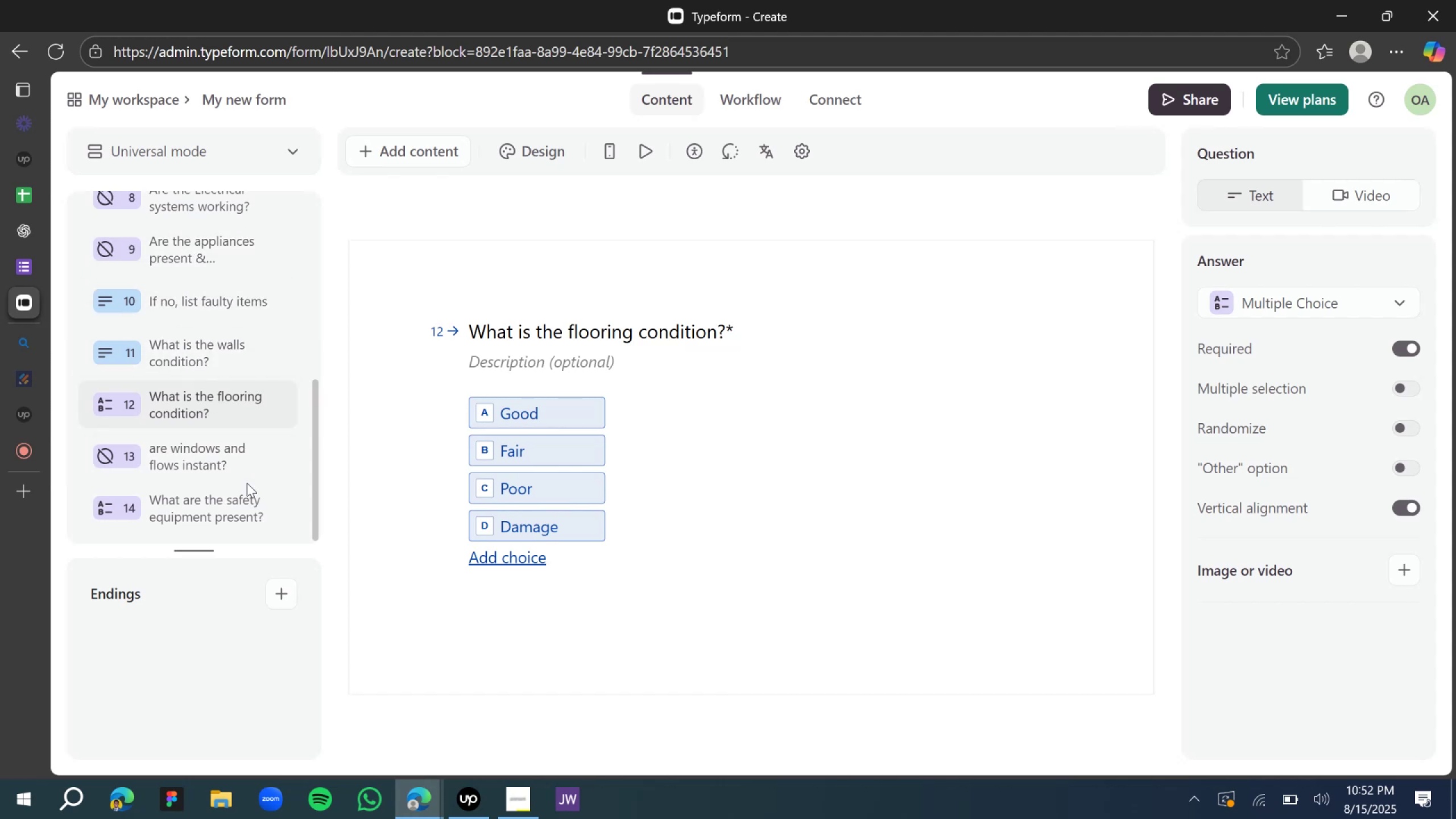 
left_click([242, 489])
 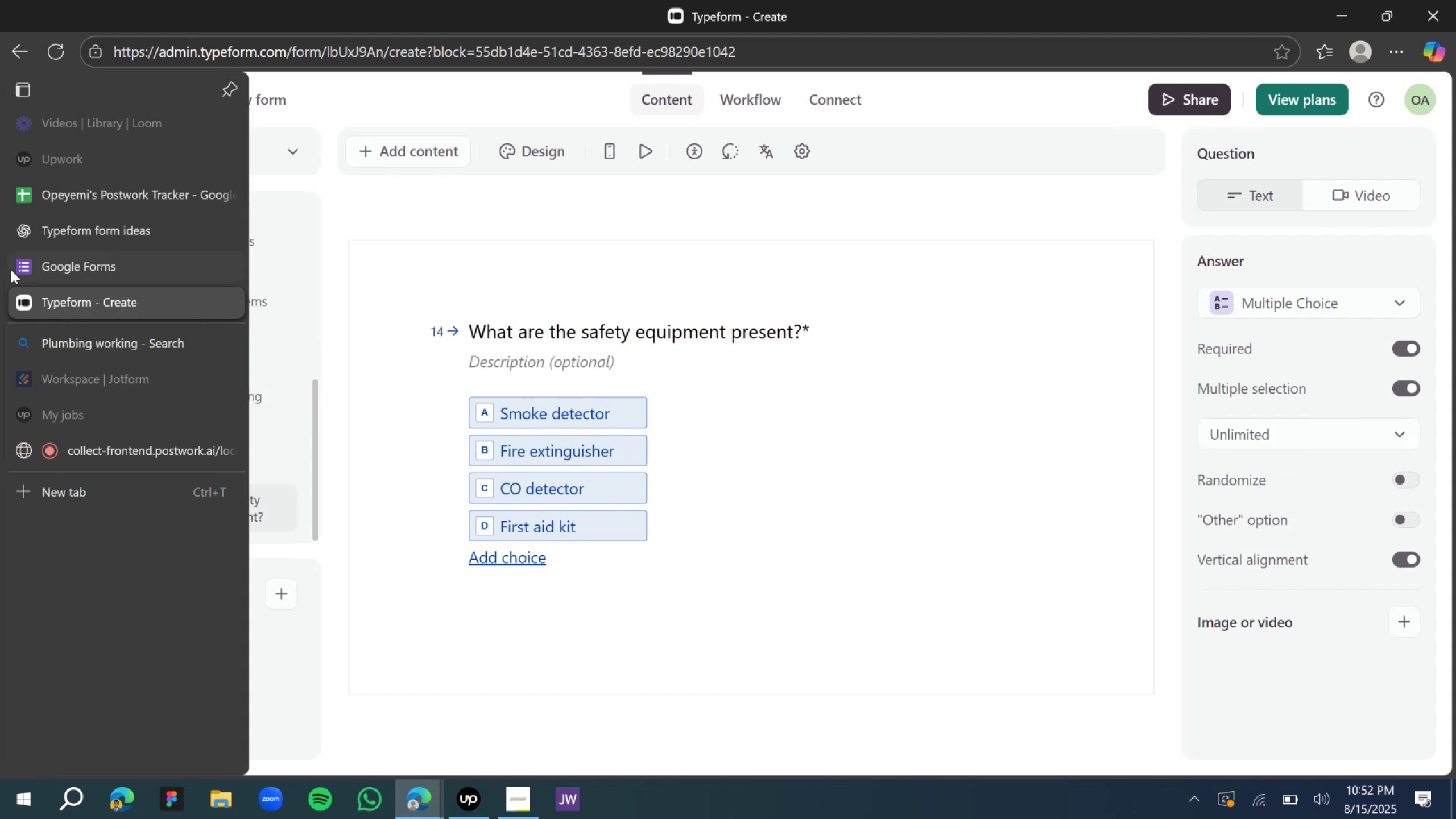 
left_click([53, 228])
 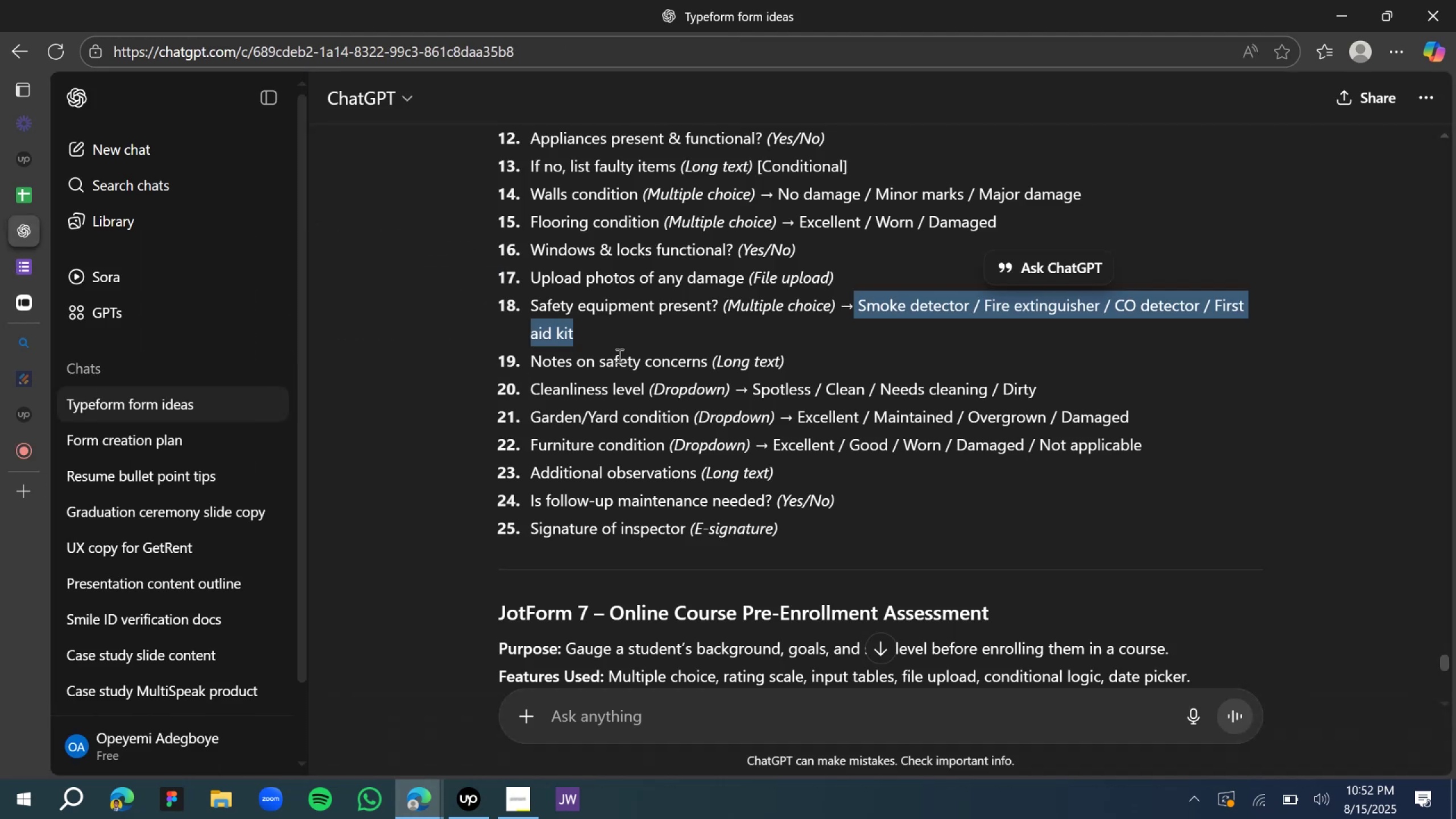 
left_click([638, 367])
 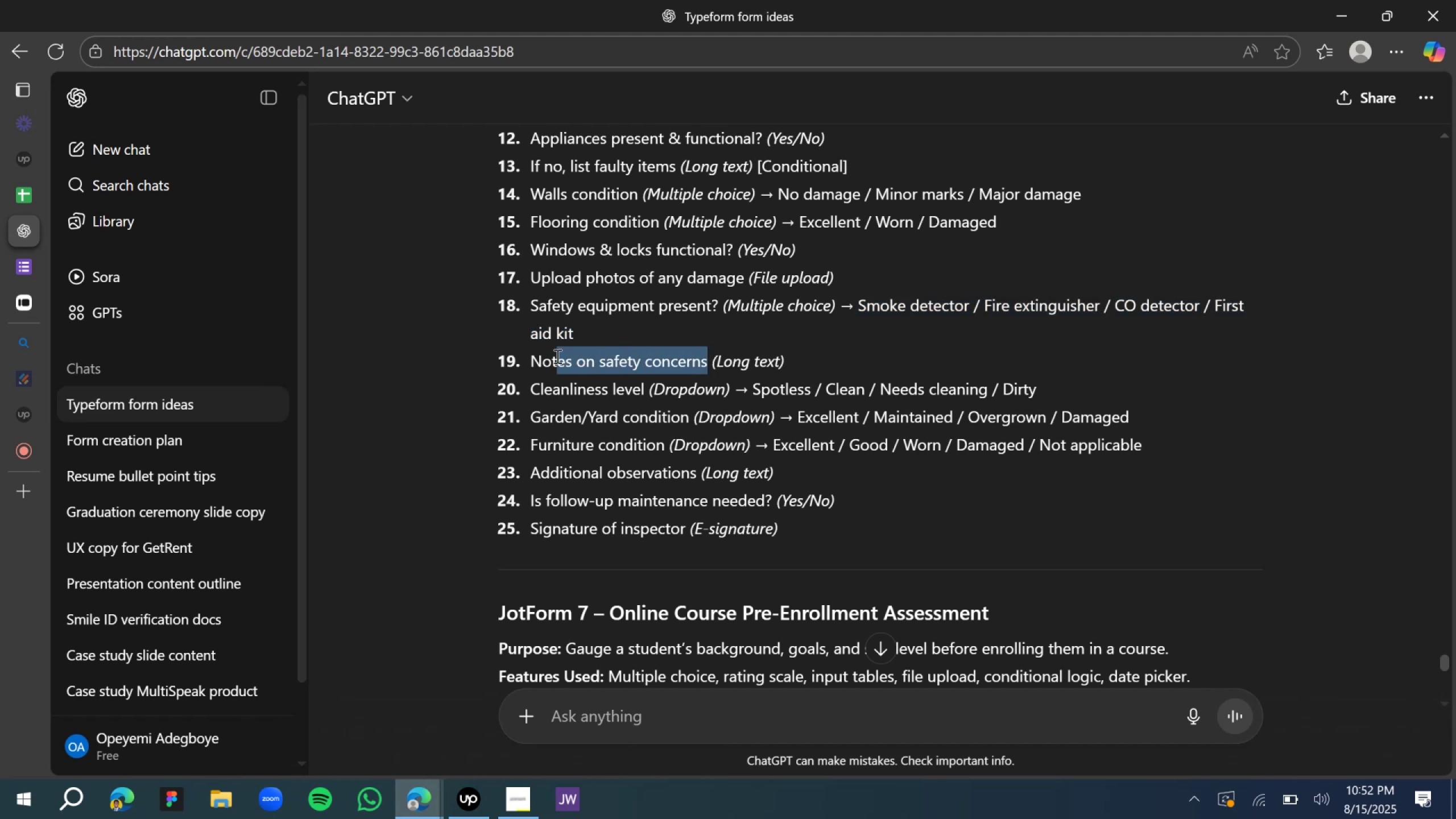 
key(Control+C)
 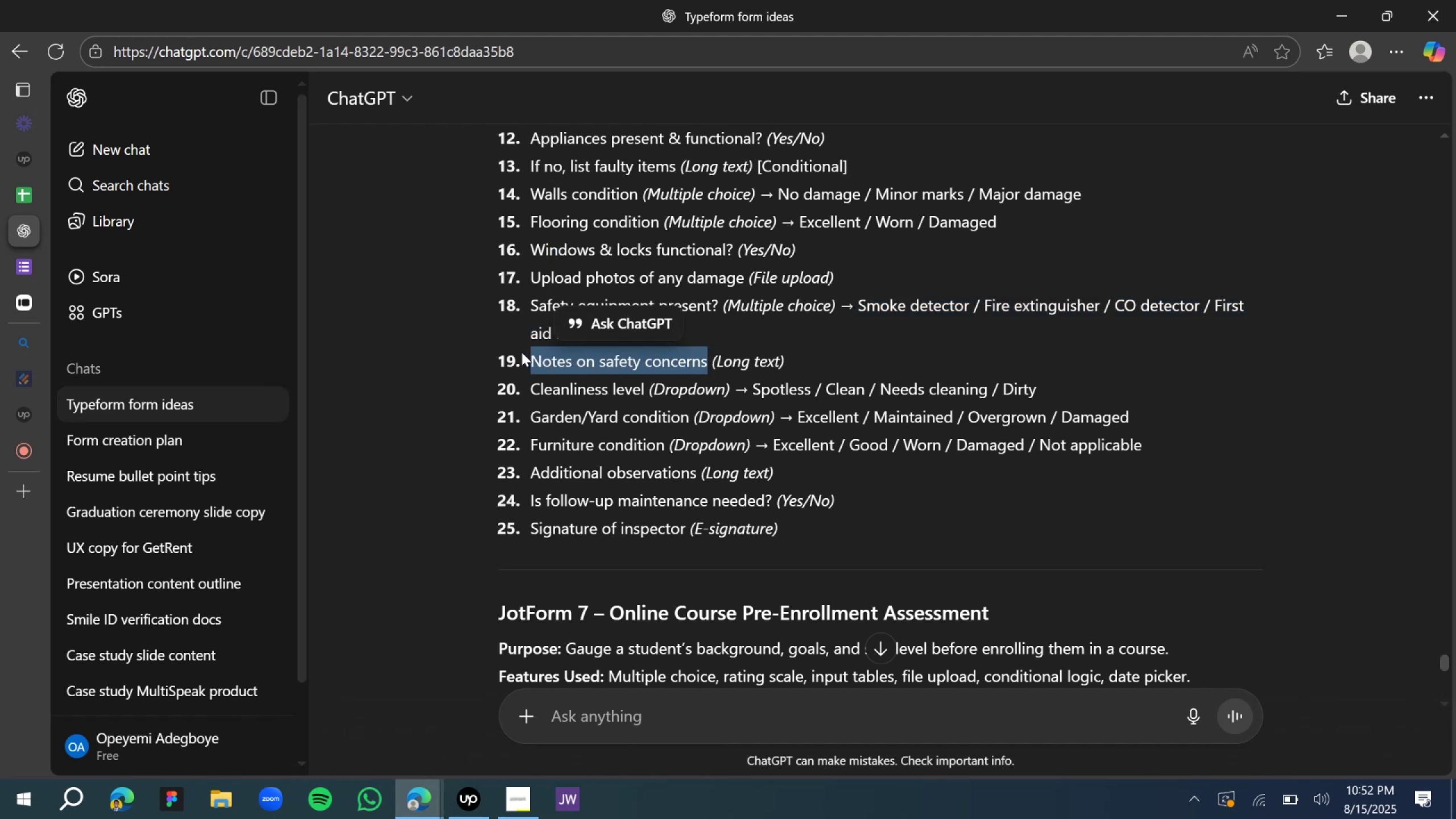 
key(Control+C)
 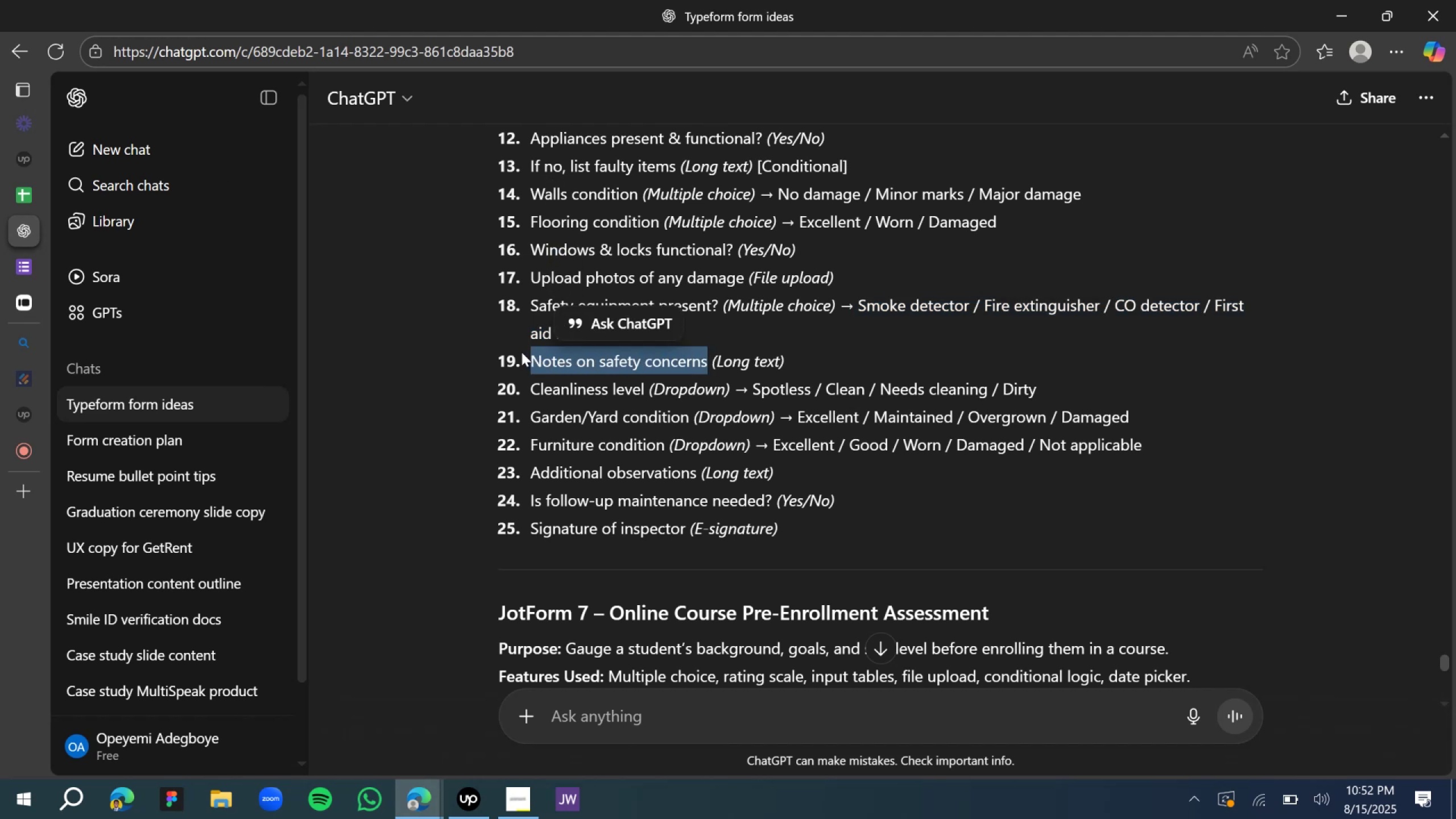 
key(Control+C)
 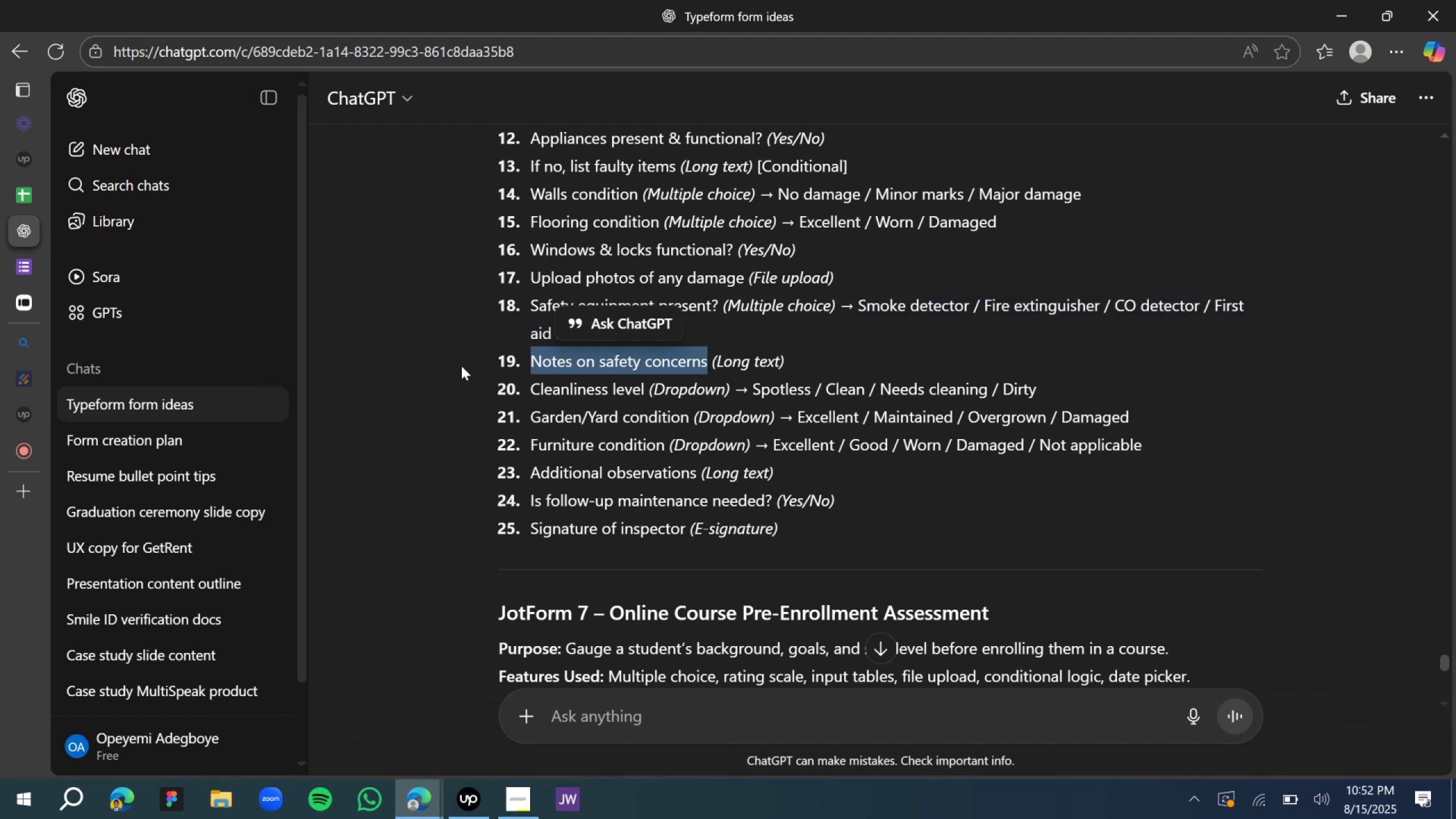 
key(Control+C)
 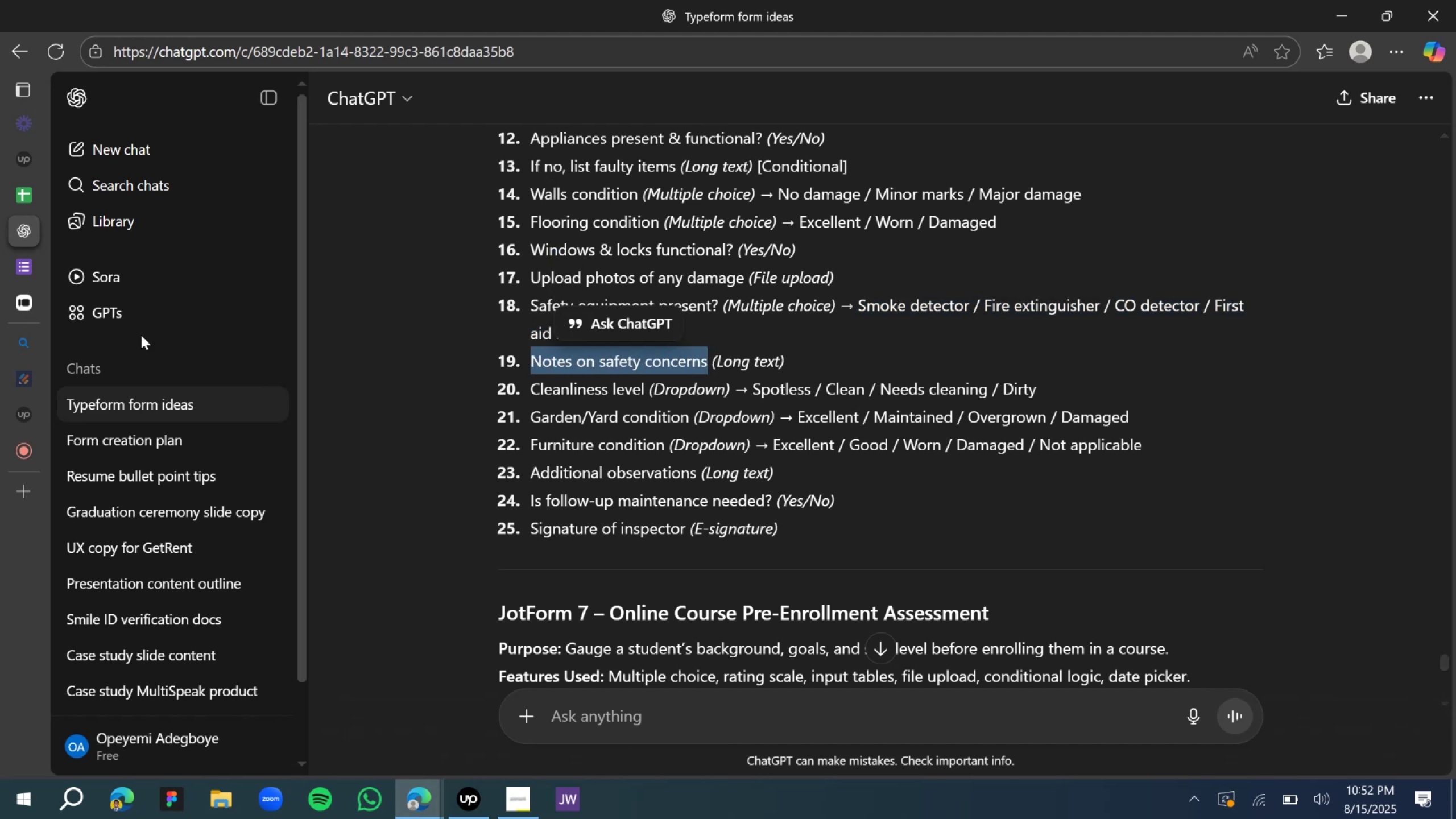 
key(Control+C)
 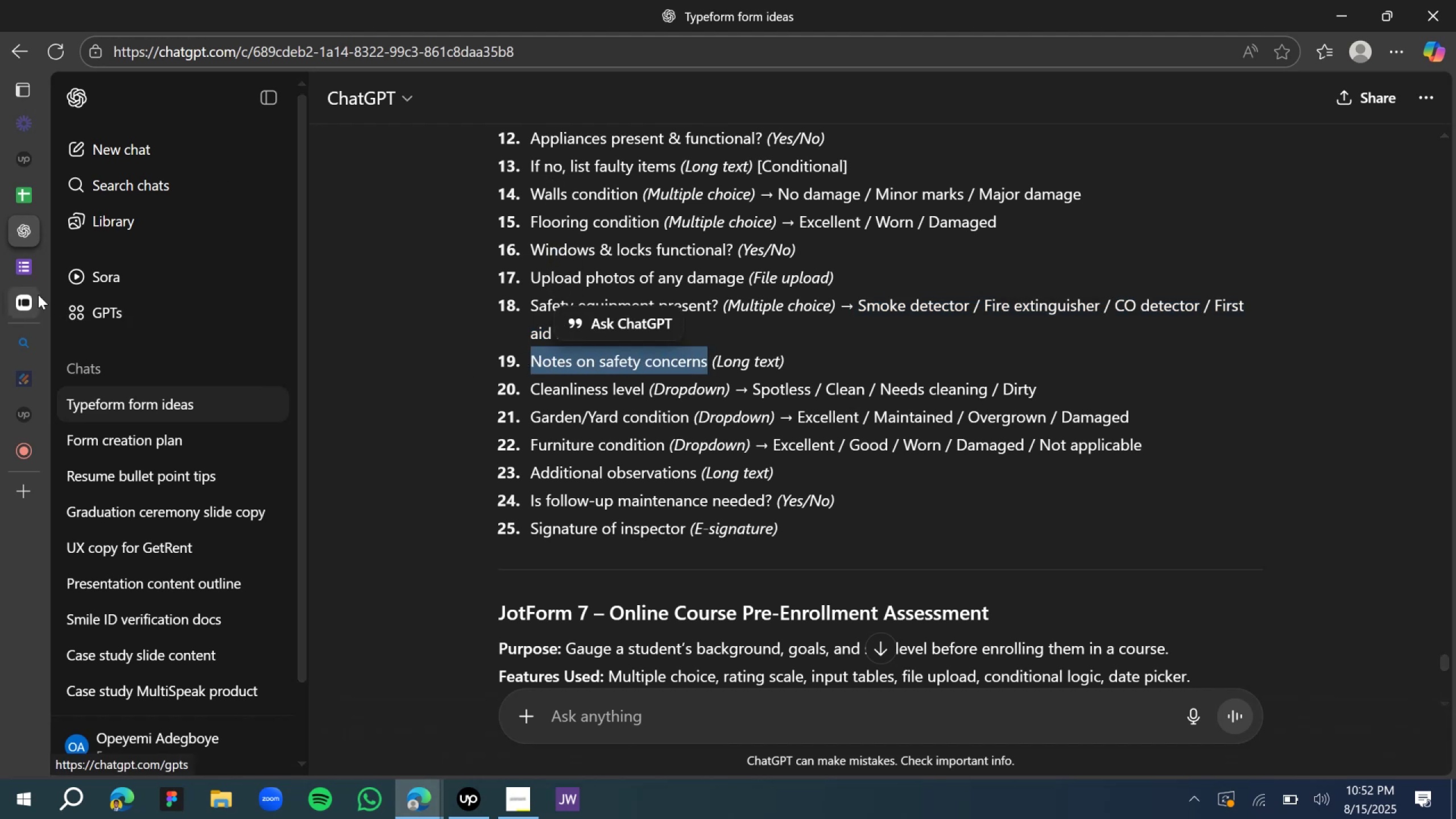 
left_click([38, 295])
 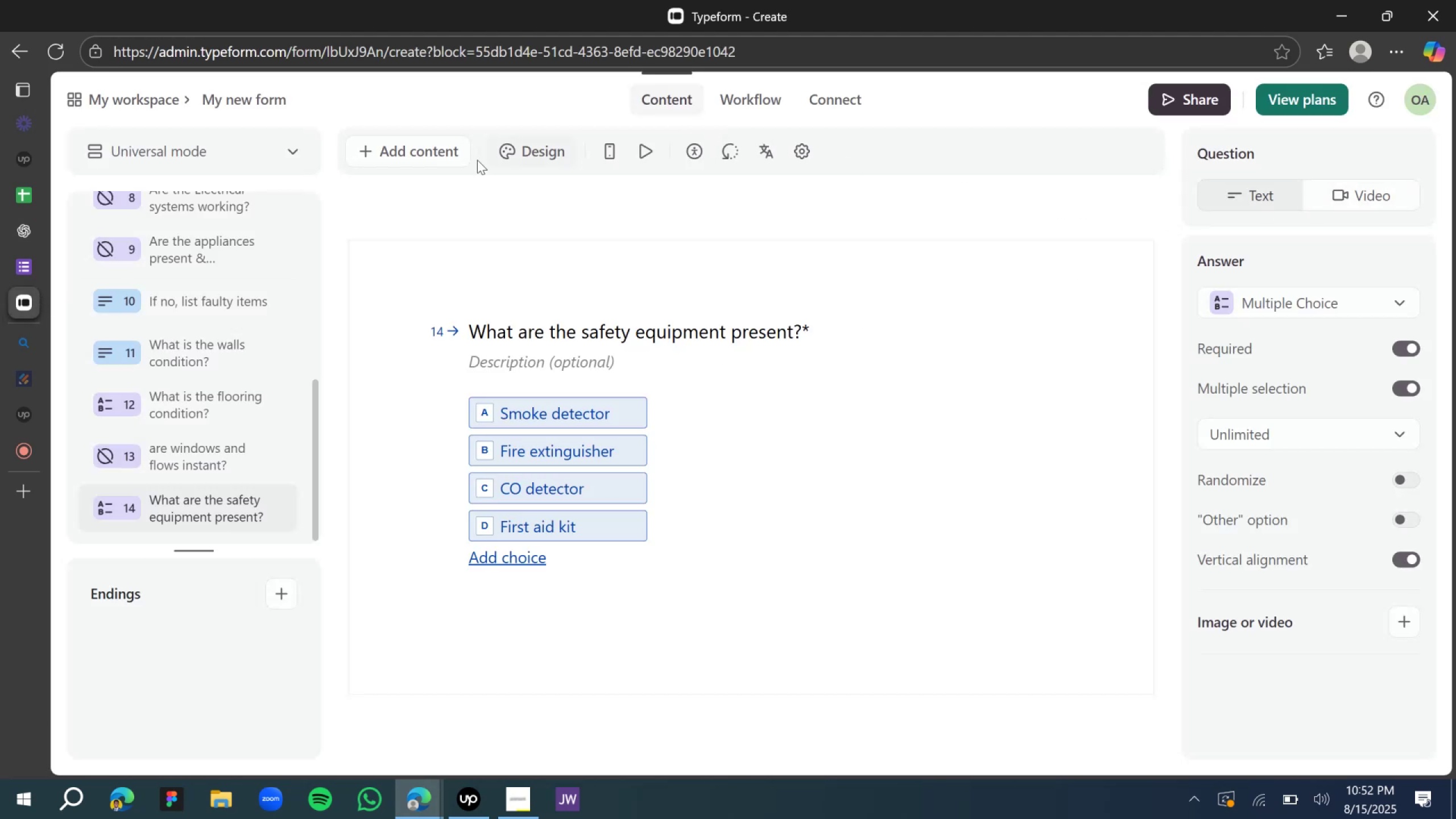 
left_click([419, 153])
 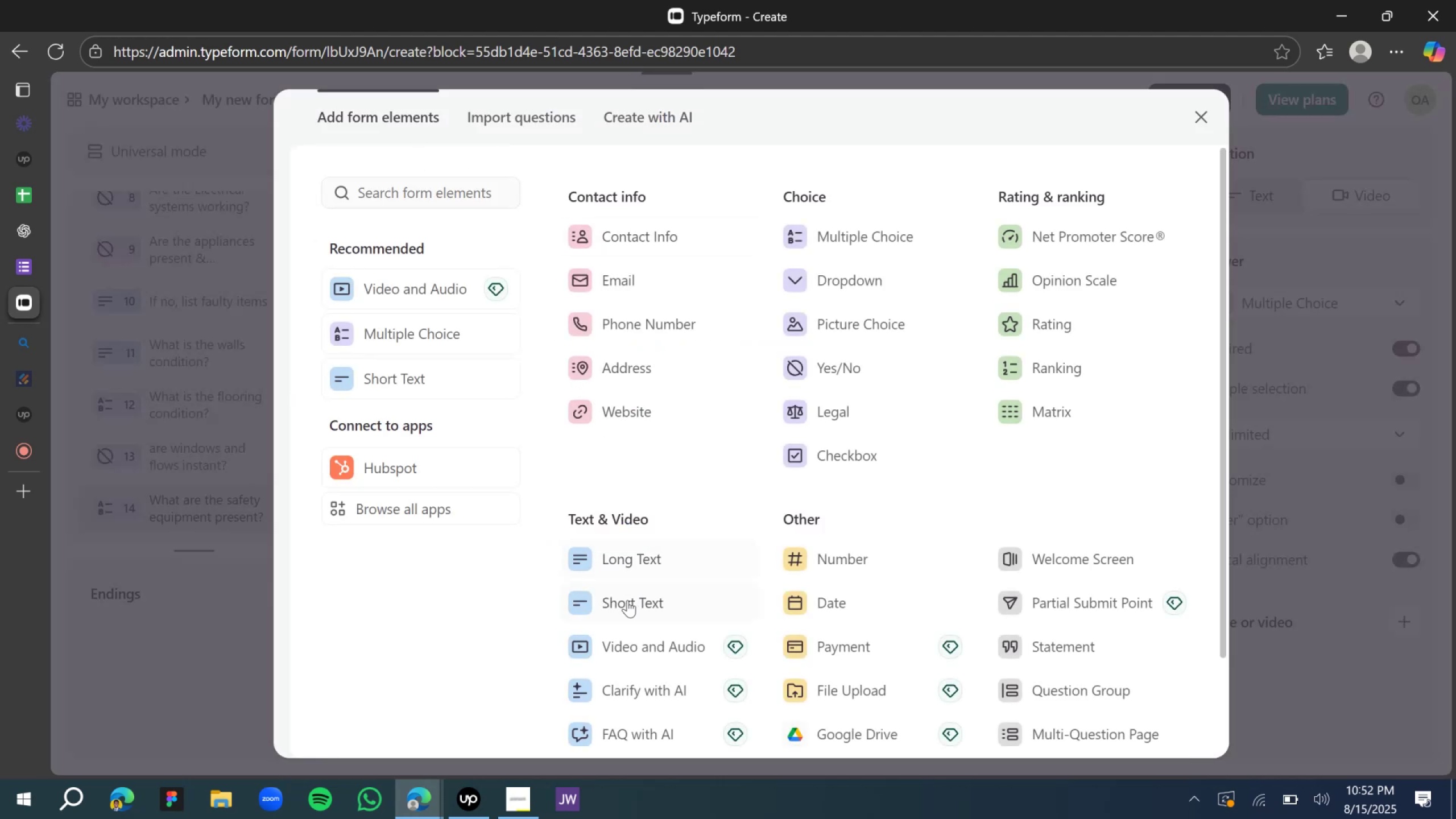 
left_click([606, 553])
 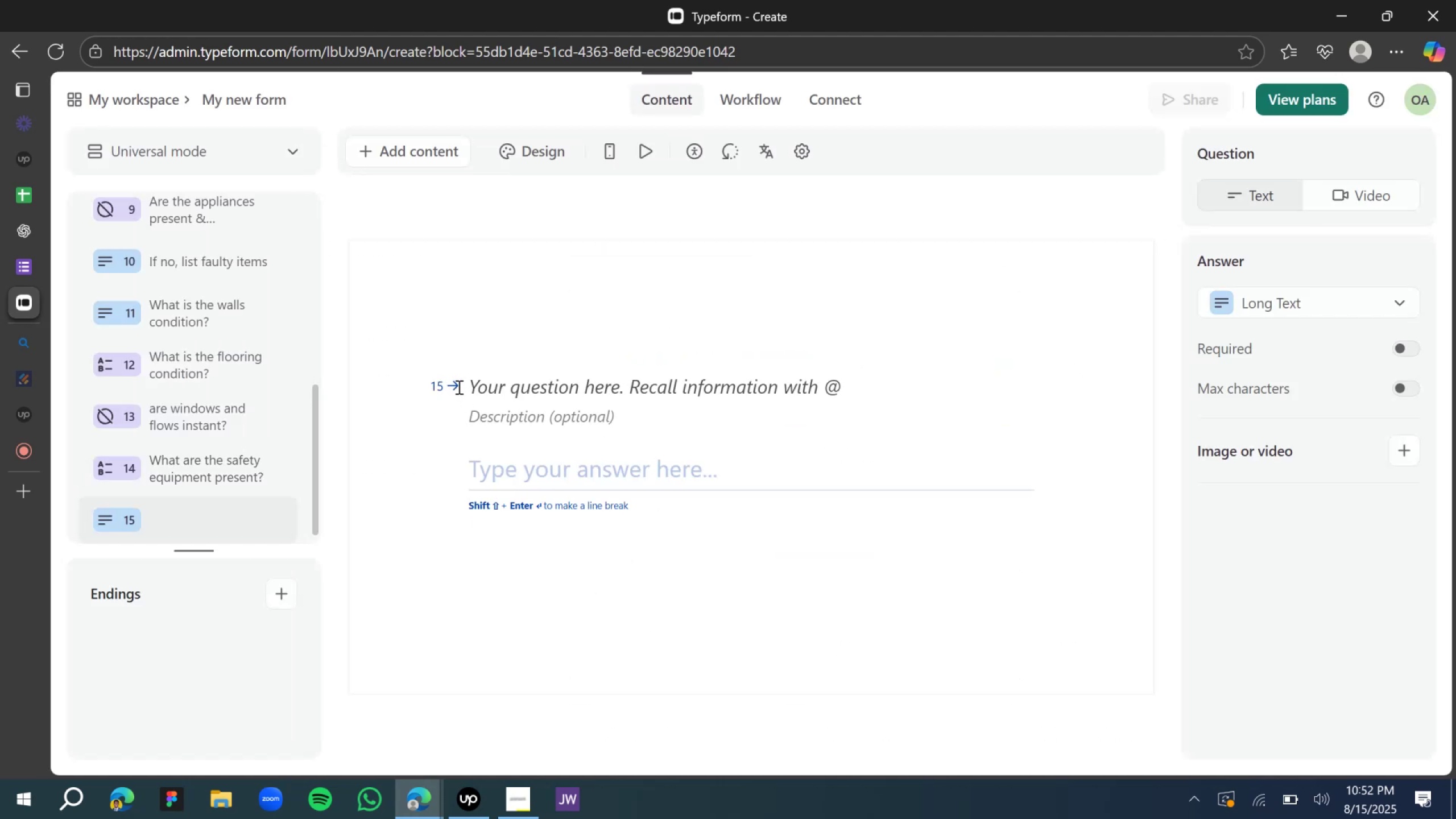 
left_click([485, 388])
 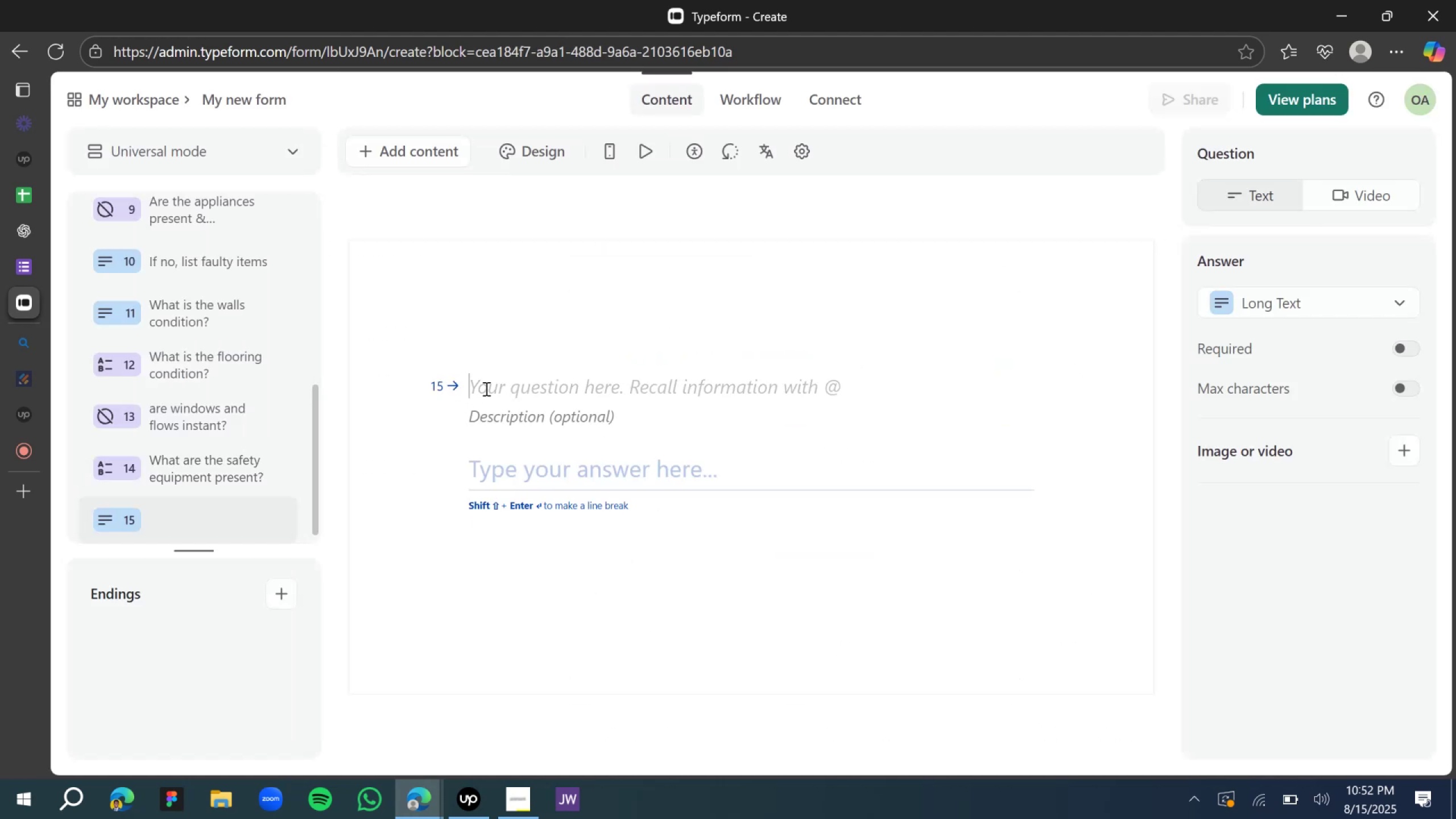 
key(Control+V)
 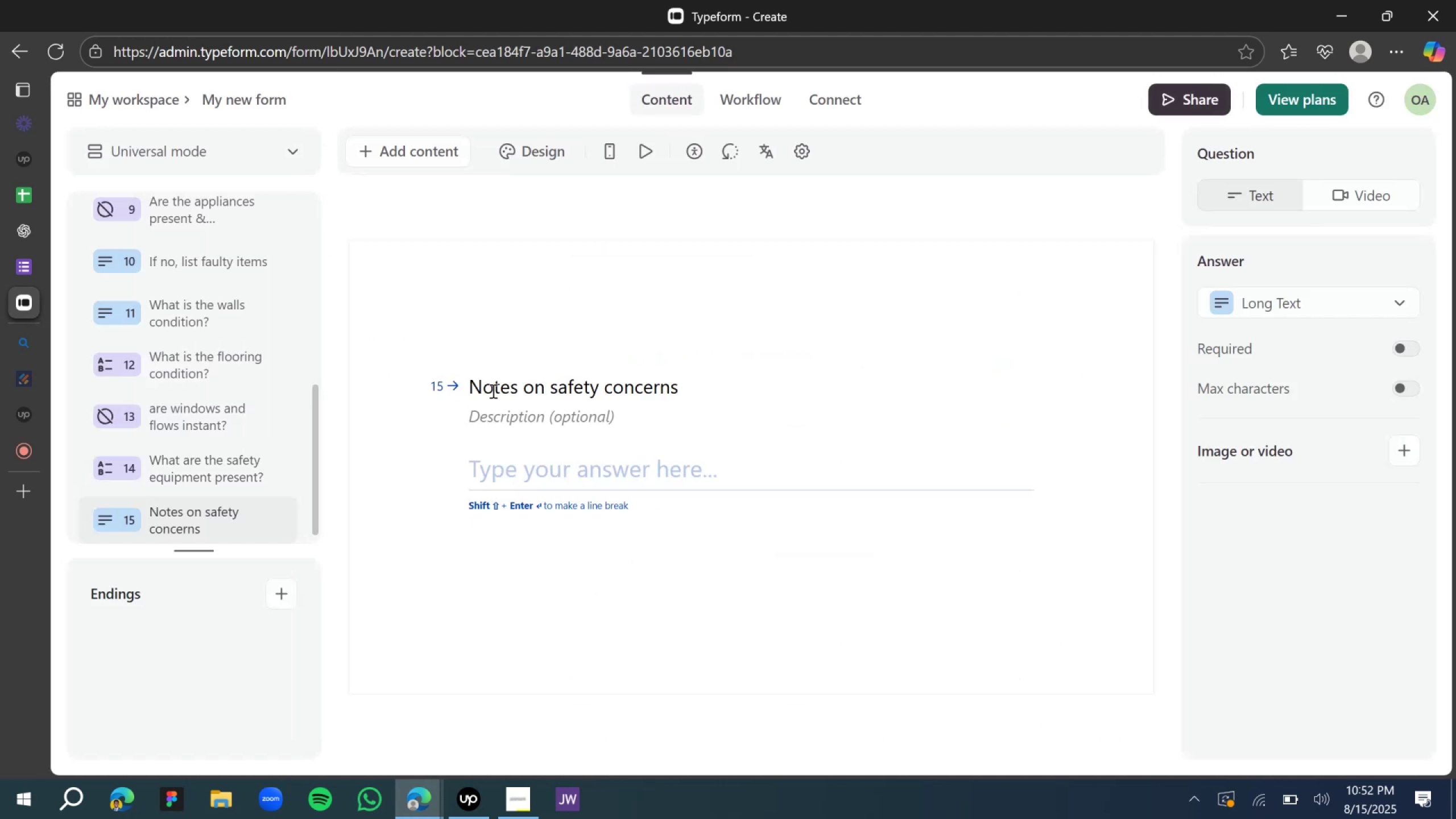 
left_click([491, 390])
 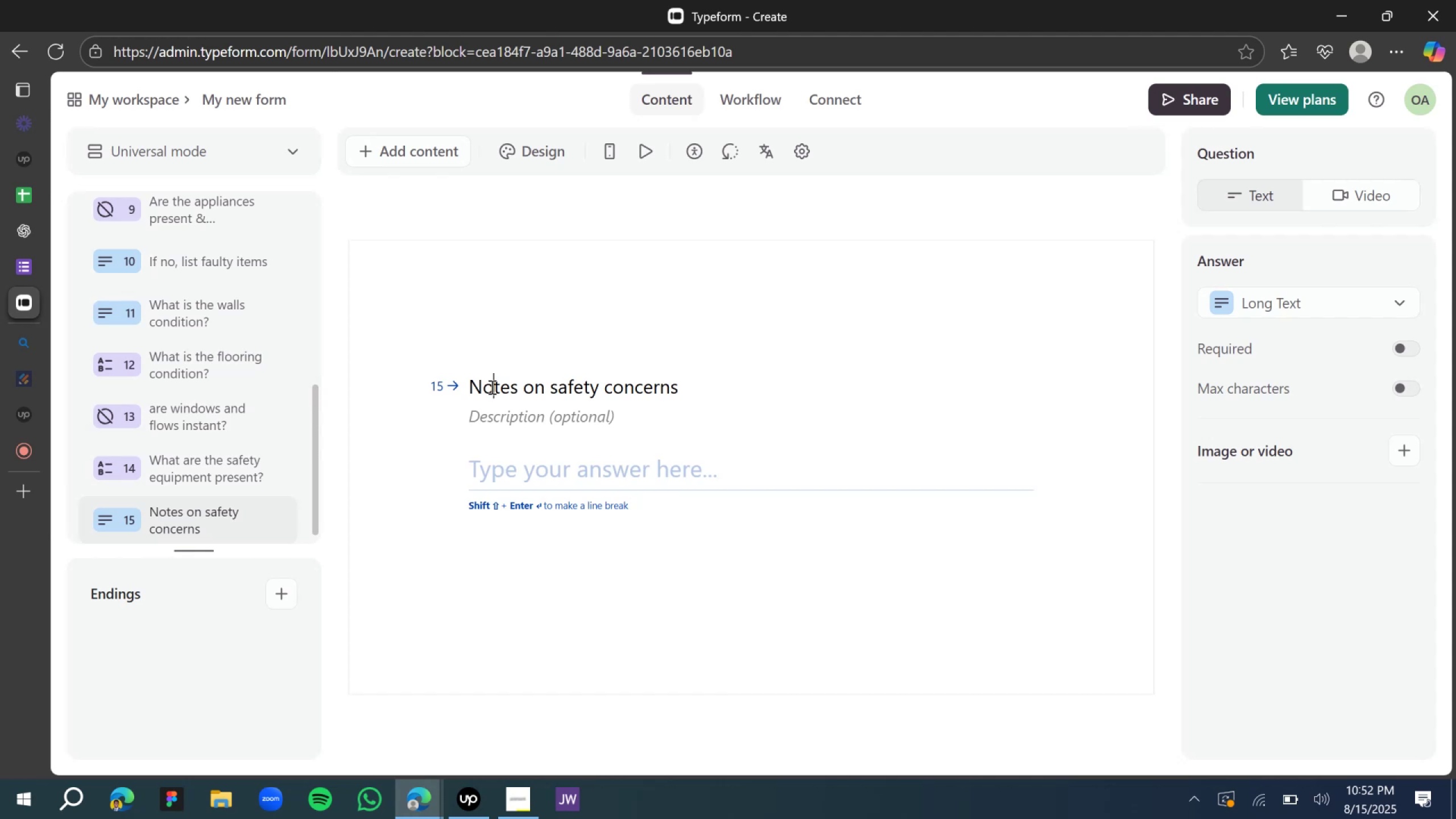 
left_click([491, 387])
 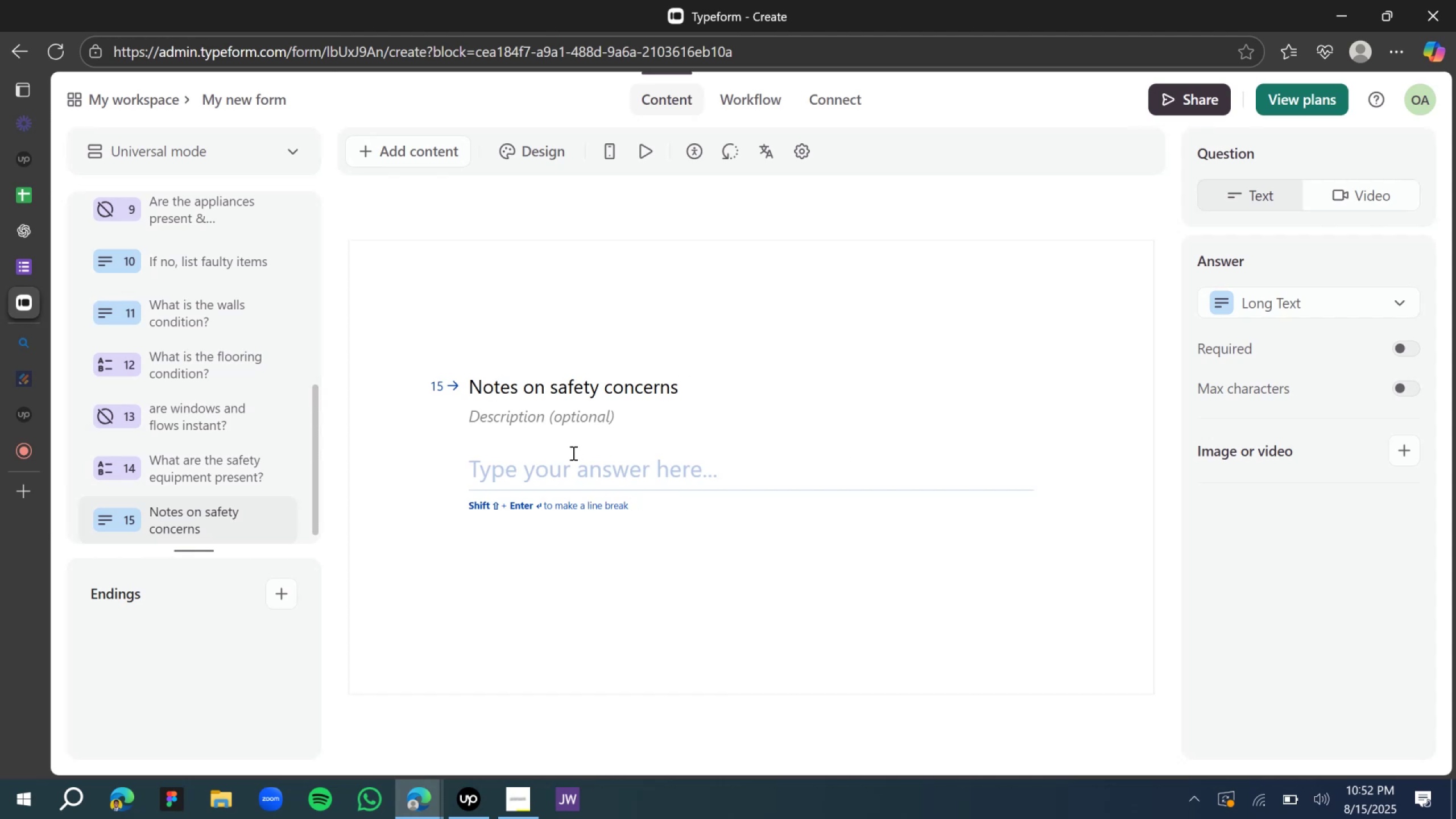 
wait(5.97)
 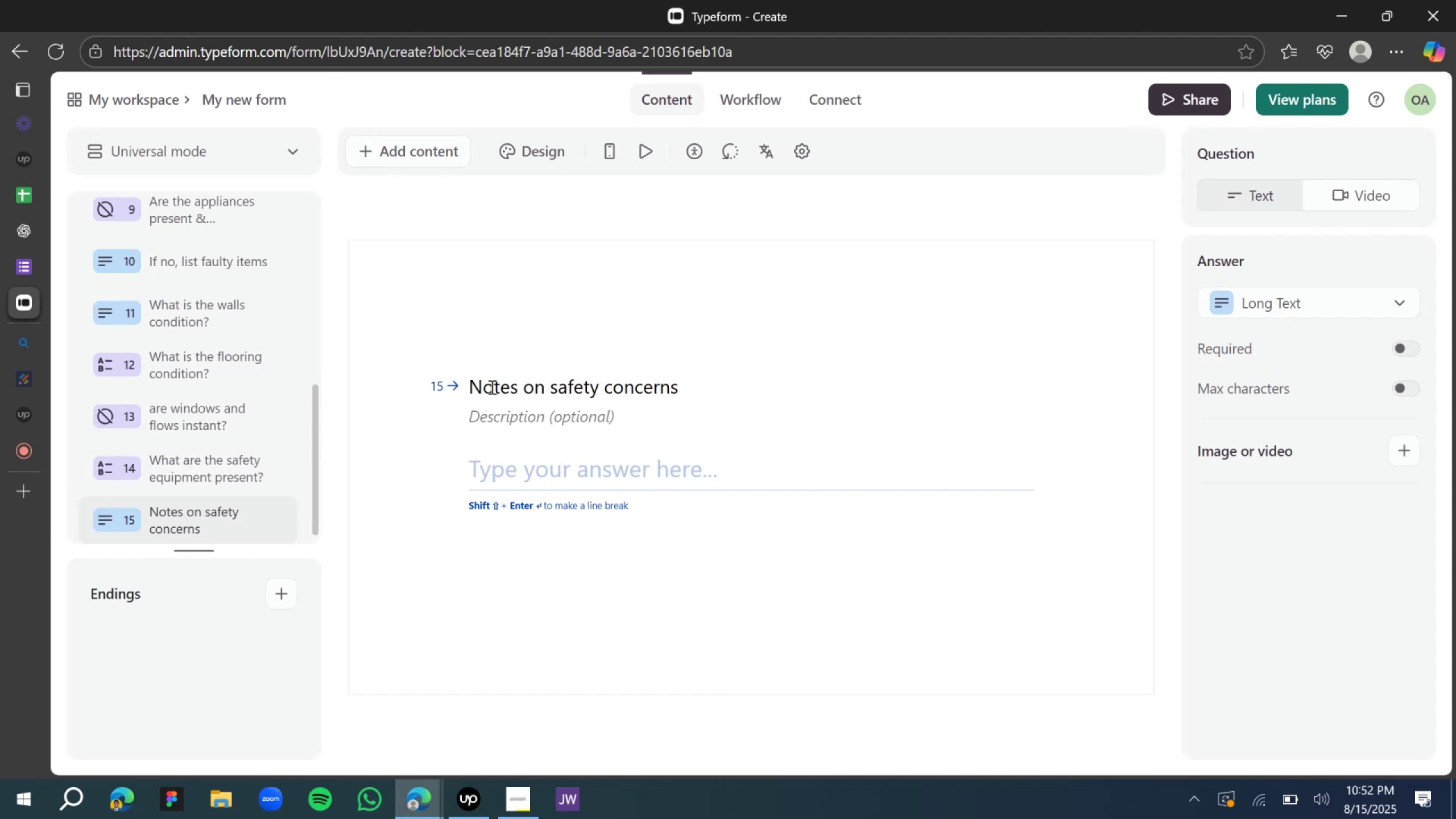 
left_click([750, 290])
 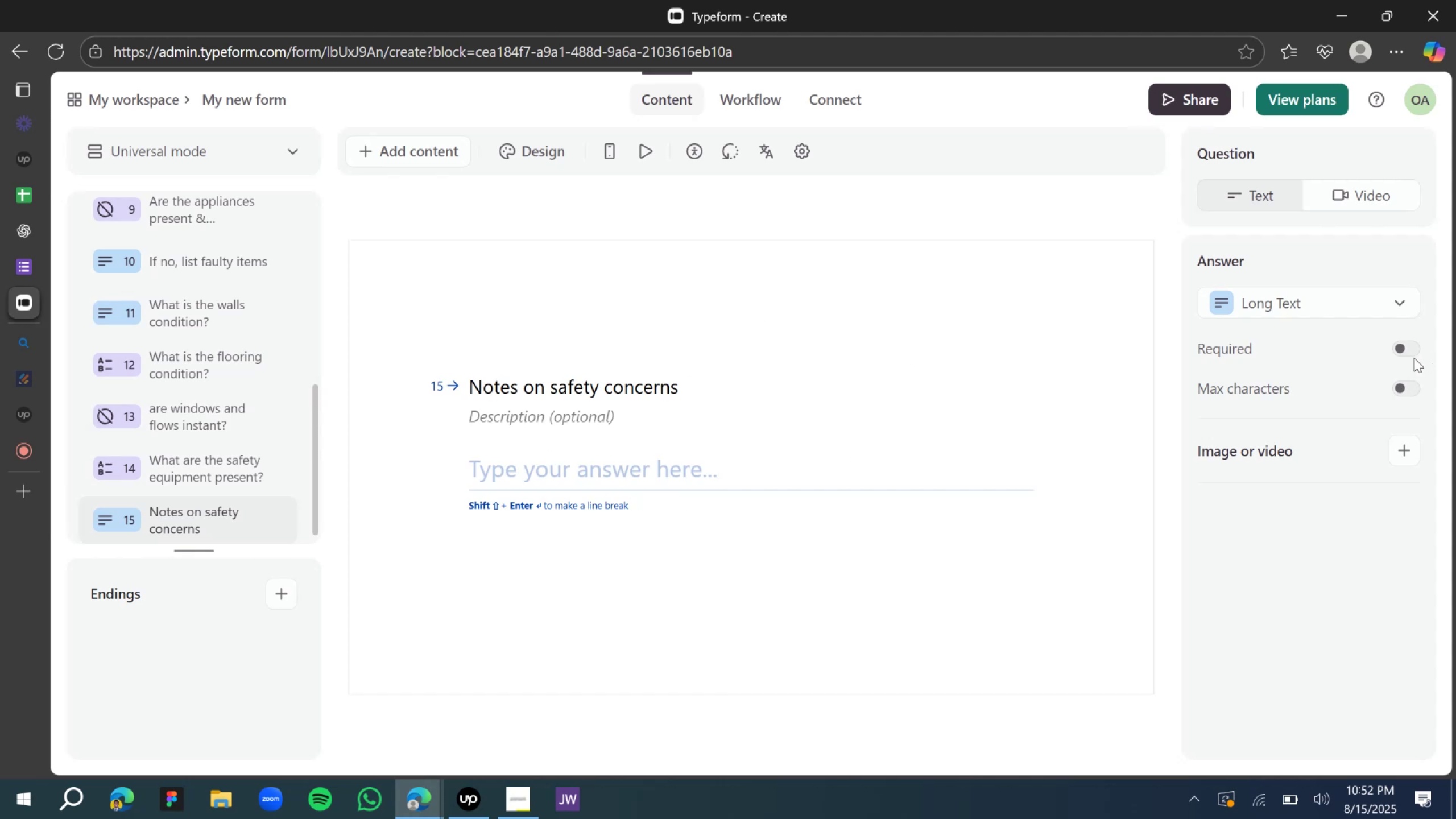 
left_click([1409, 354])
 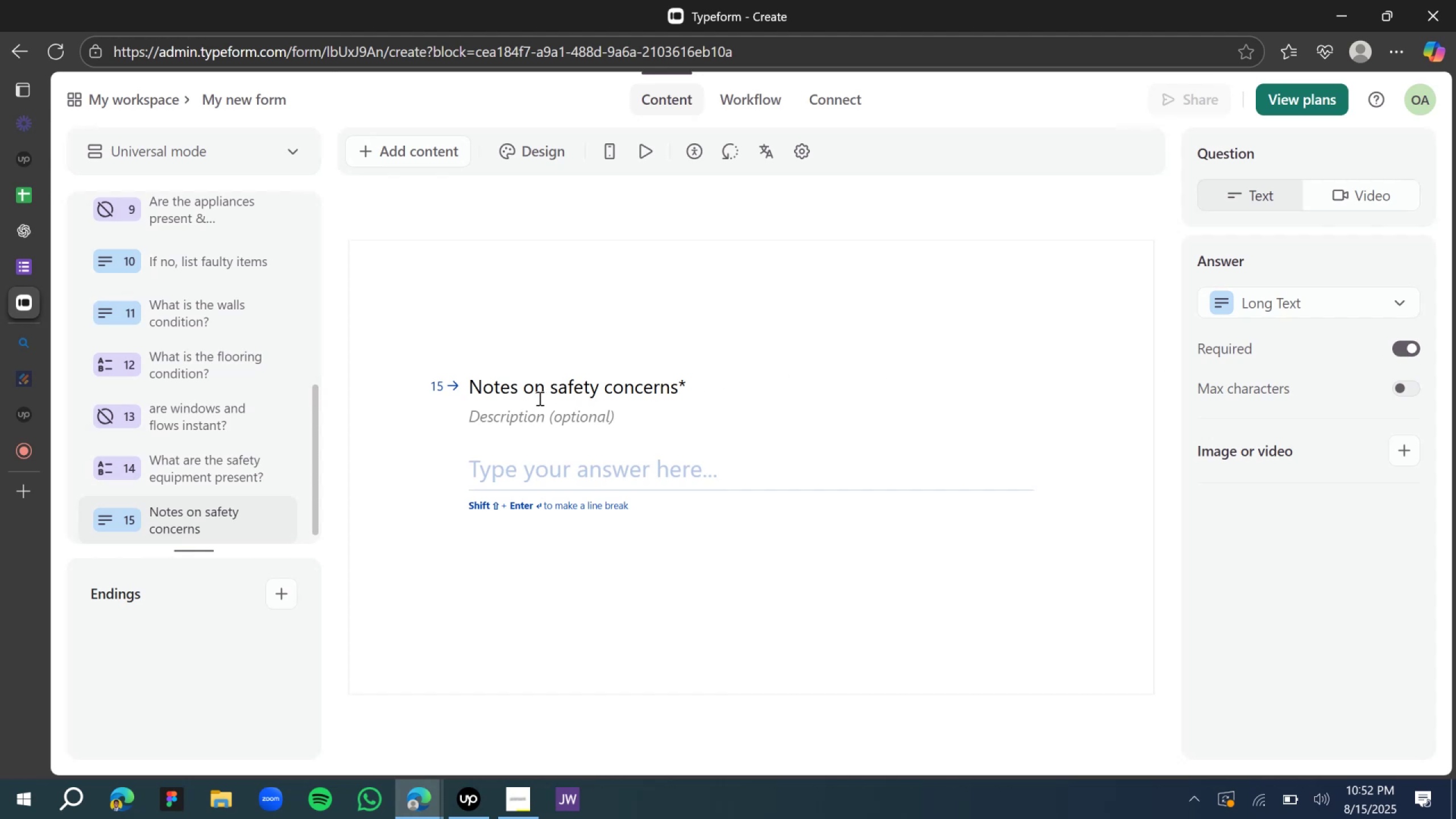 
wait(8.38)
 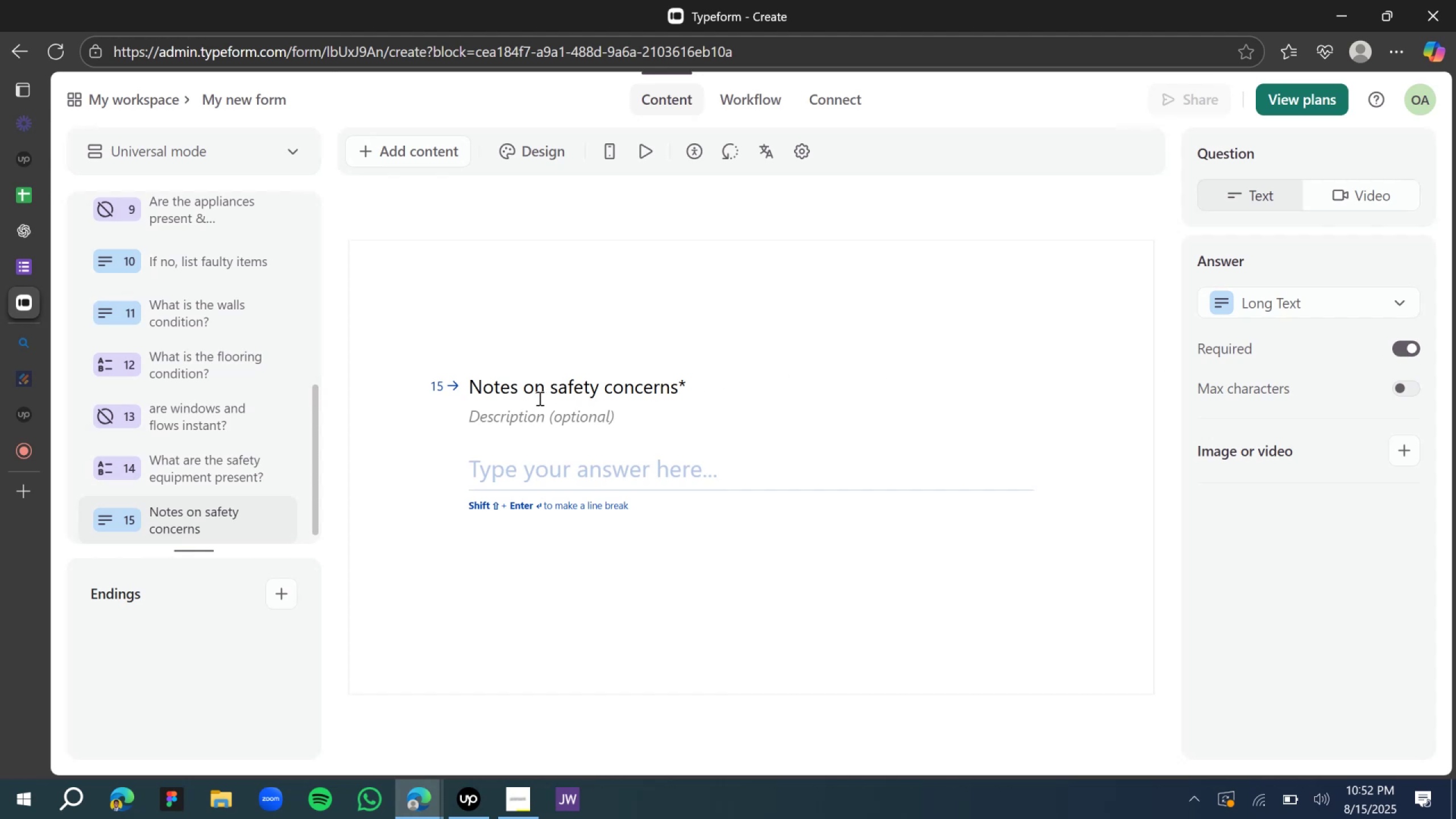 
scroll: coordinate [213, 488], scroll_direction: down, amount: 6.0
 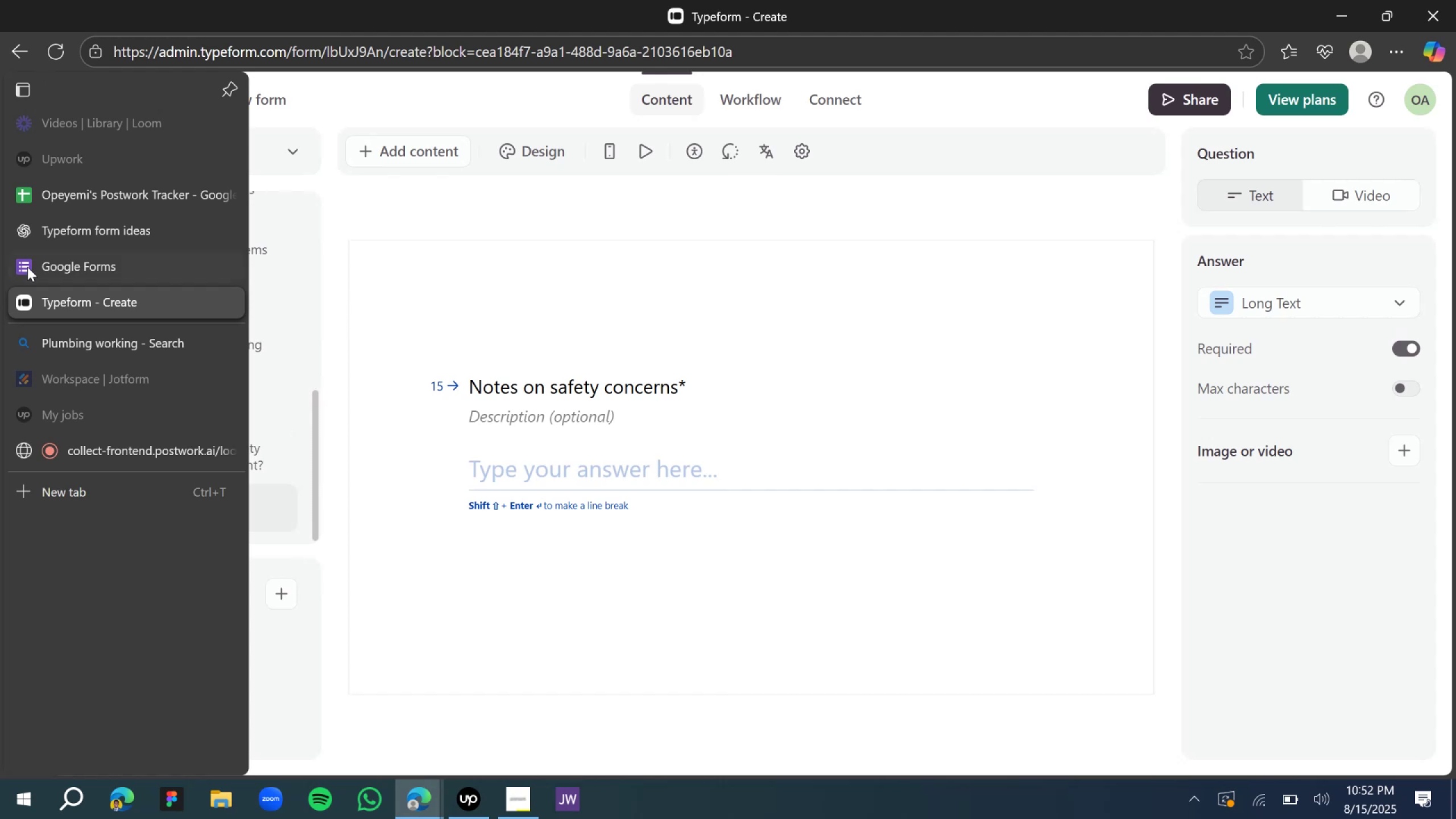 
left_click([57, 226])
 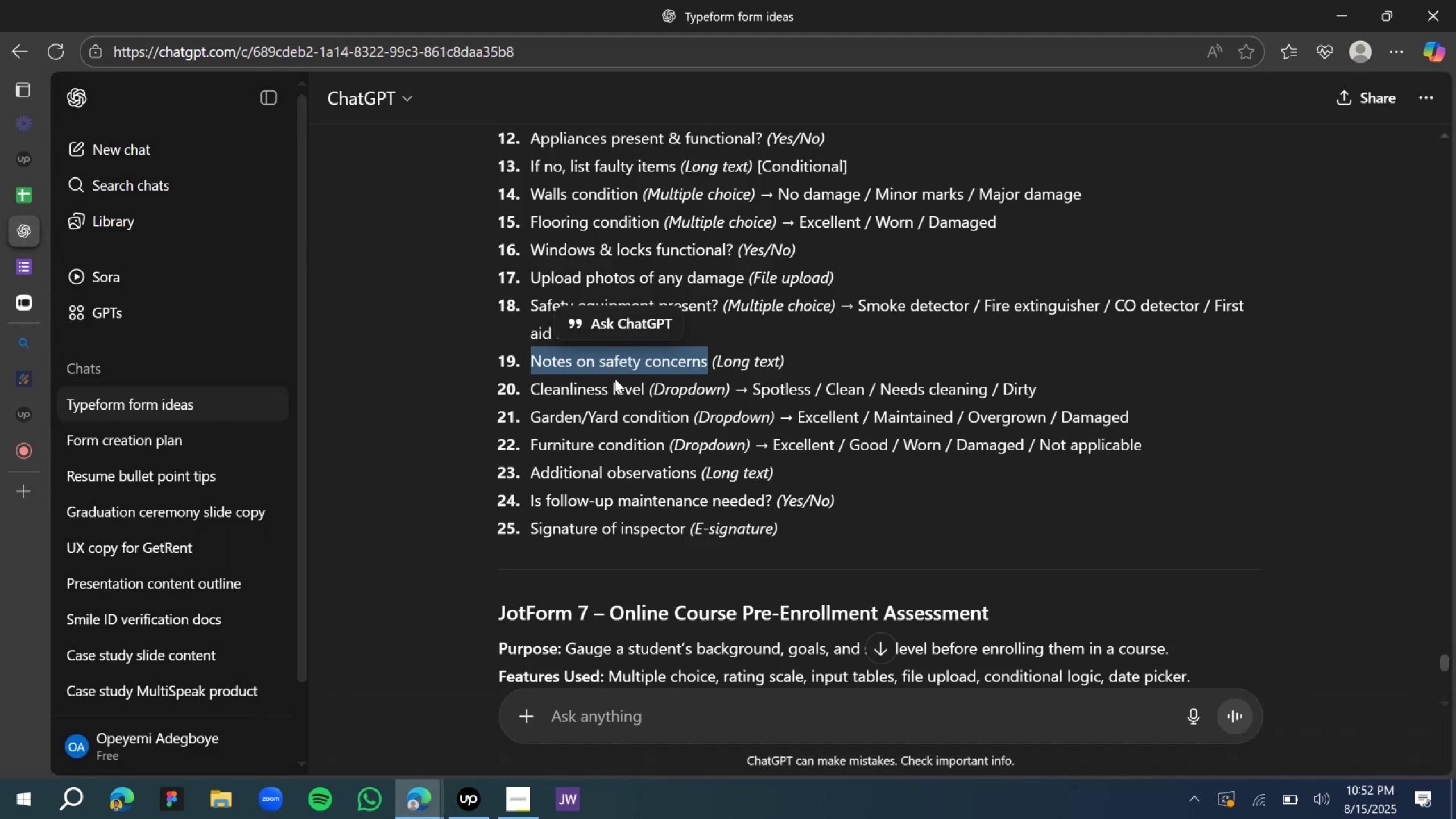 
left_click([613, 394])
 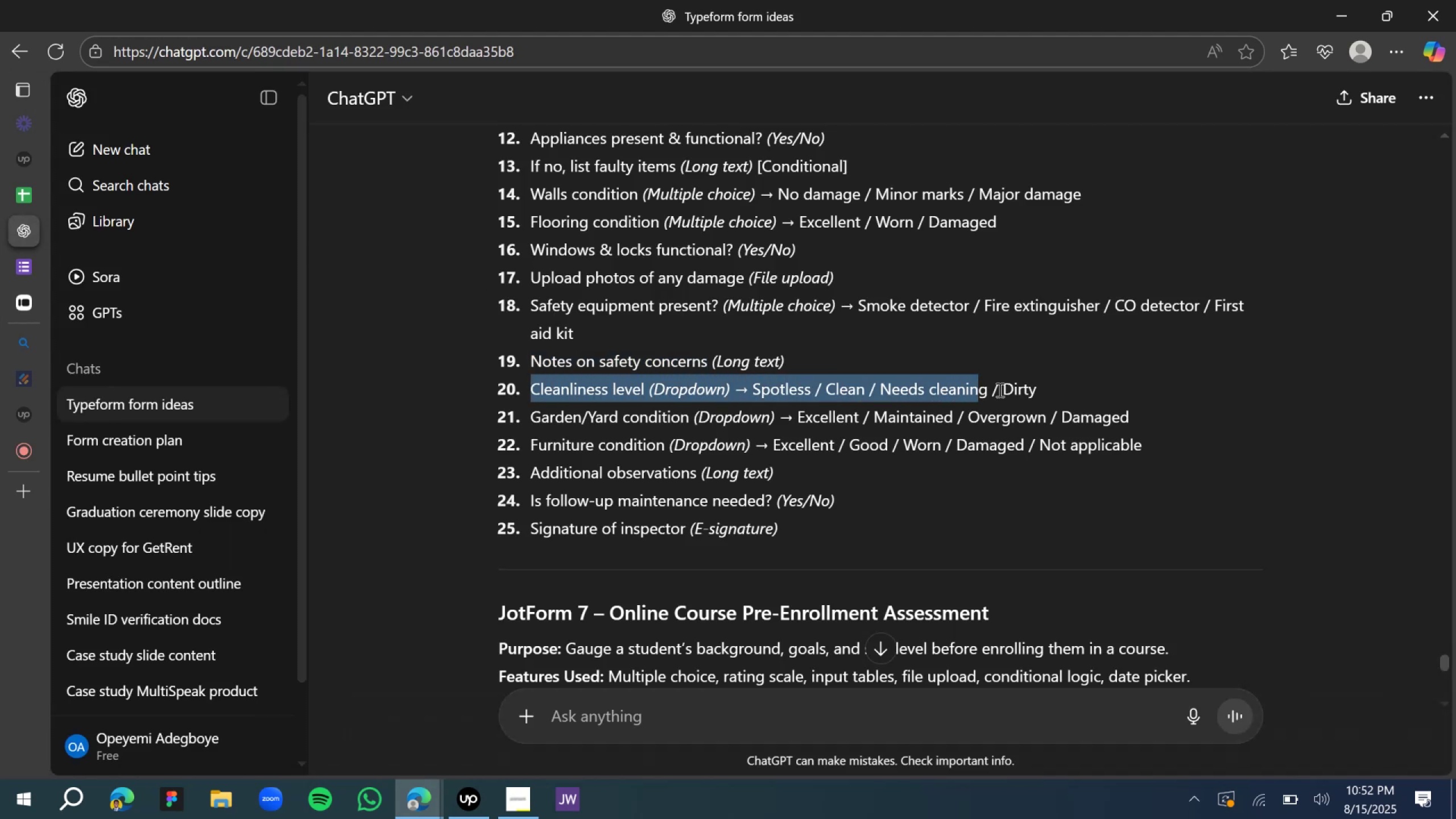 
wait(5.08)
 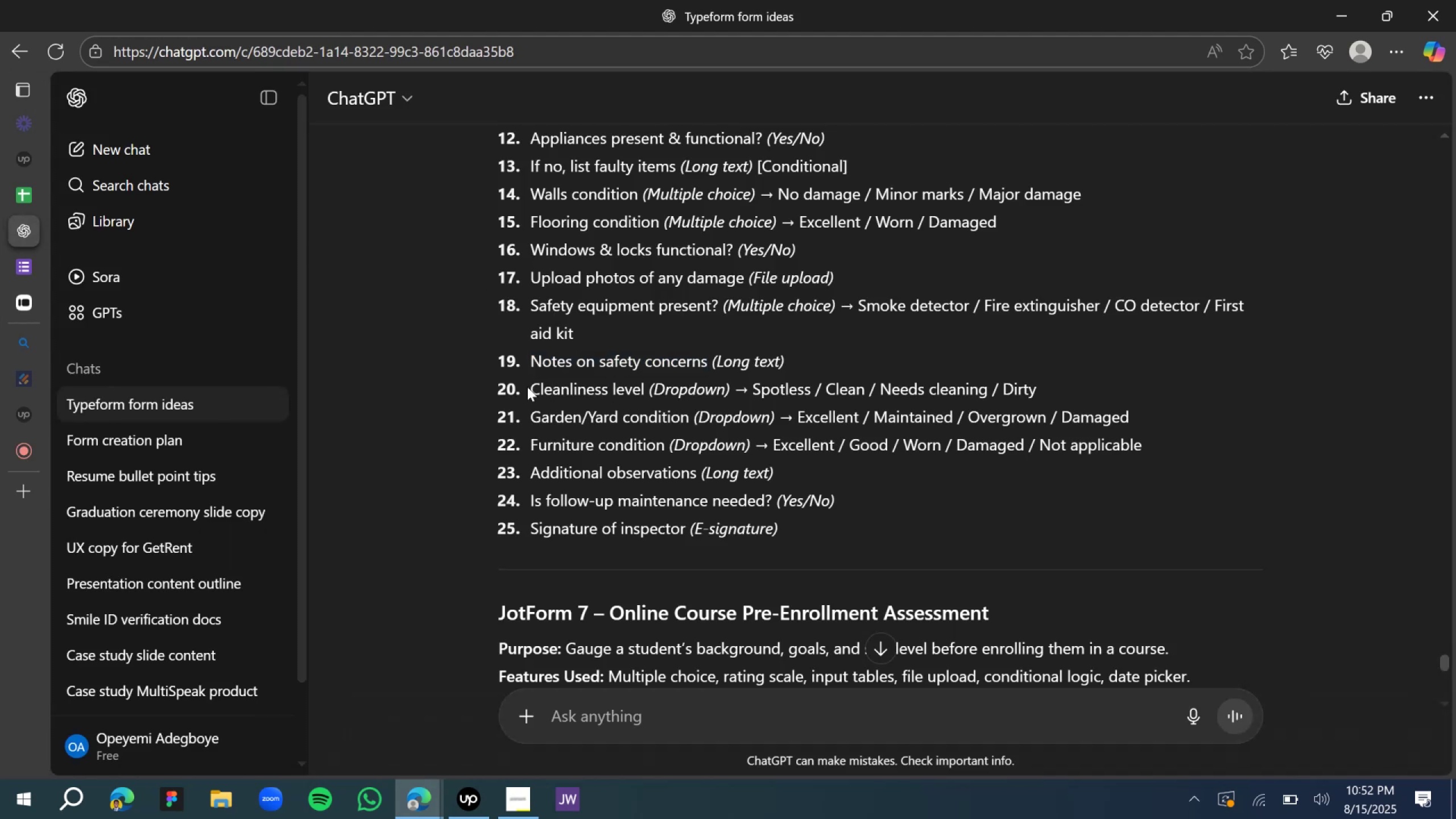 
key(ScrollLock)
 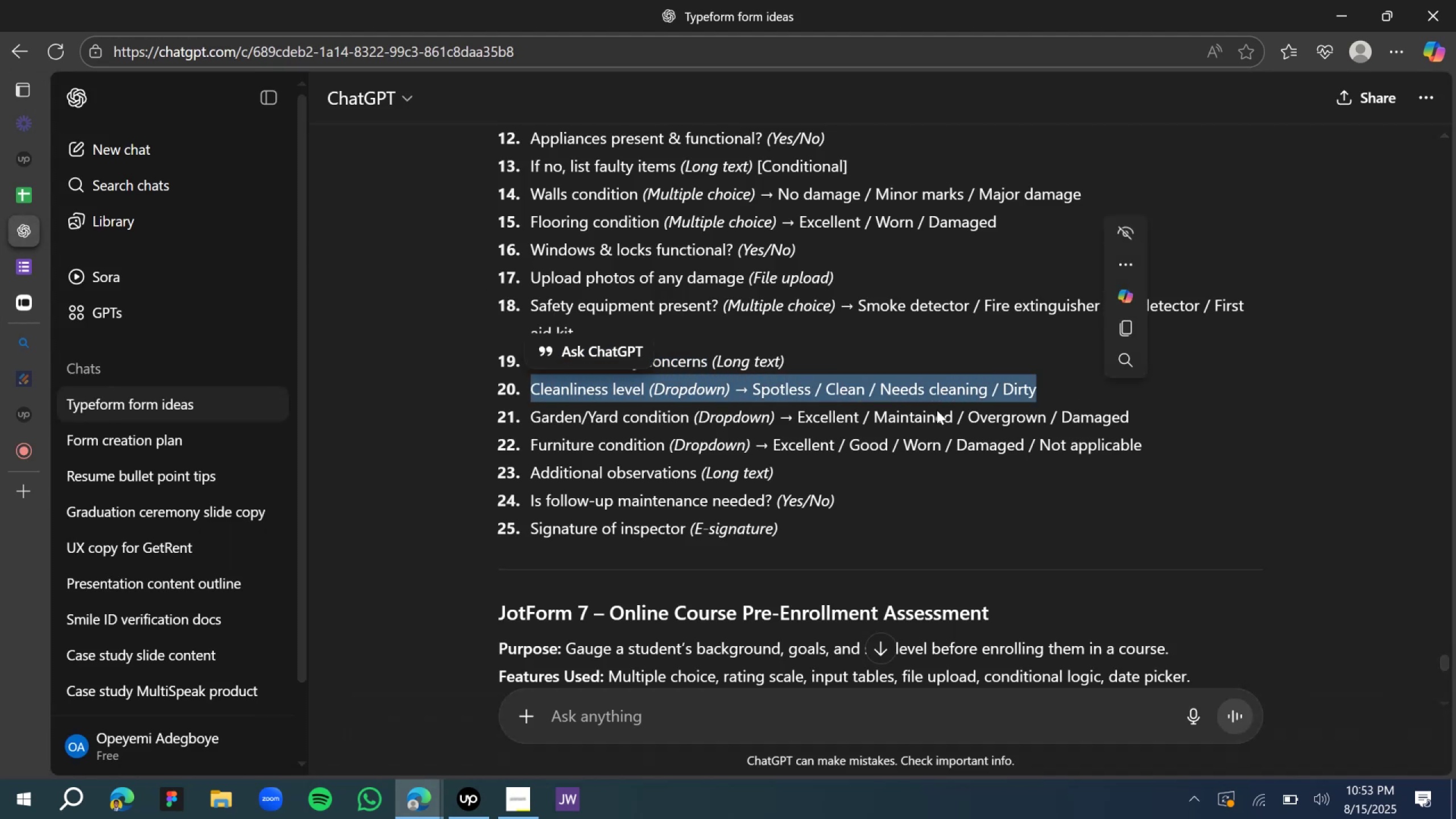 
key(ScrollLock)
 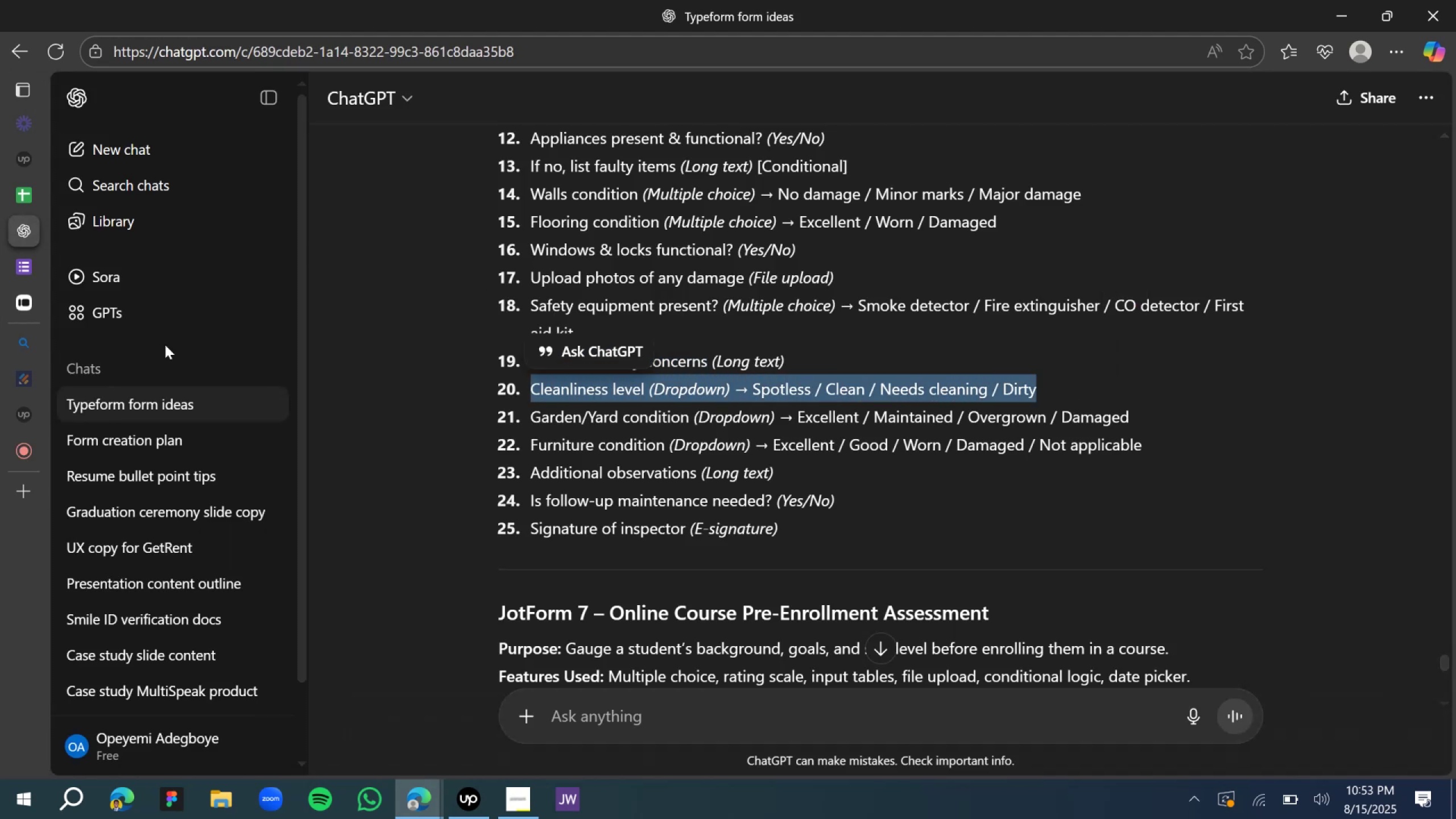 
key(ScrollLock)
 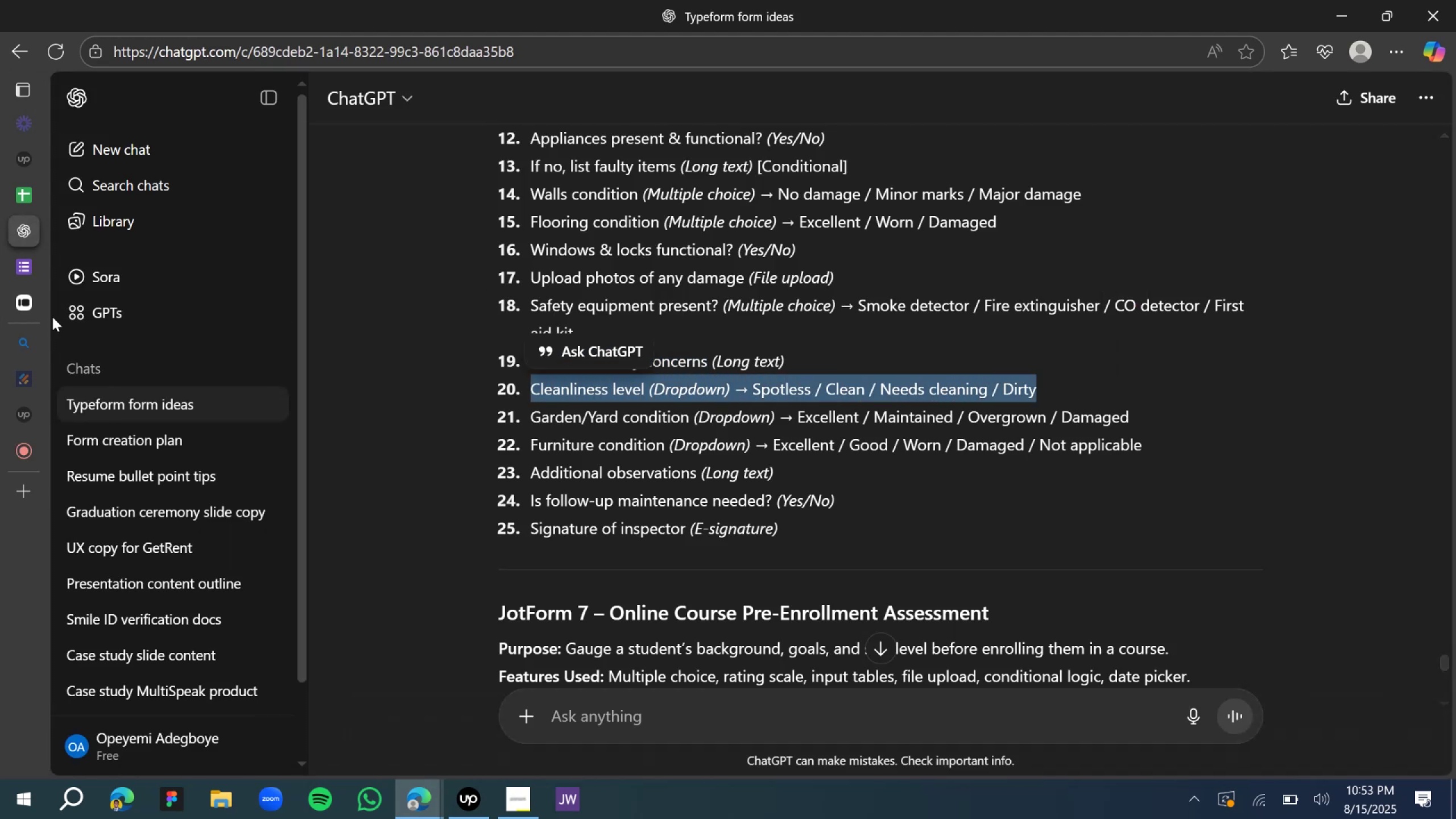 
key(ScrollLock)
 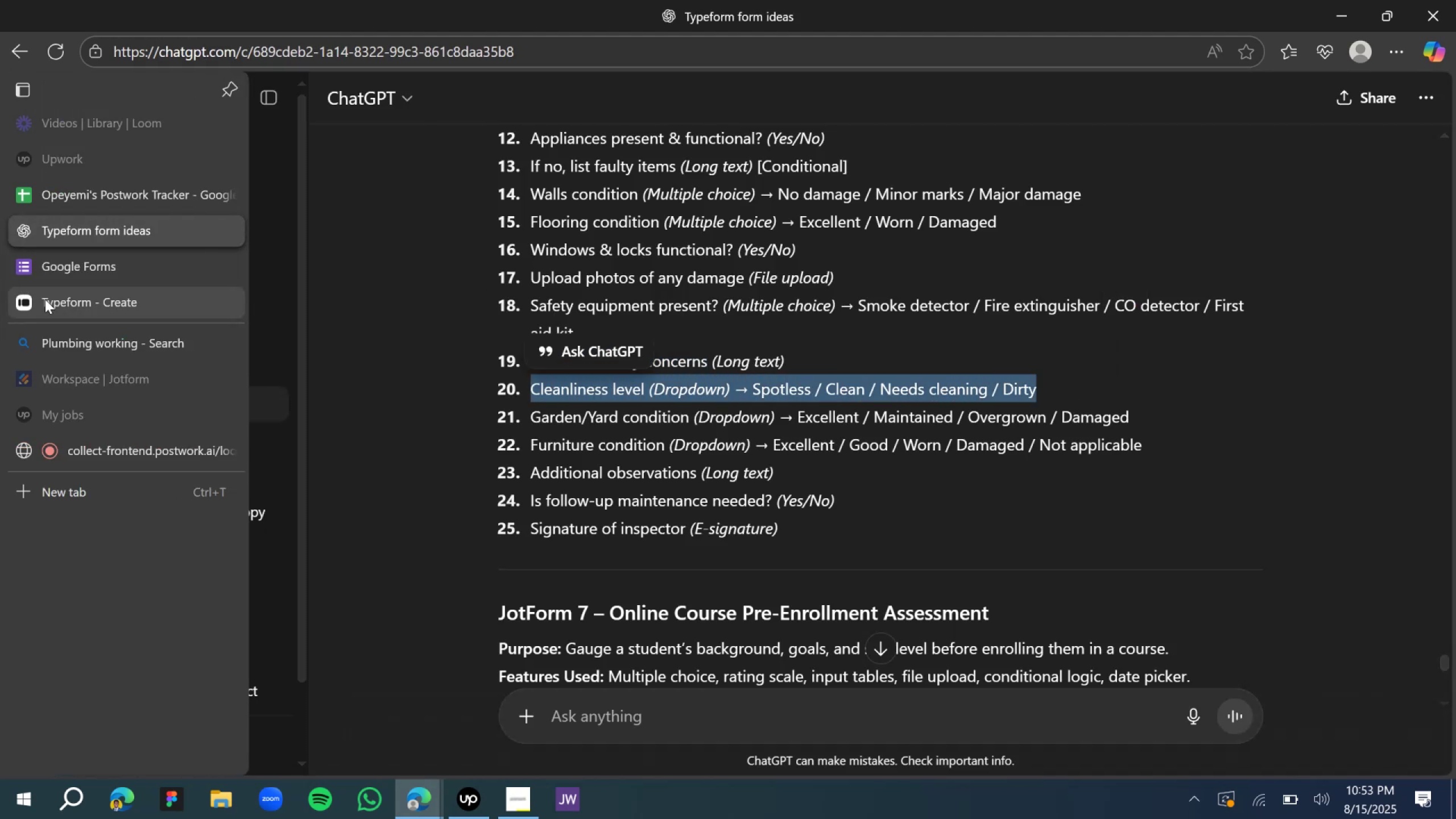 
left_click([45, 299])
 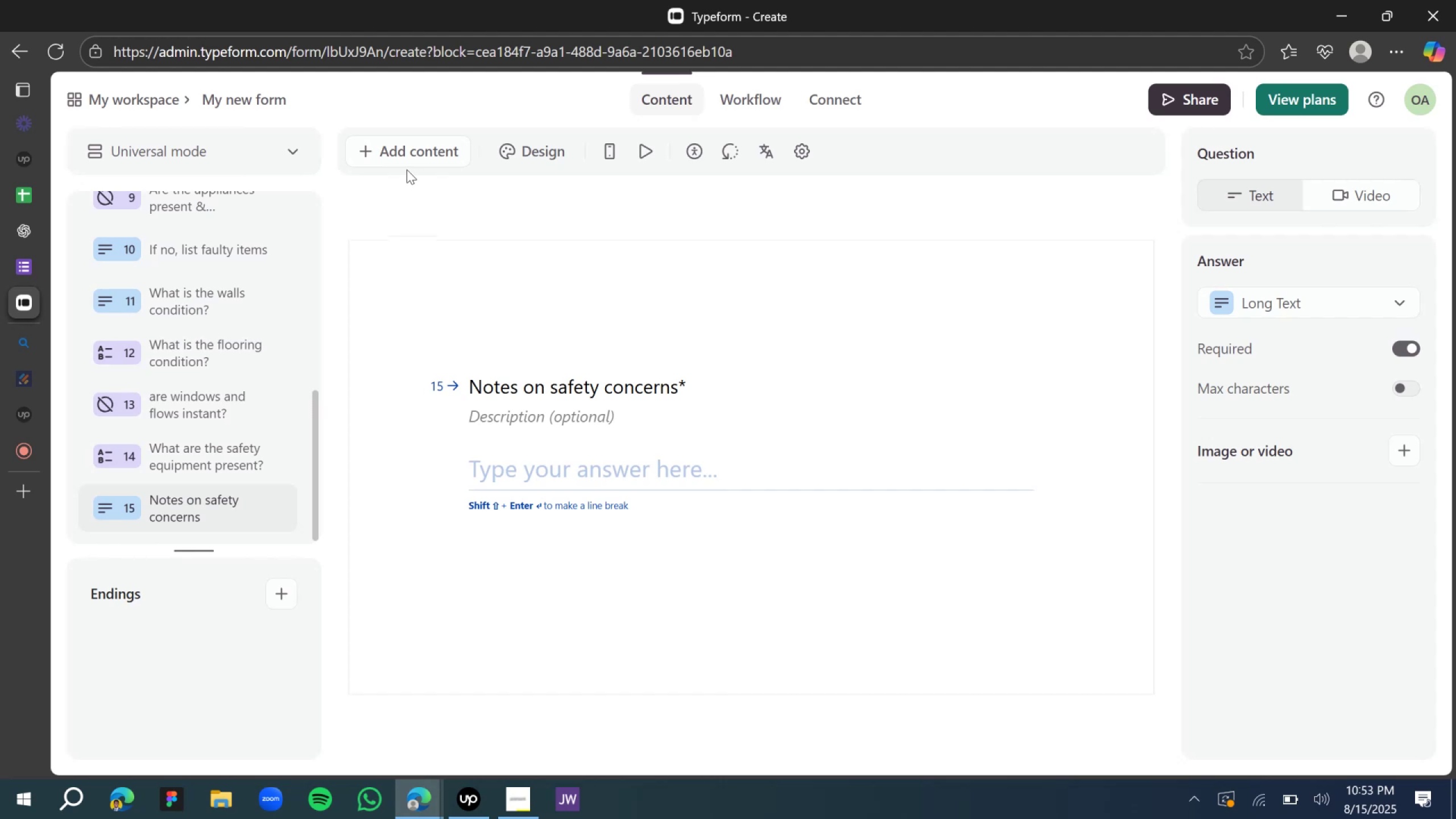 
left_click([399, 160])
 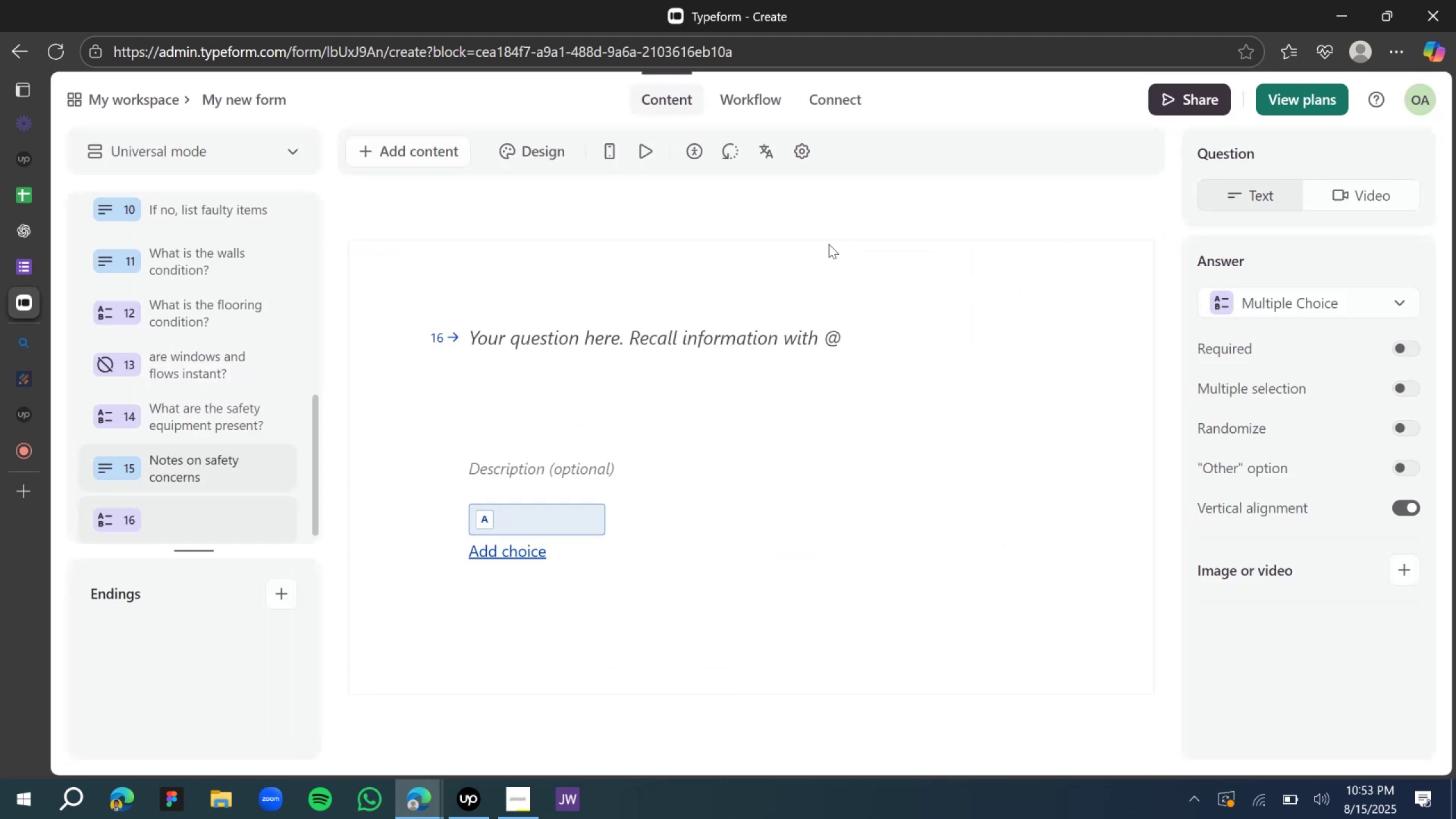 
wait(5.34)
 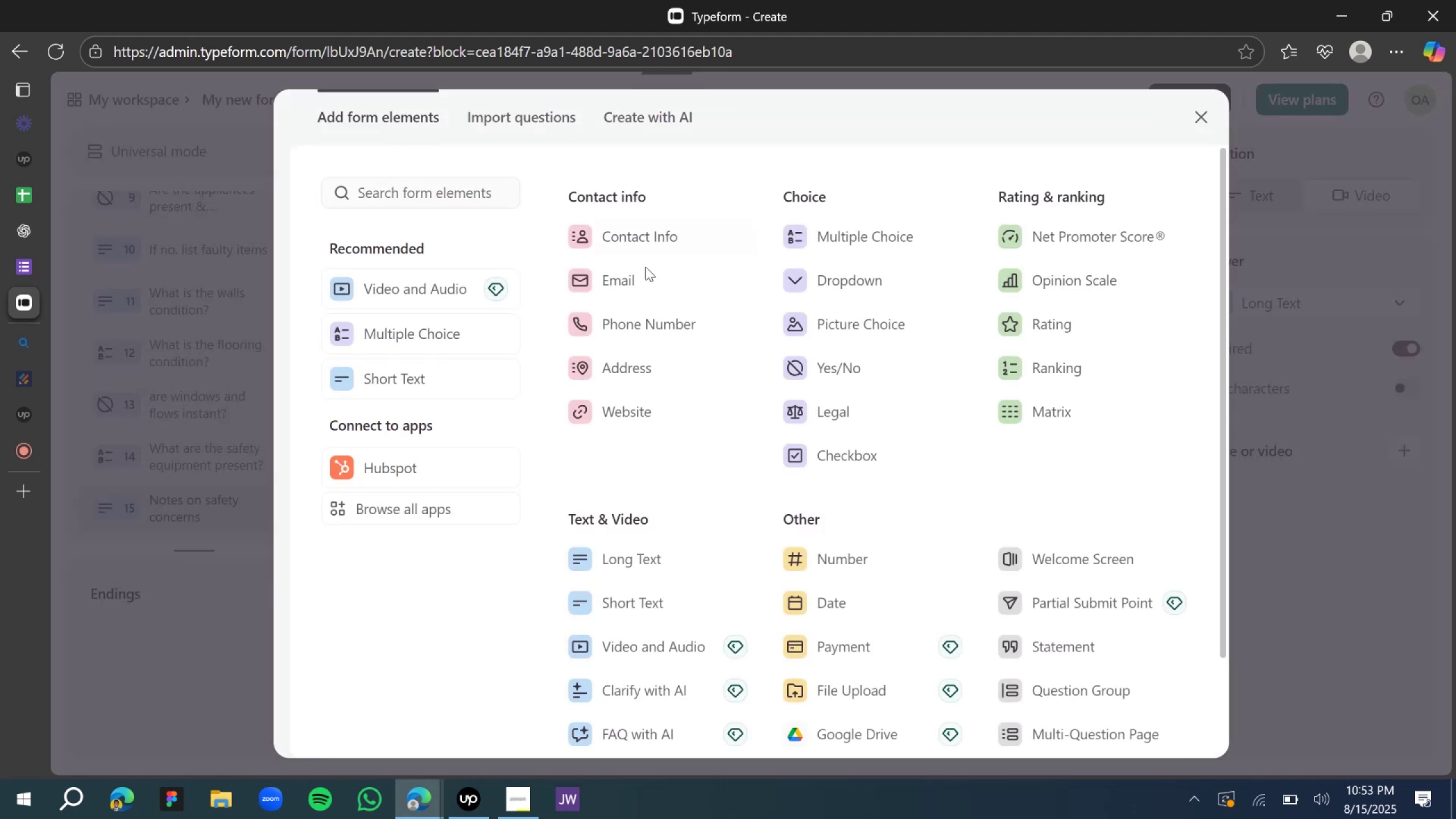 
left_click([497, 383])
 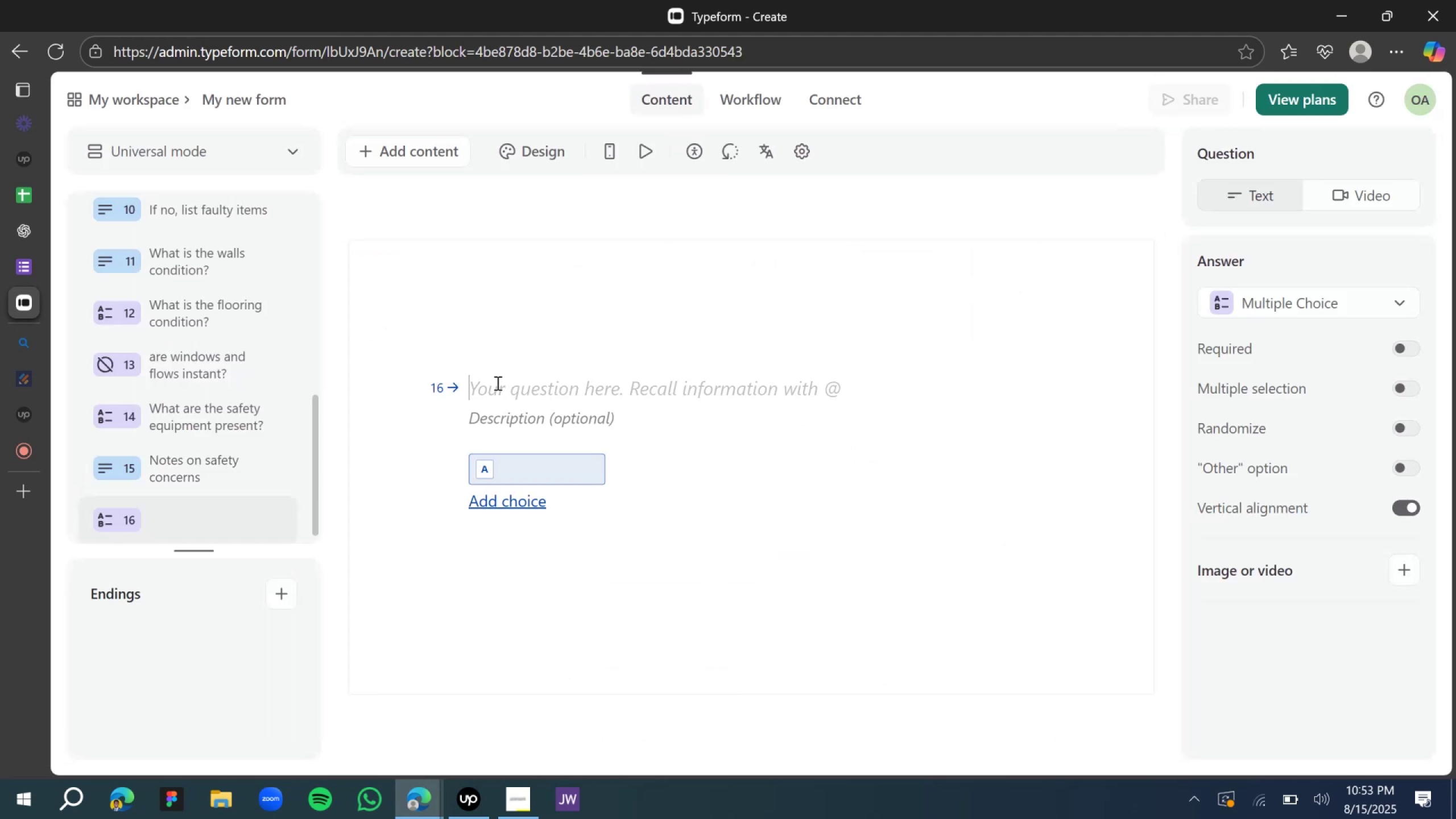 
key(Control+V)
 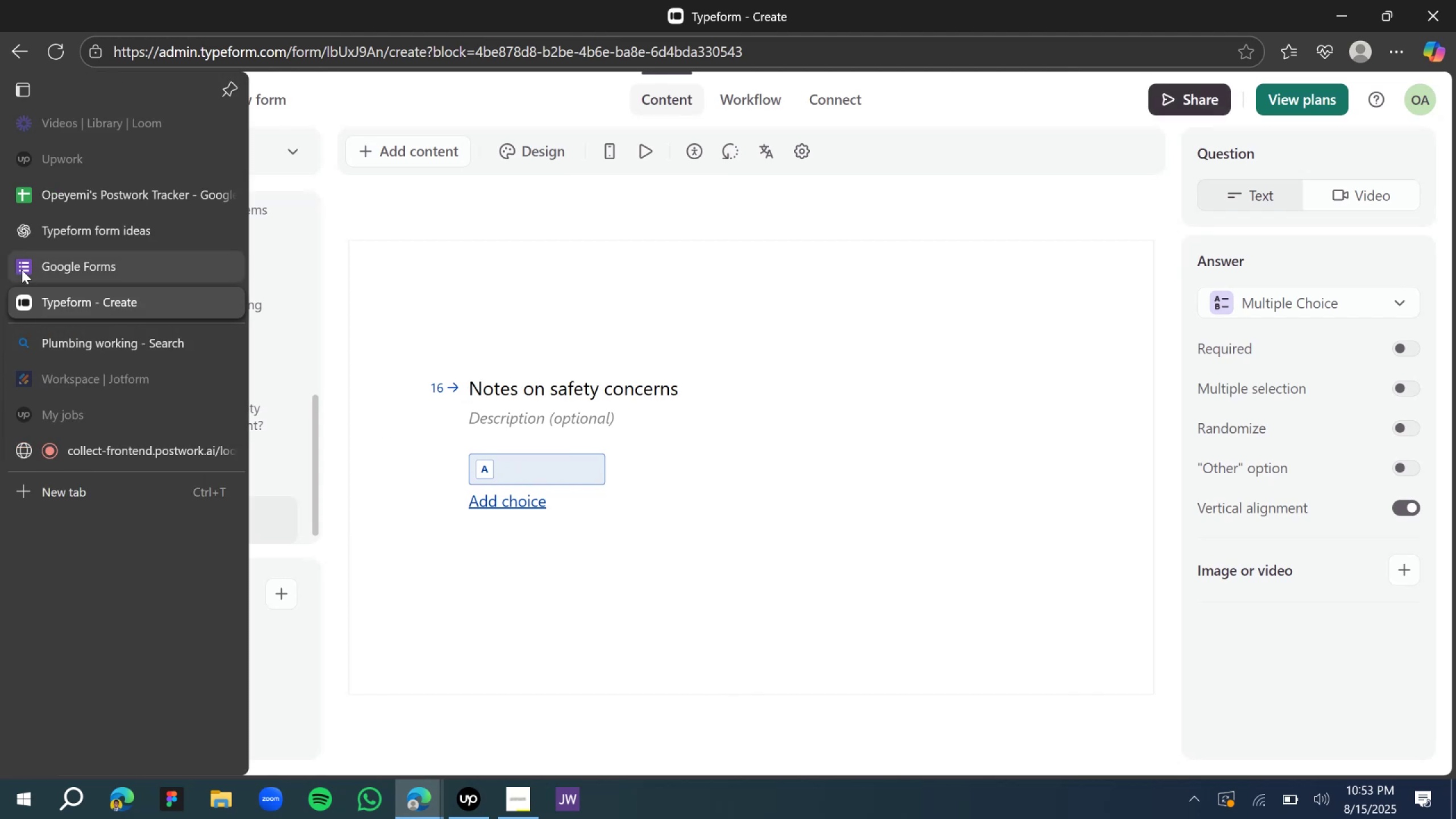 
left_click([59, 234])
 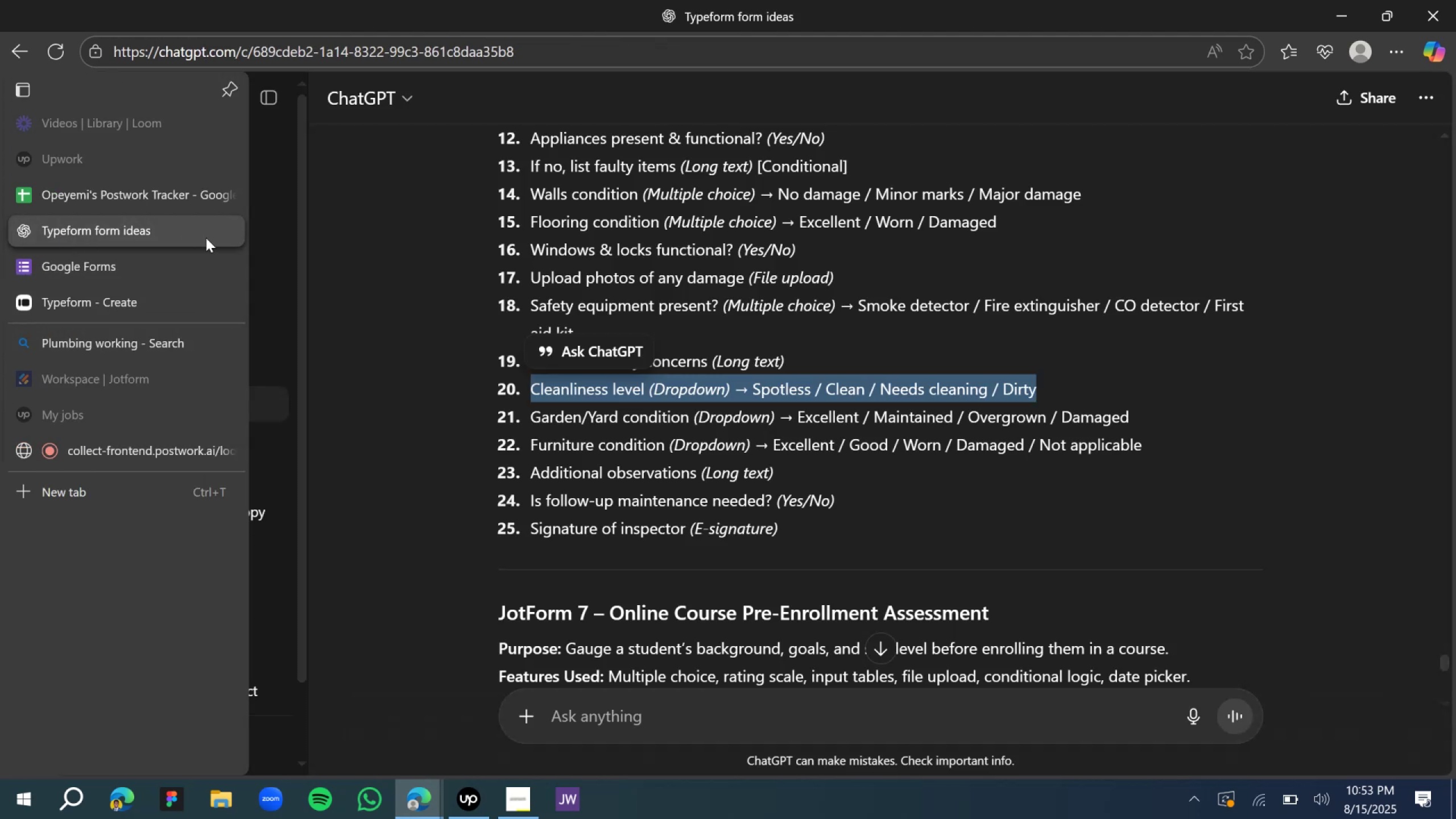 
key(Control+C)
 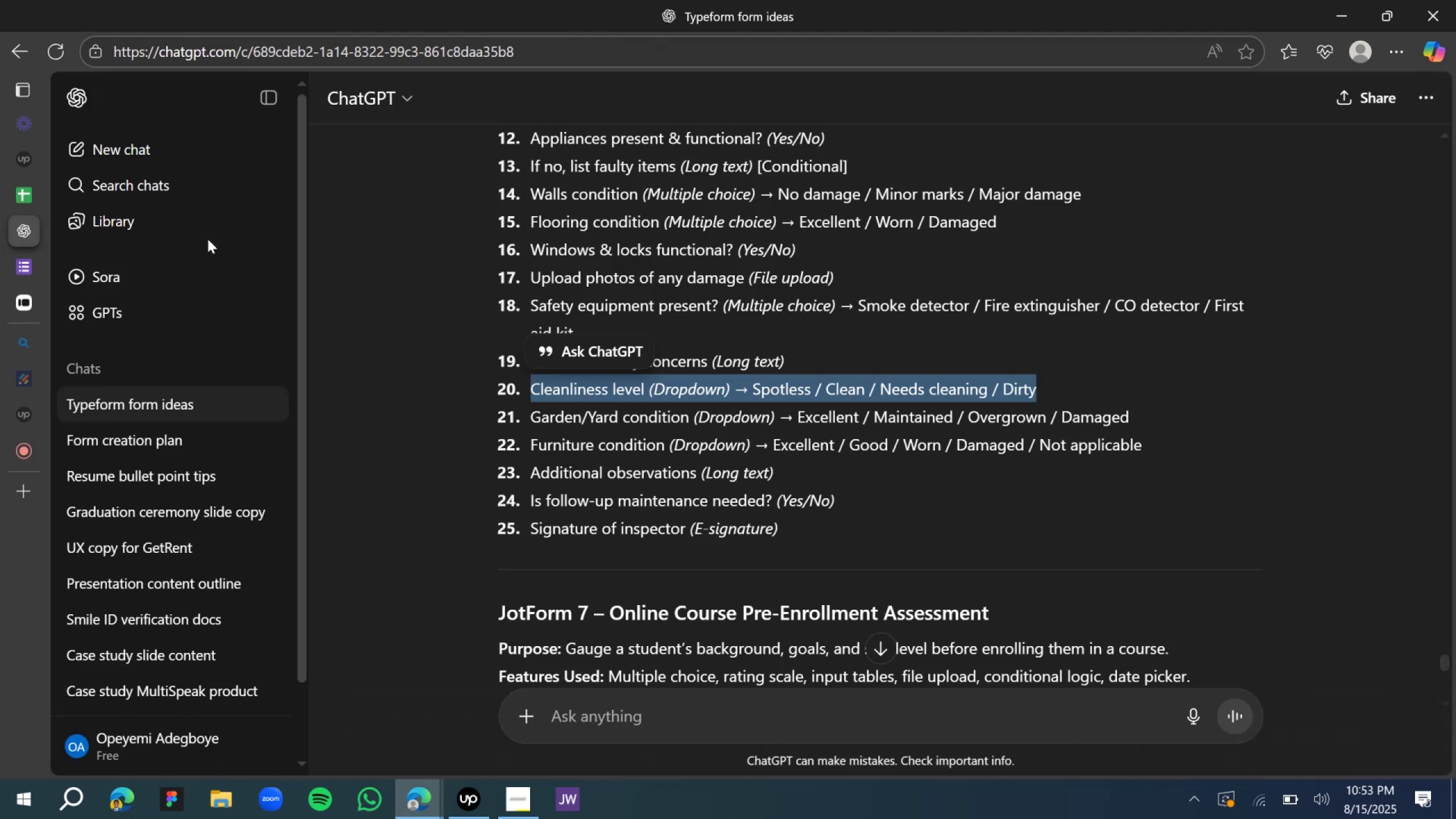 
key(Control+C)
 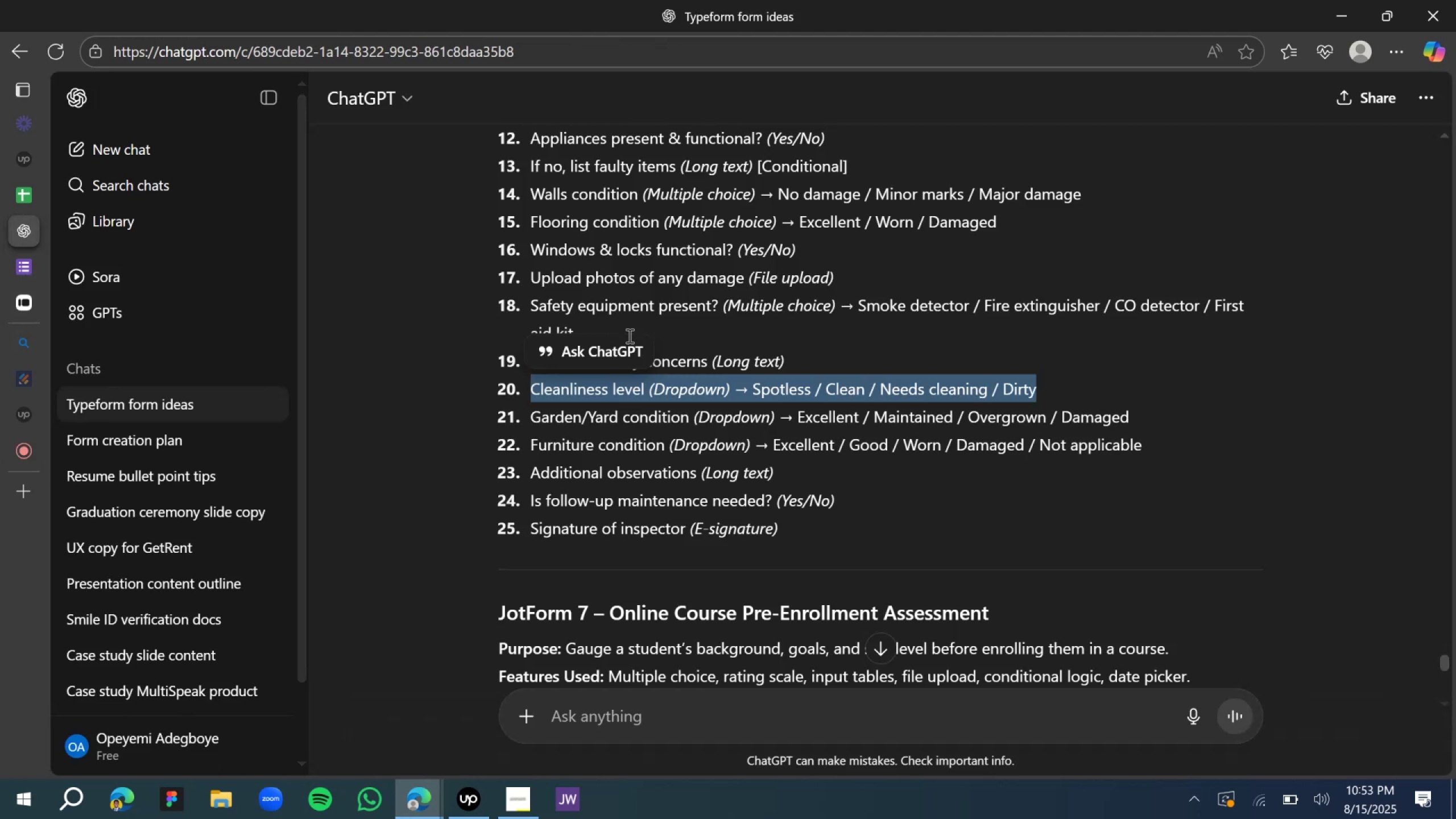 
key(Control+C)
 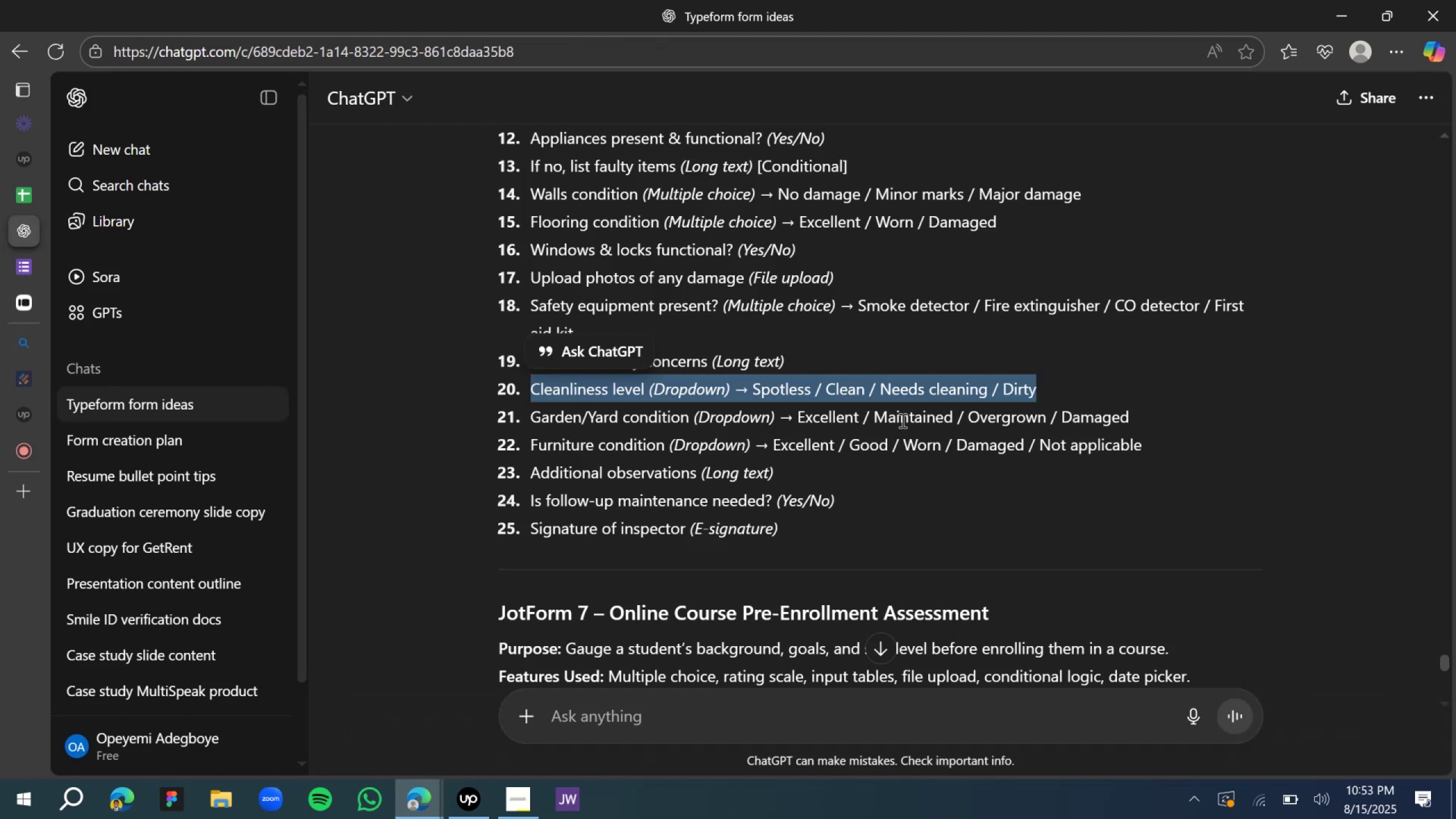 
key(Control+C)
 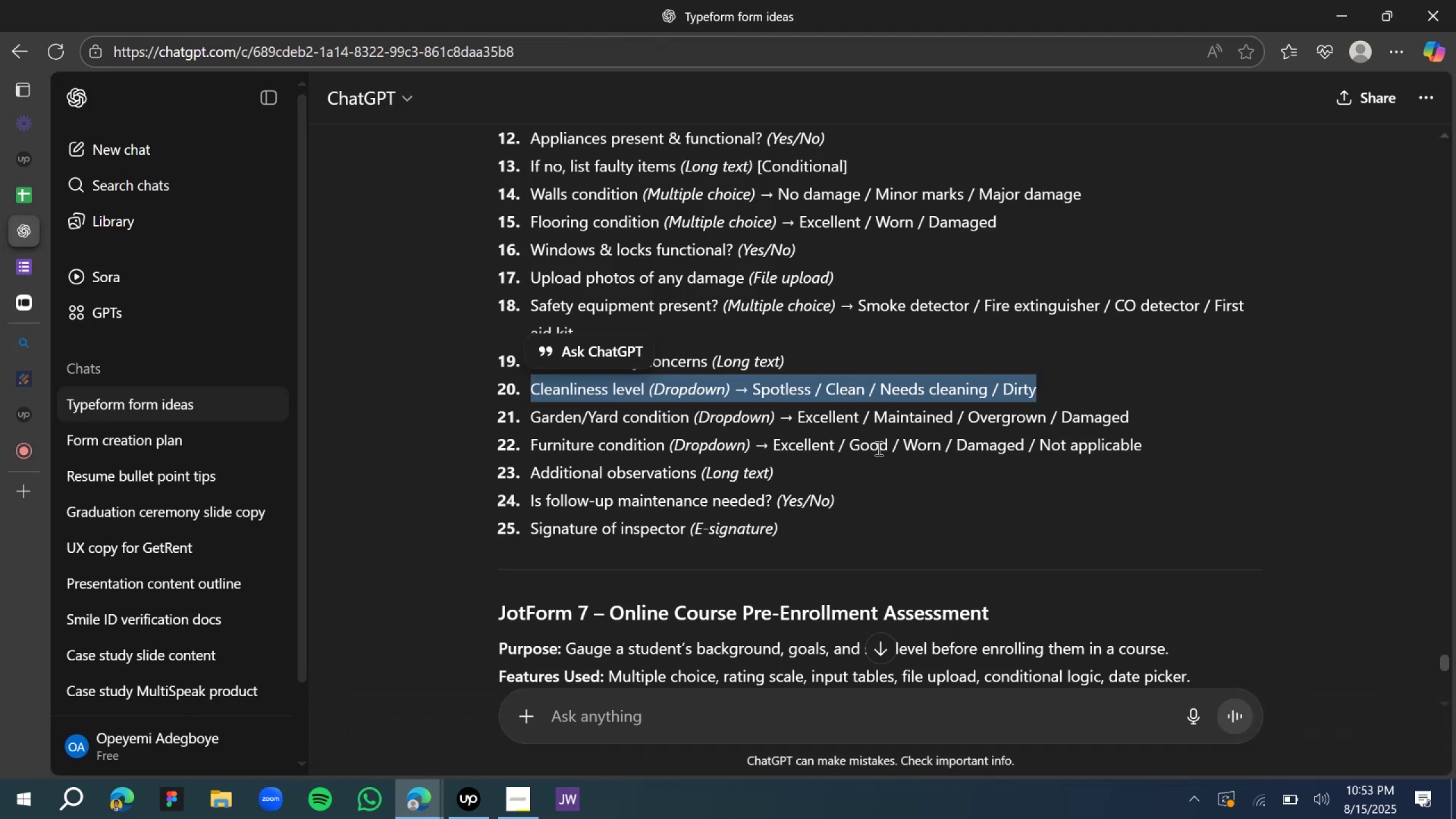 
key(Control+C)
 